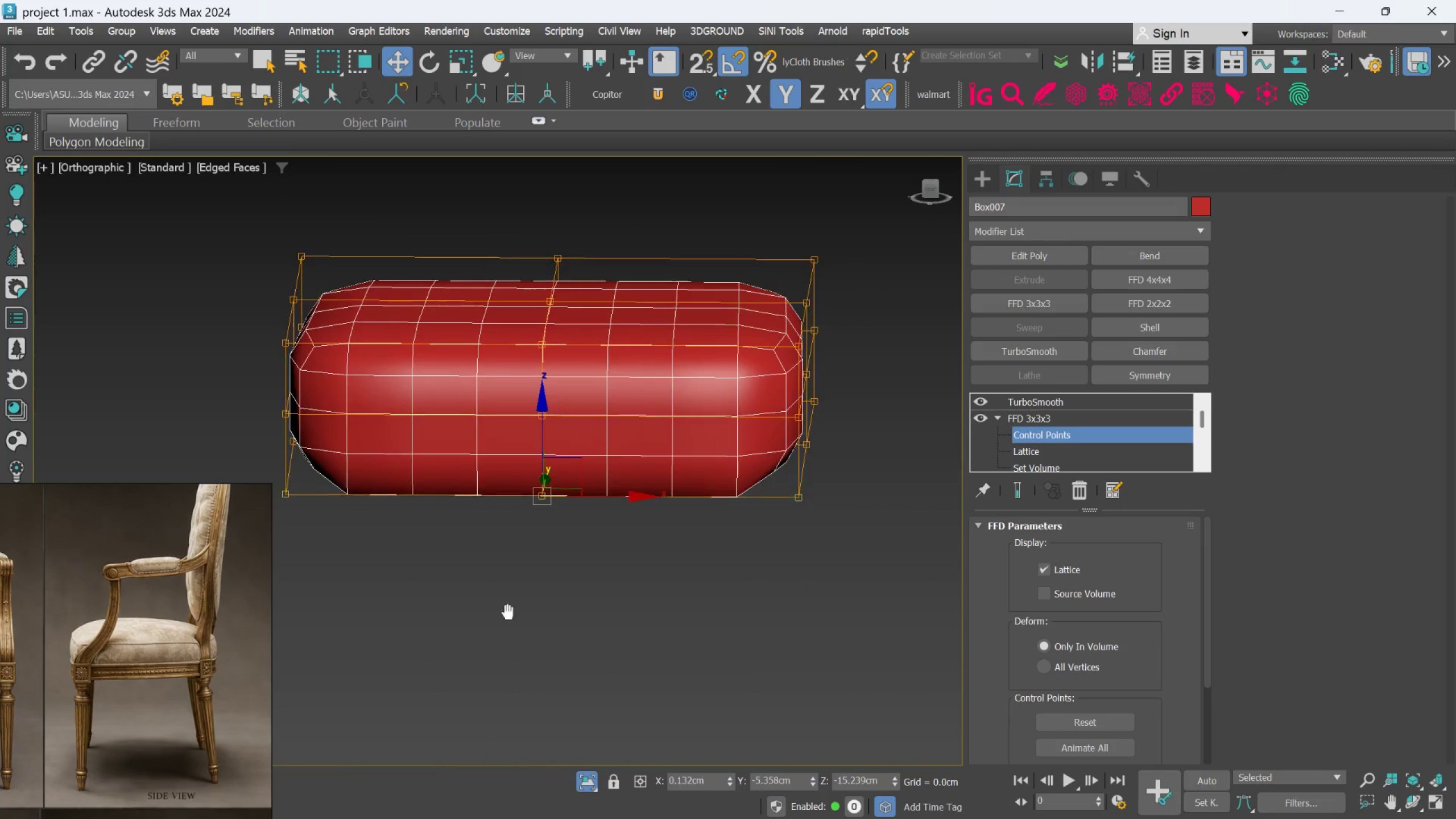 
scroll: coordinate [742, 497], scroll_direction: up, amount: 1.0
 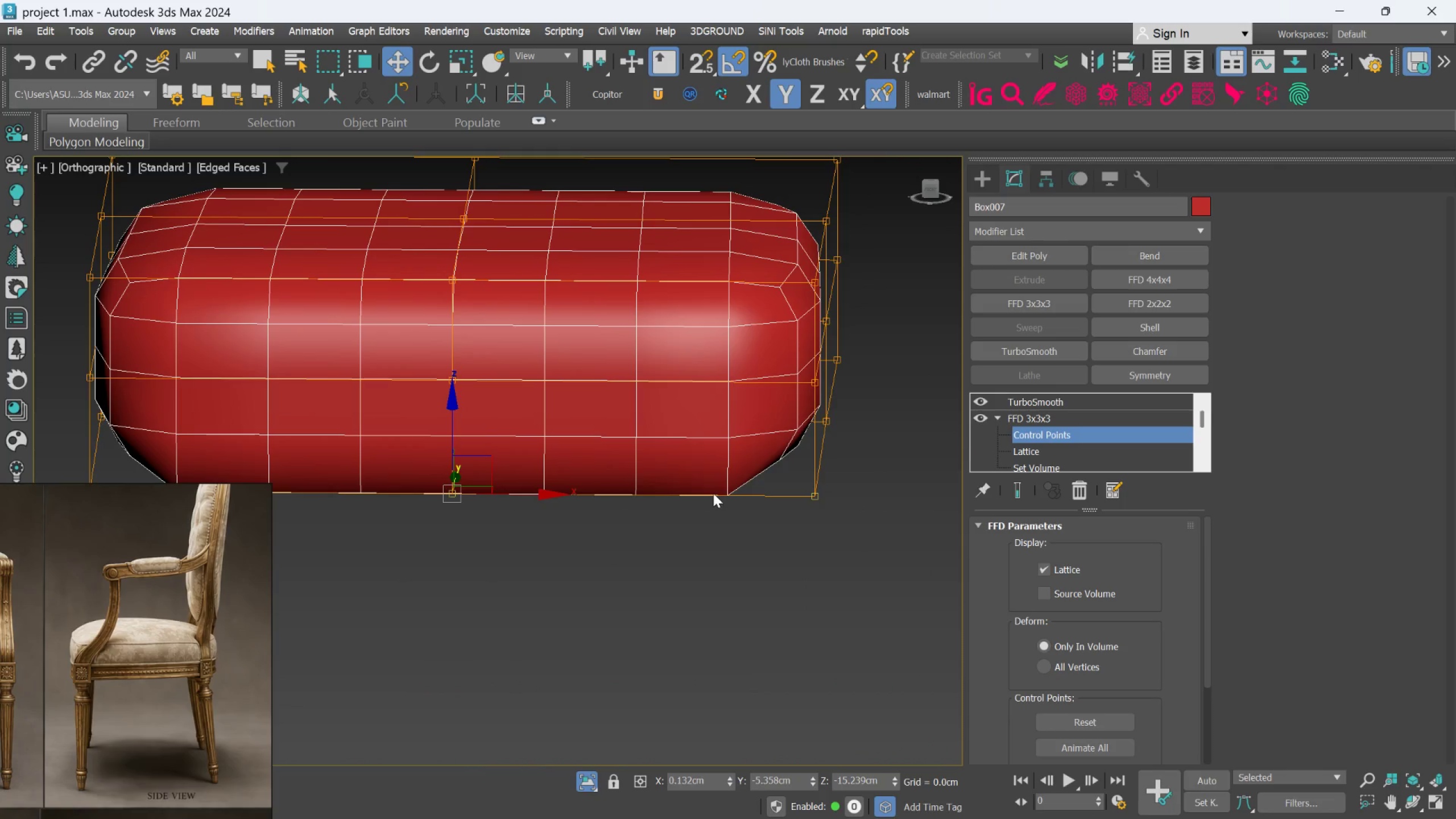 
hold_key(key=AltLeft, duration=0.91)
 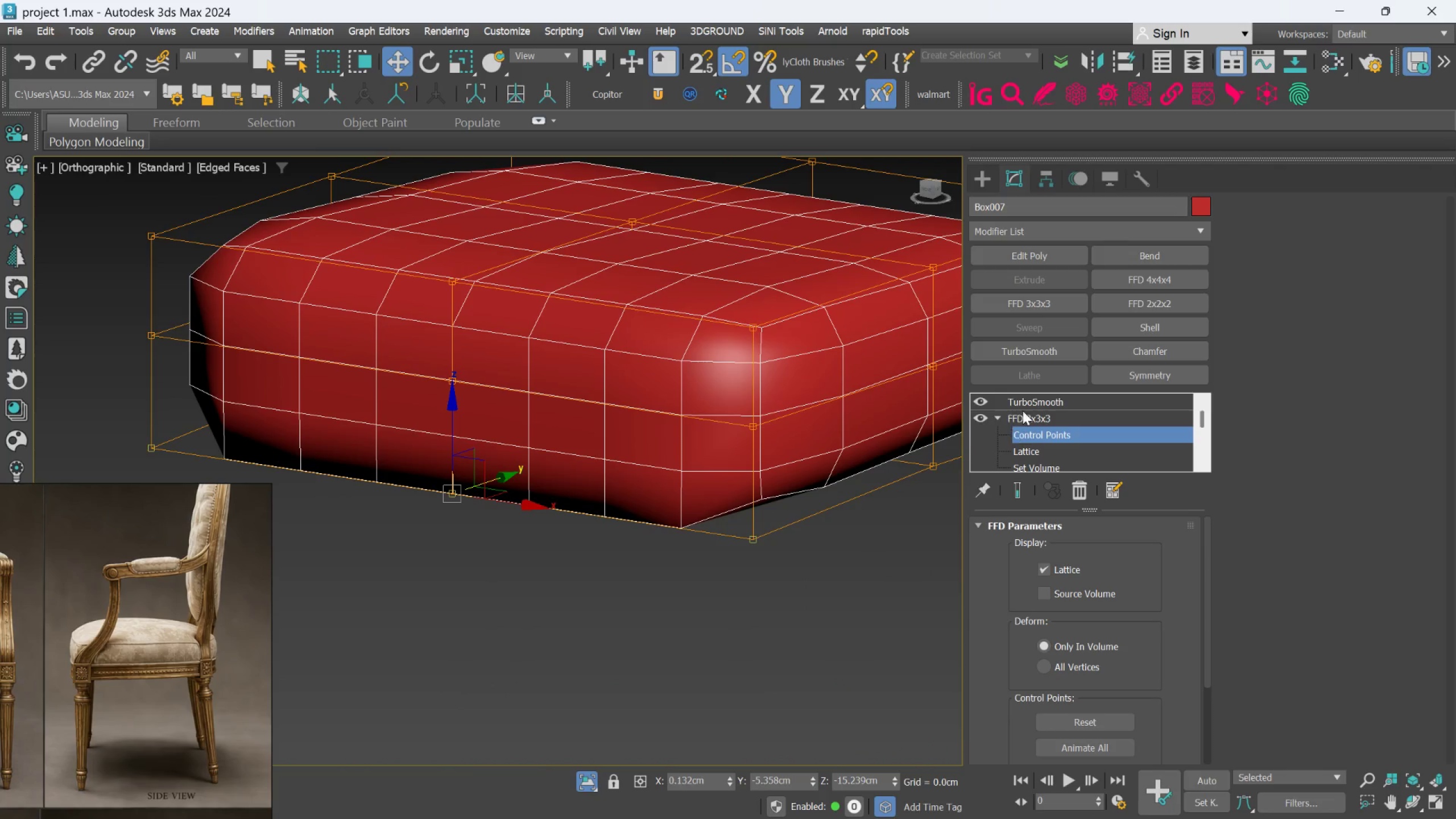 
left_click([1061, 259])
 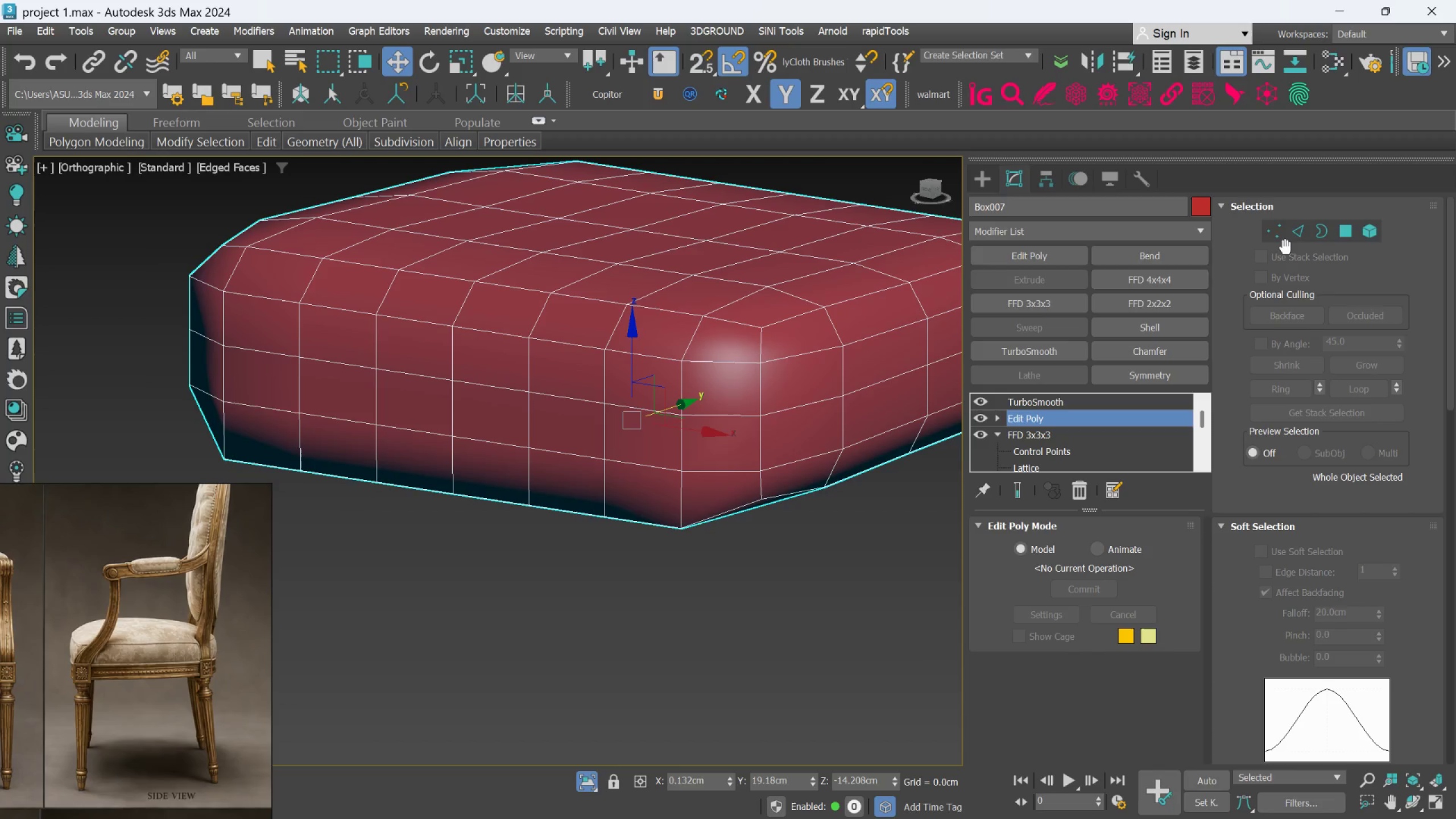 
left_click([1280, 245])
 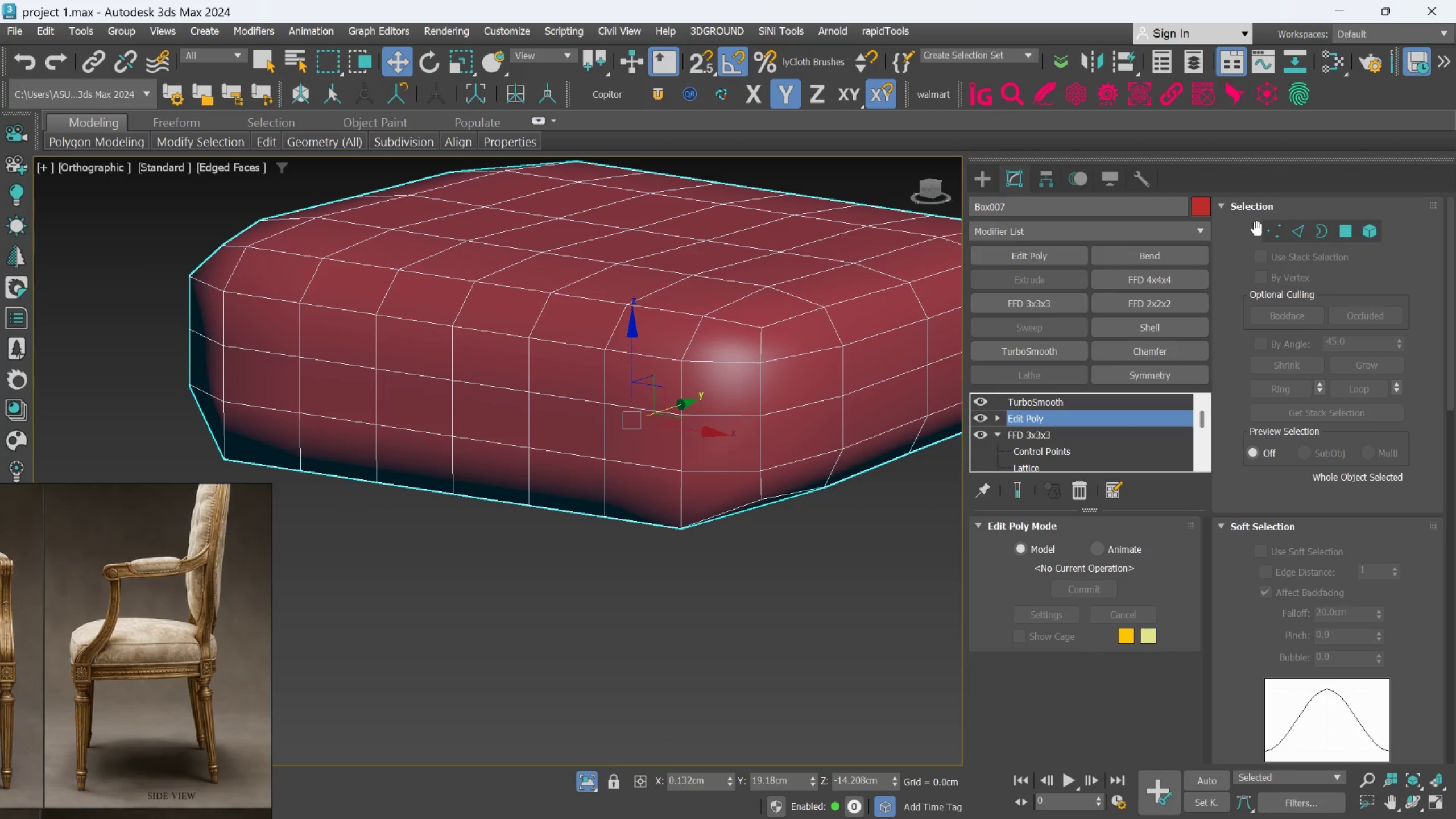 
left_click([1273, 229])
 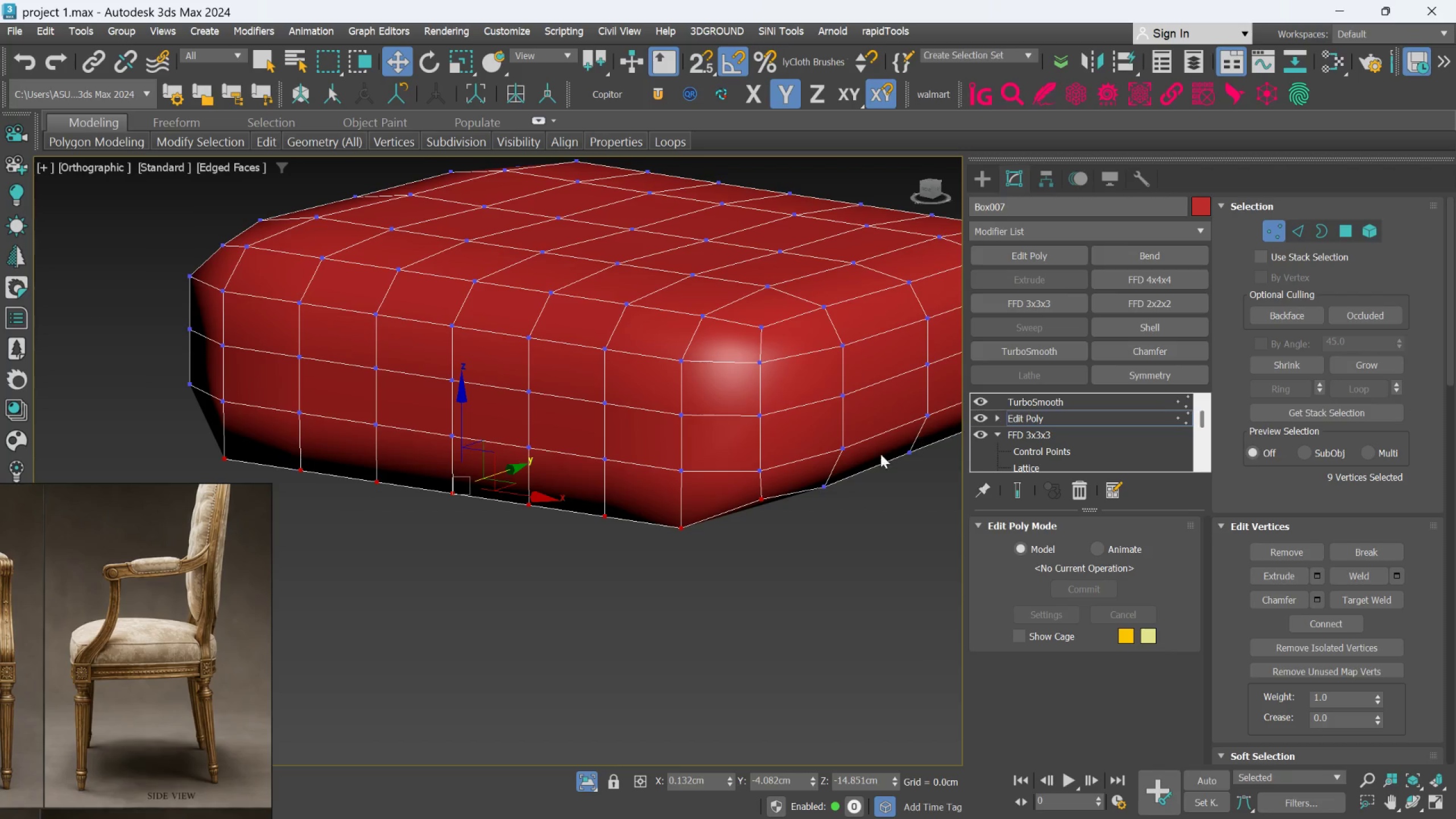 
scroll: coordinate [787, 510], scroll_direction: up, amount: 2.0
 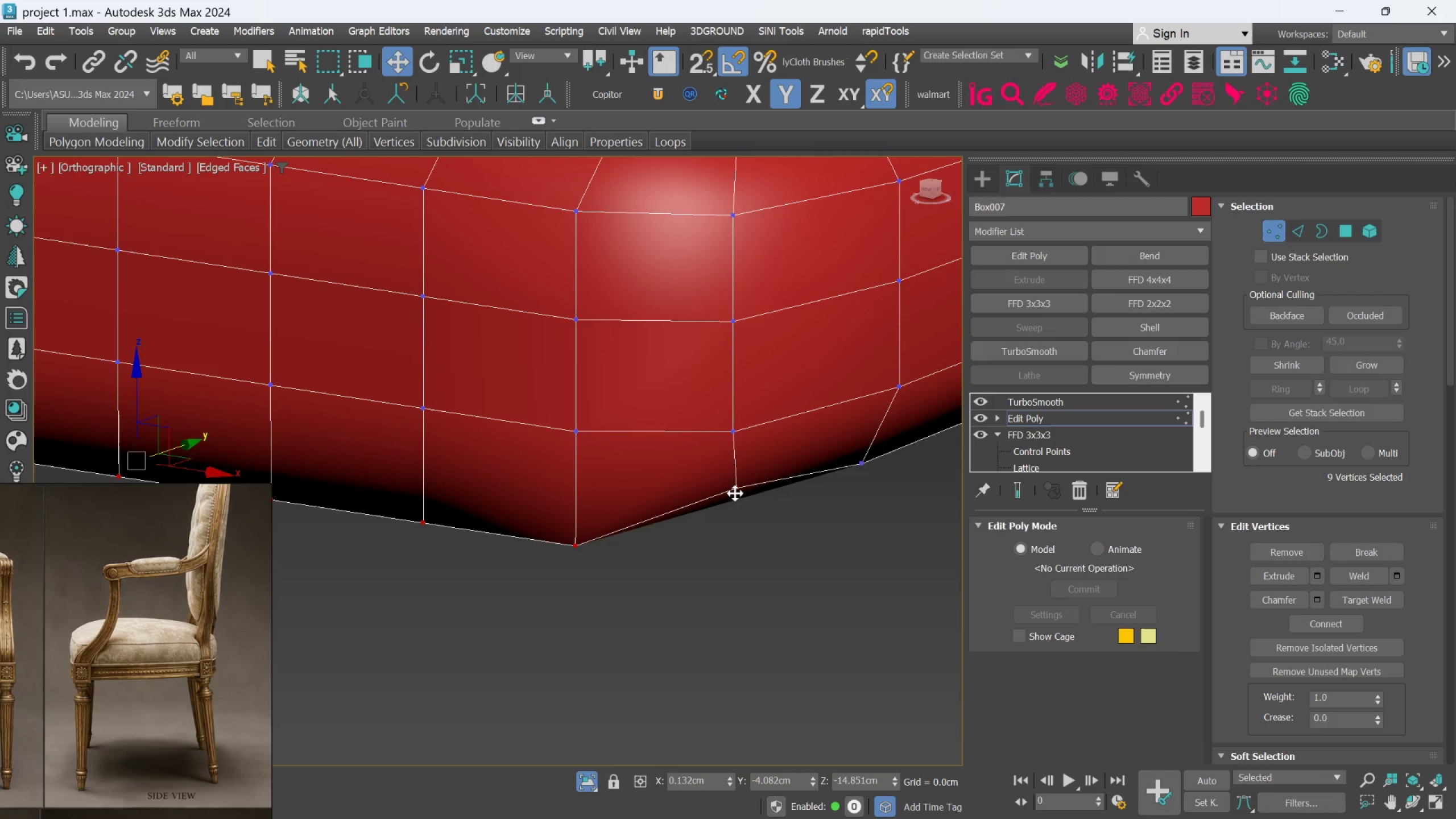 
left_click([735, 493])
 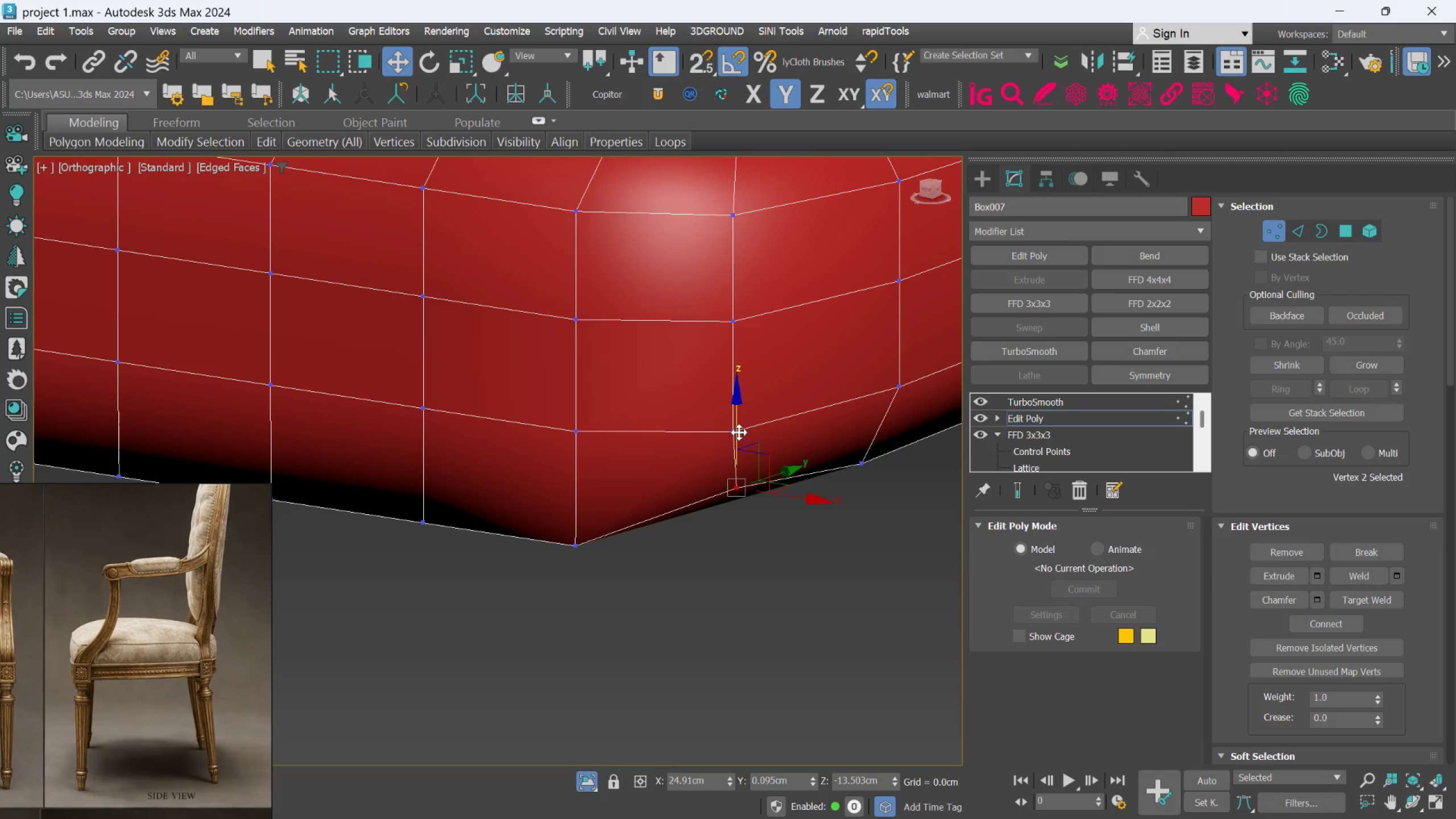 
left_click_drag(start_coordinate=[739, 432], to_coordinate=[741, 469])
 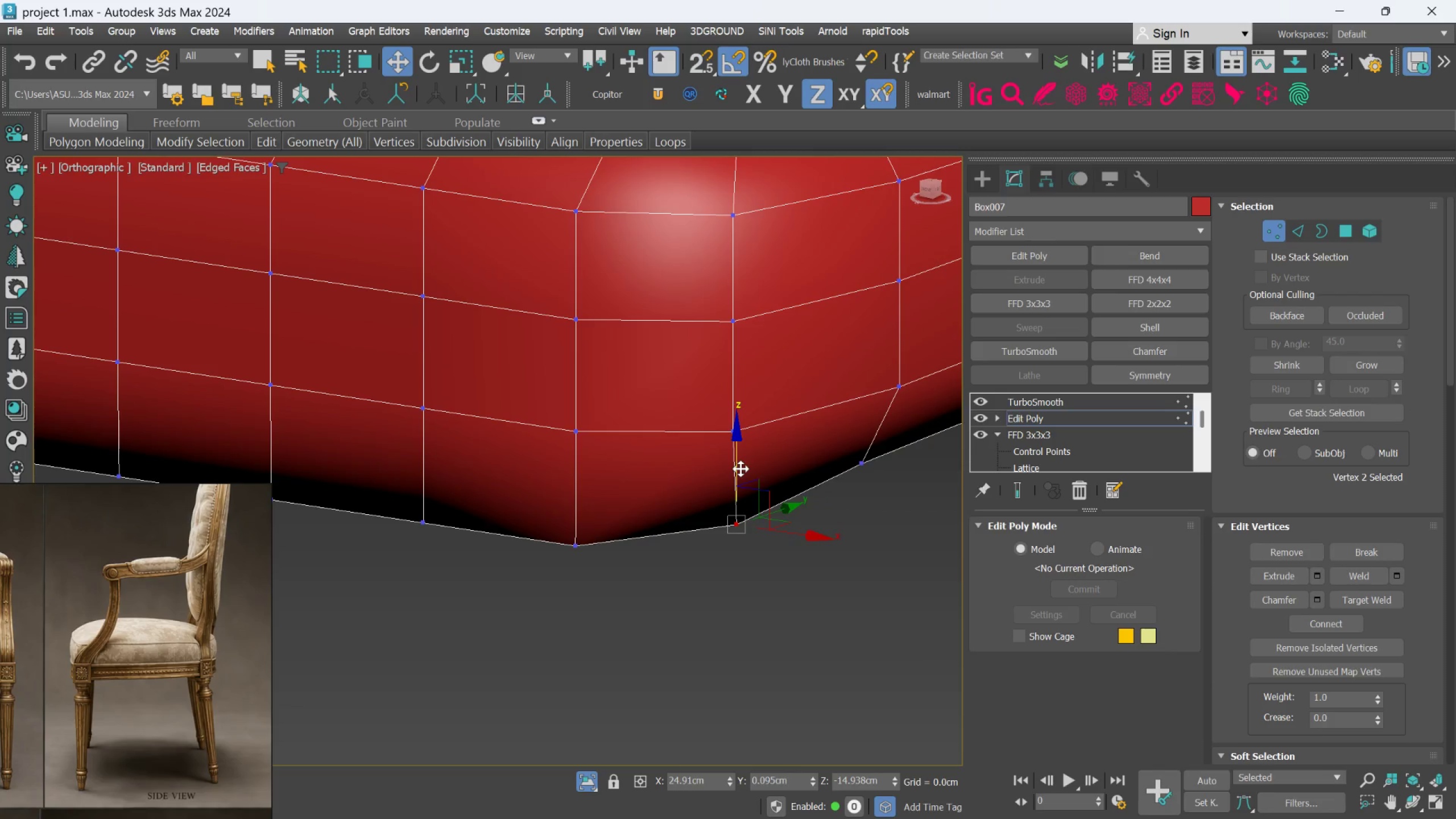 
key(Control+Z)
 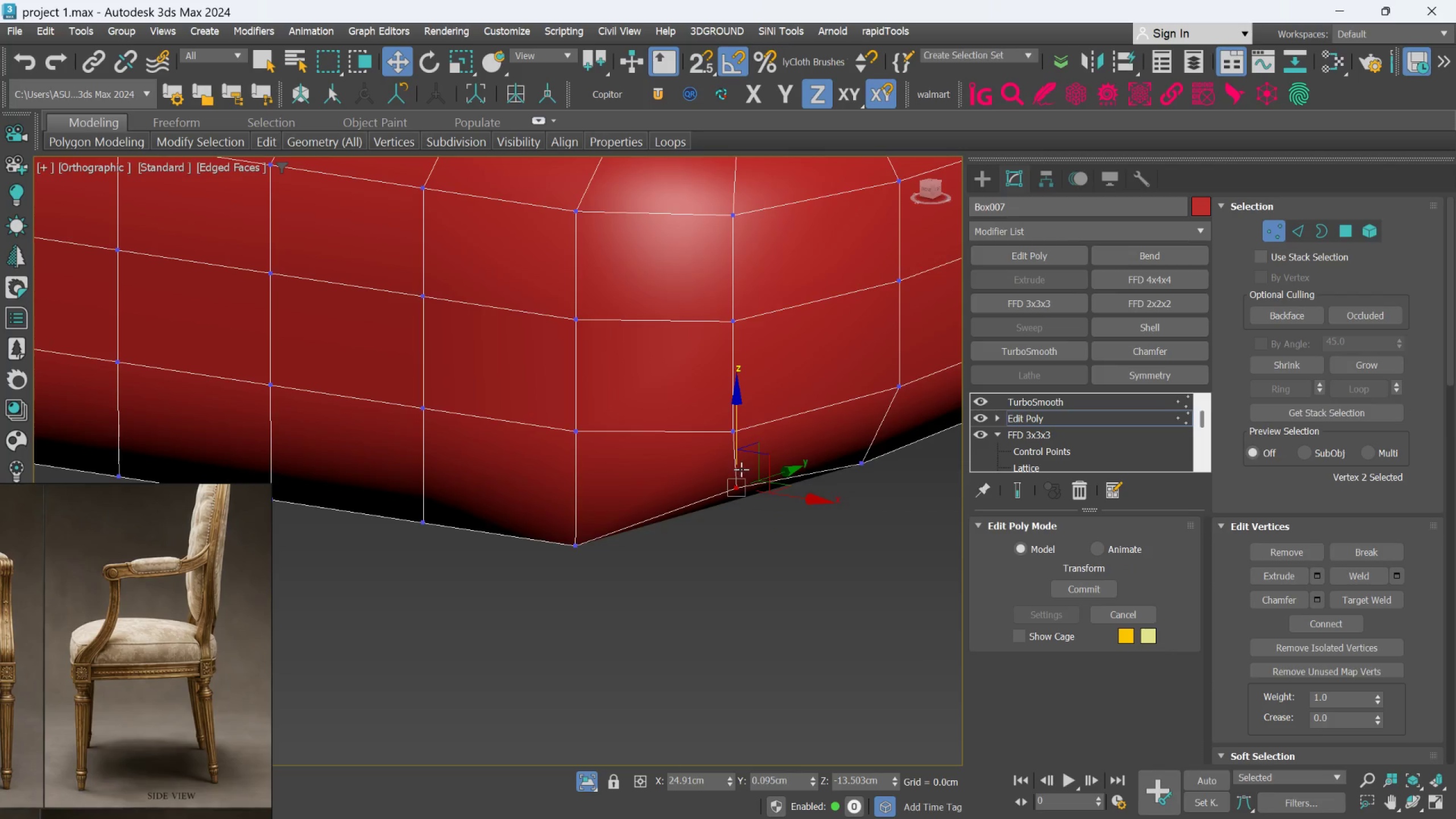 
hold_key(key=AltLeft, duration=0.44)
 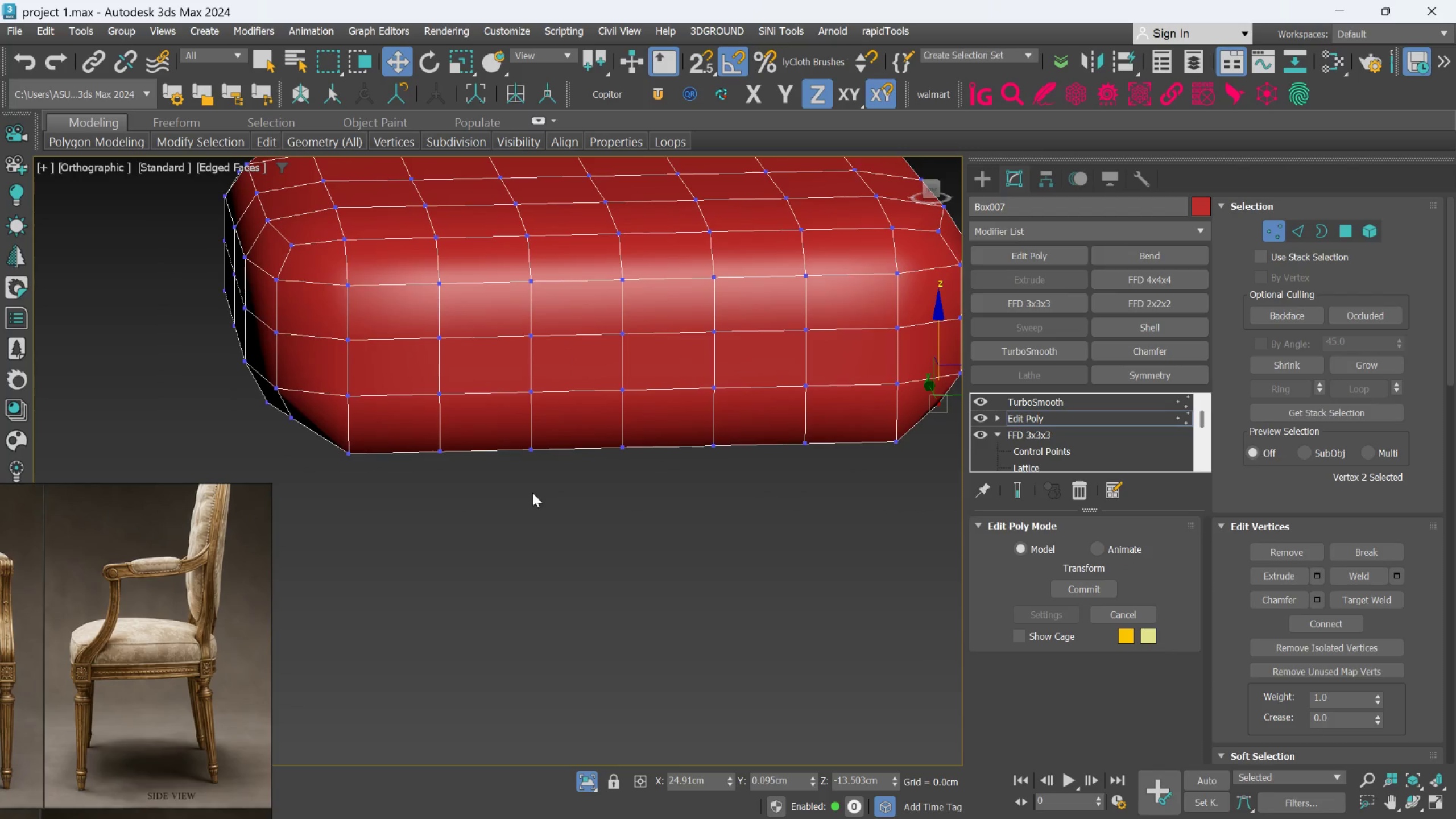 
scroll: coordinate [743, 472], scroll_direction: down, amount: 2.0
 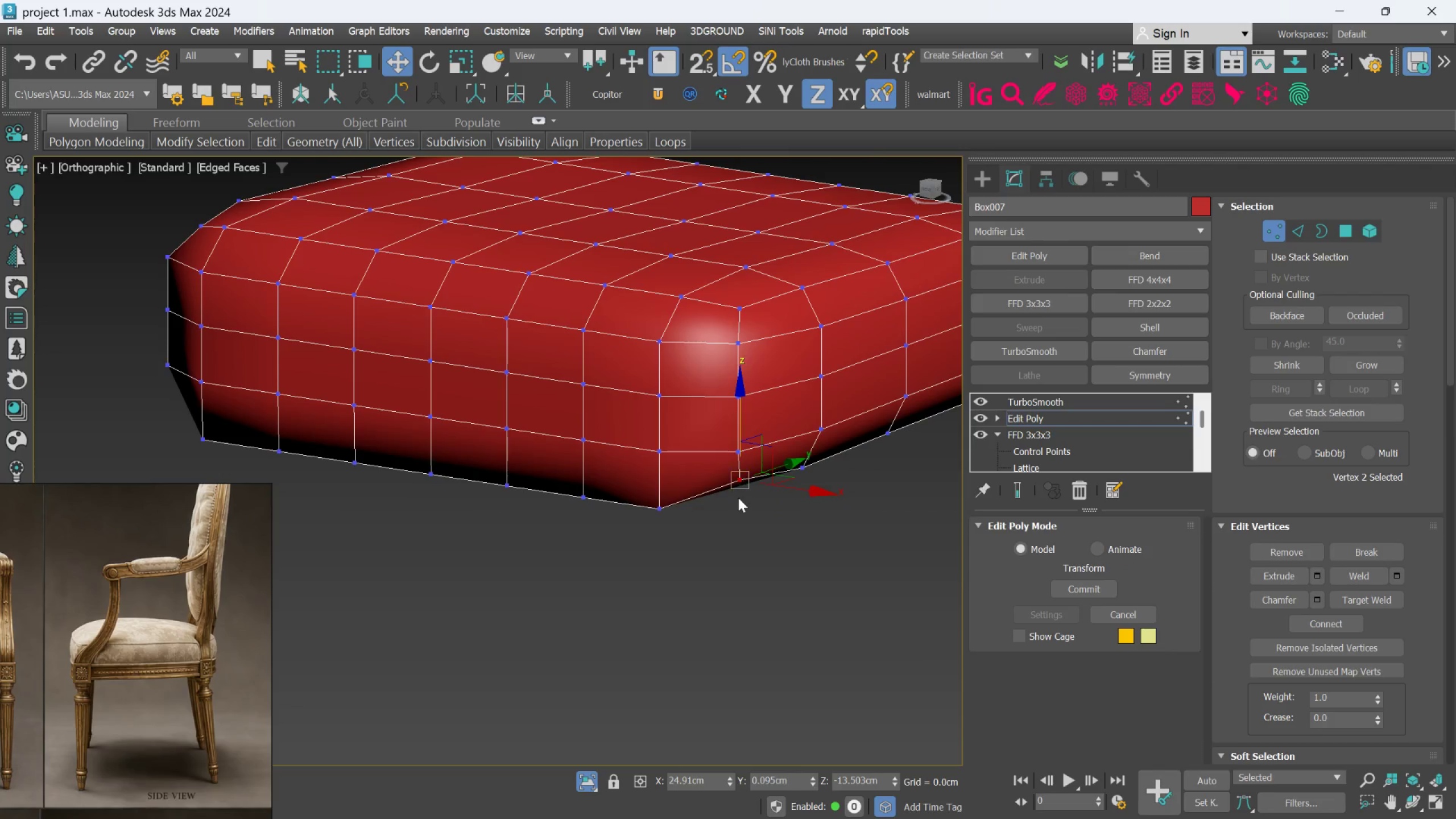 
hold_key(key=ControlLeft, duration=1.34)
left_click([297, 425])
 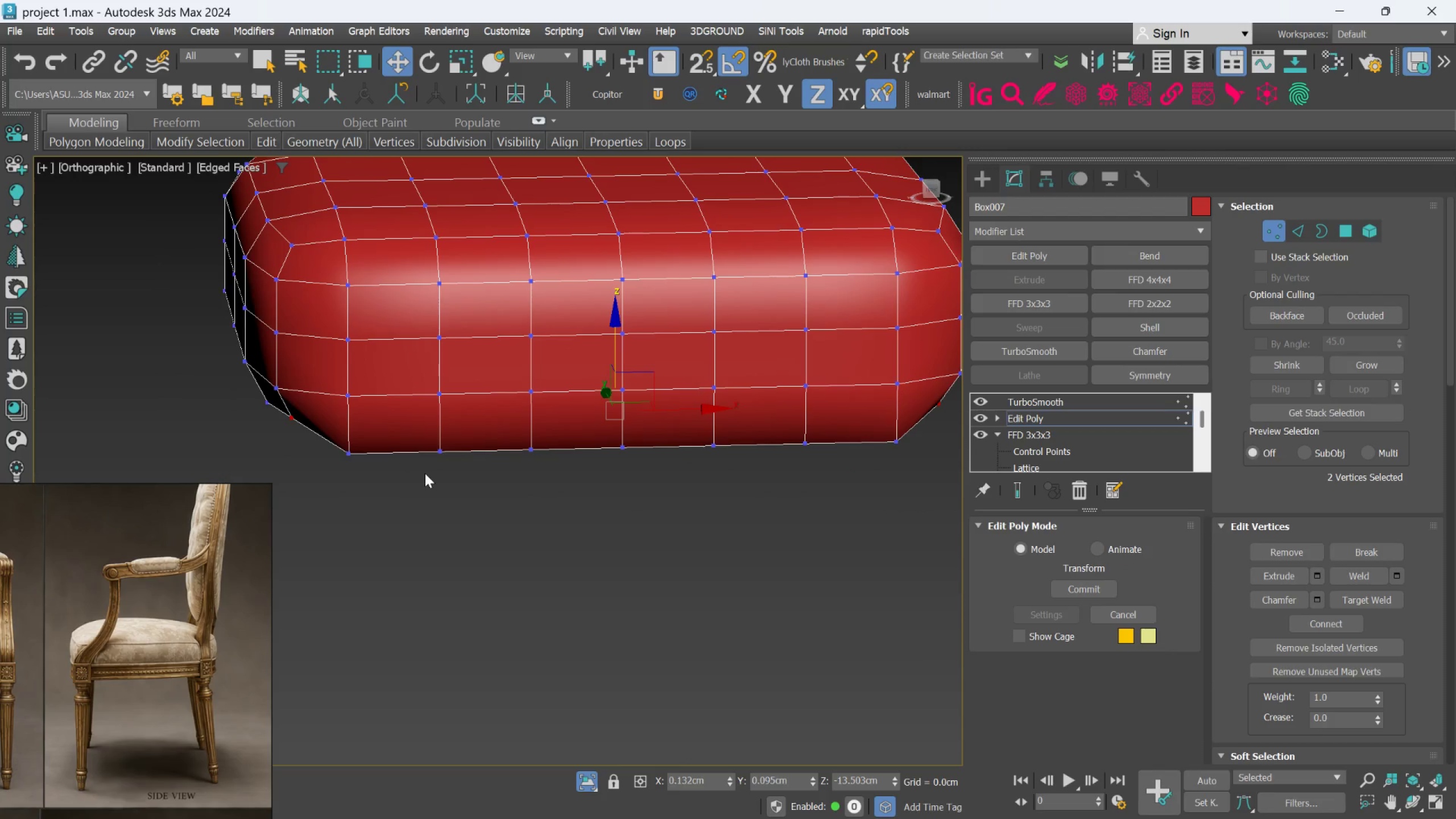 
key(F)
 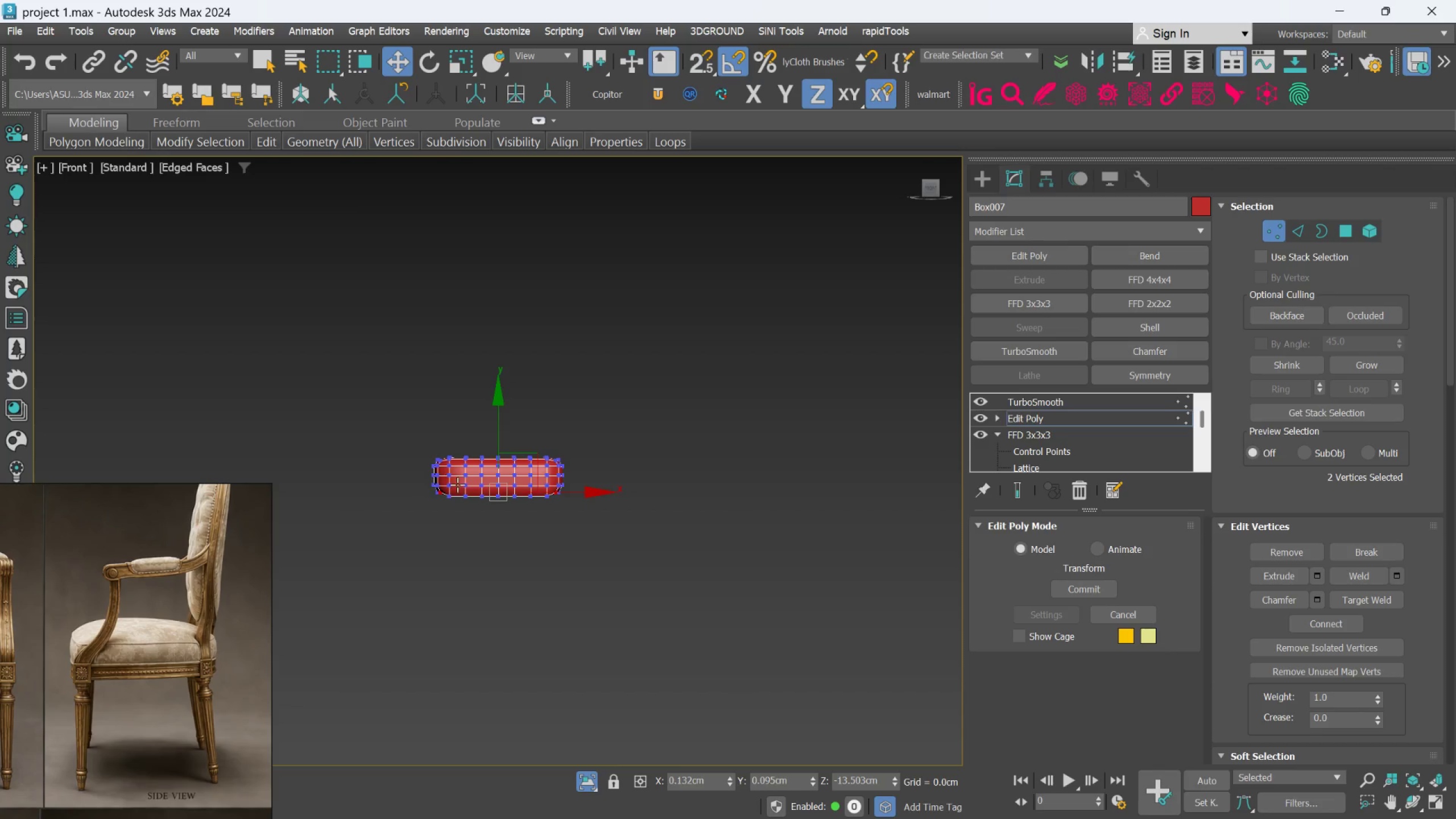 
scroll: coordinate [486, 489], scroll_direction: up, amount: 3.0
 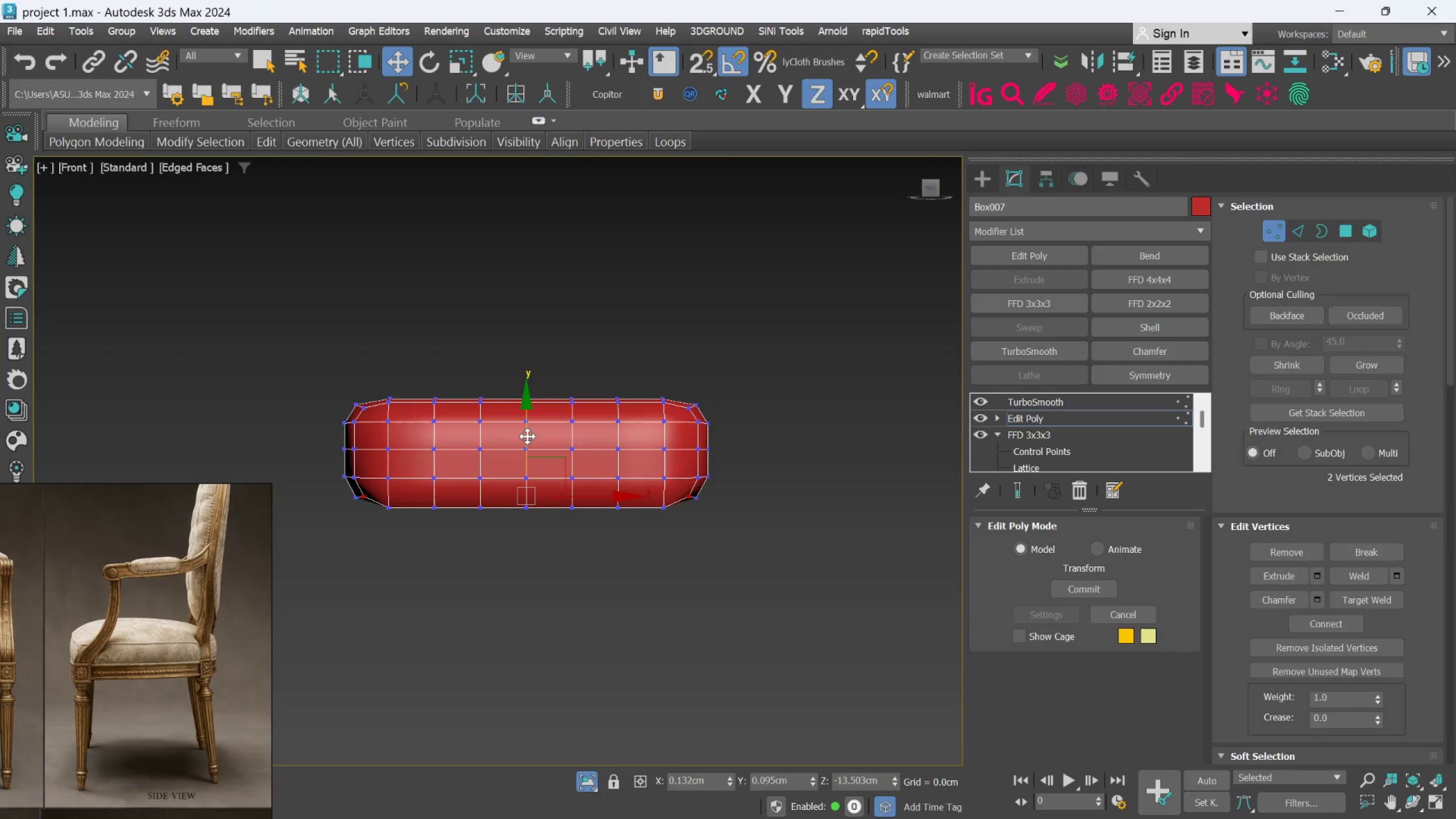 
left_click_drag(start_coordinate=[526, 436], to_coordinate=[525, 446])
 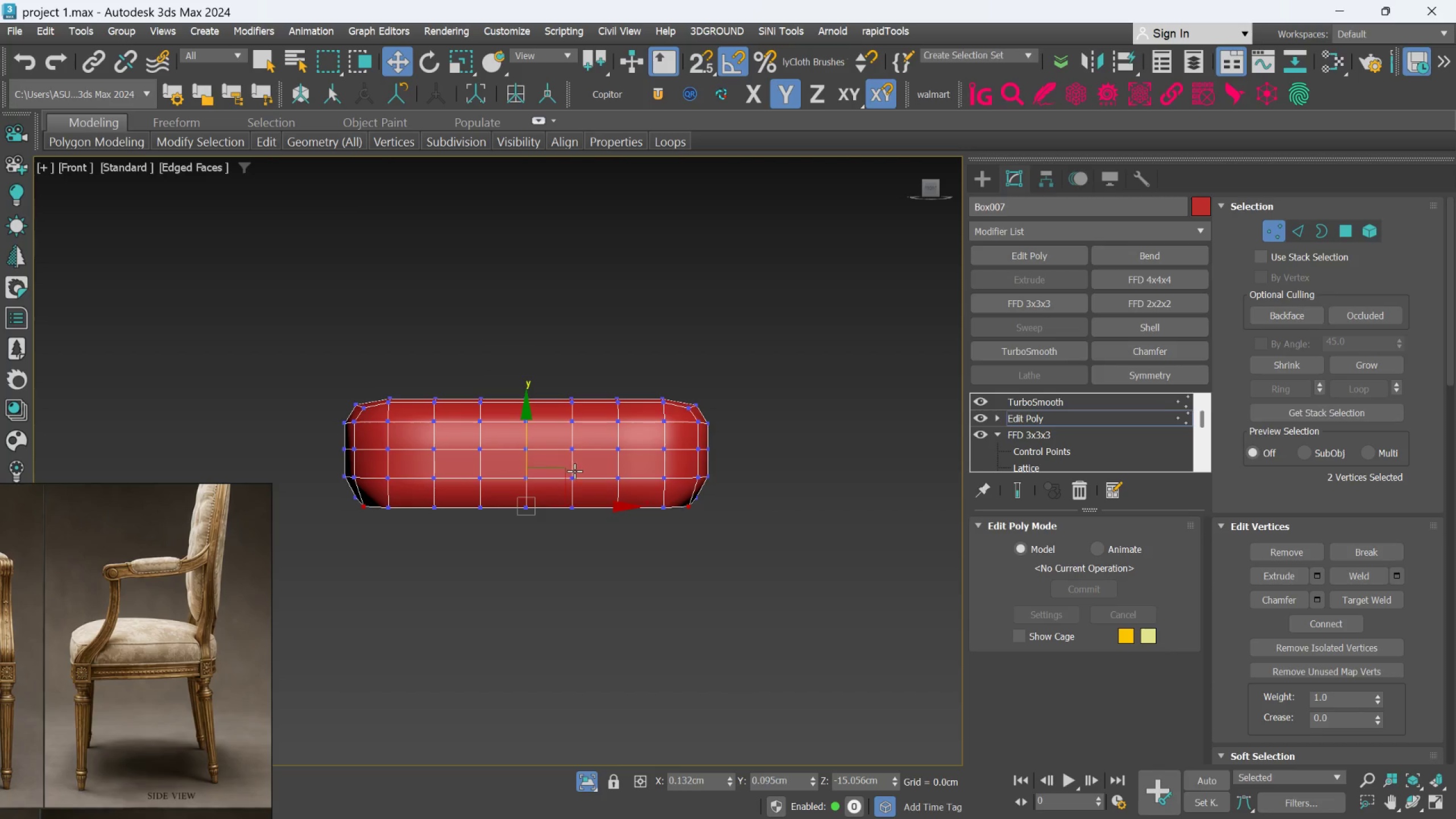 
scroll: coordinate [574, 471], scroll_direction: up, amount: 1.0
 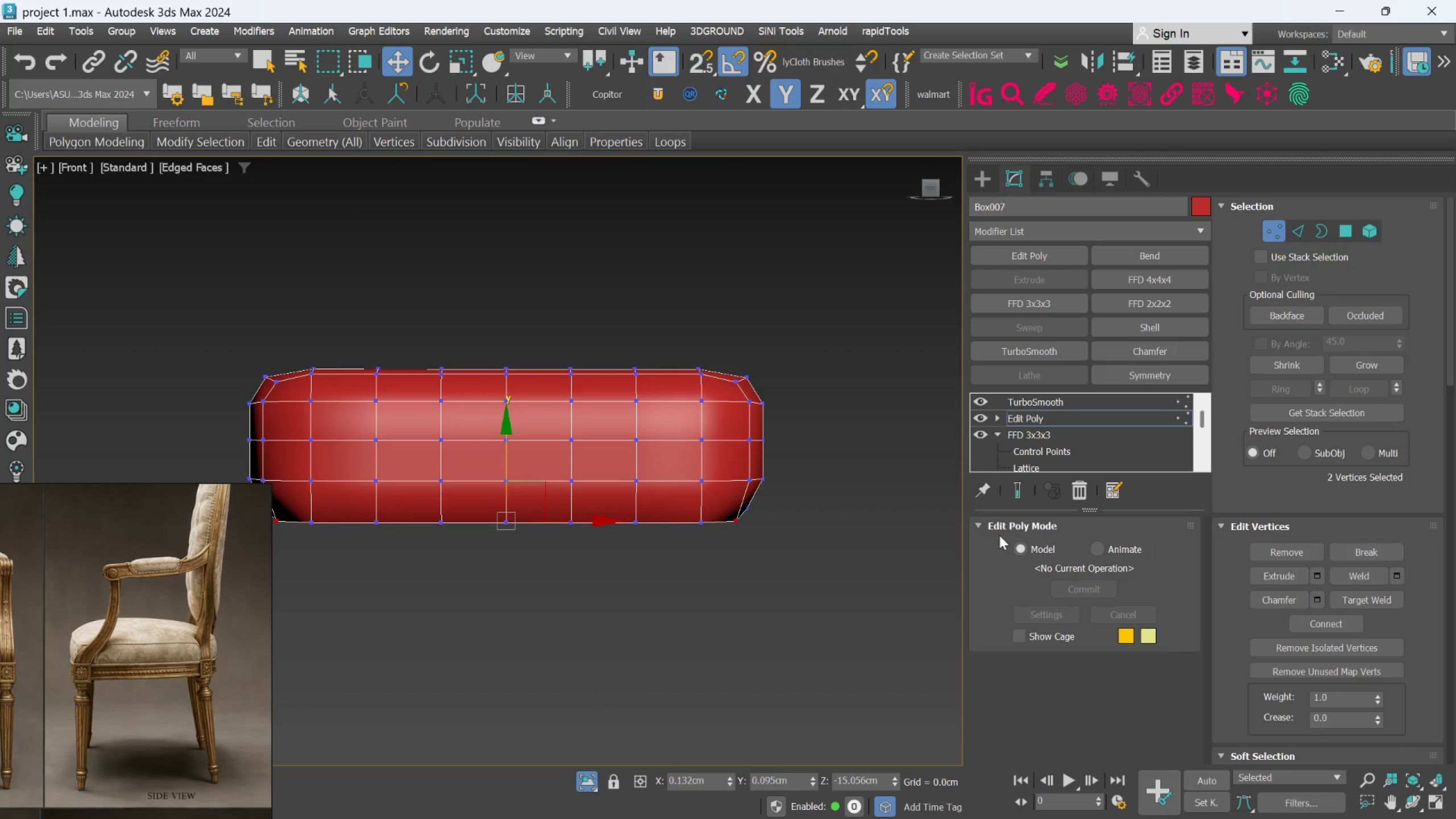 
left_click([1012, 491])
 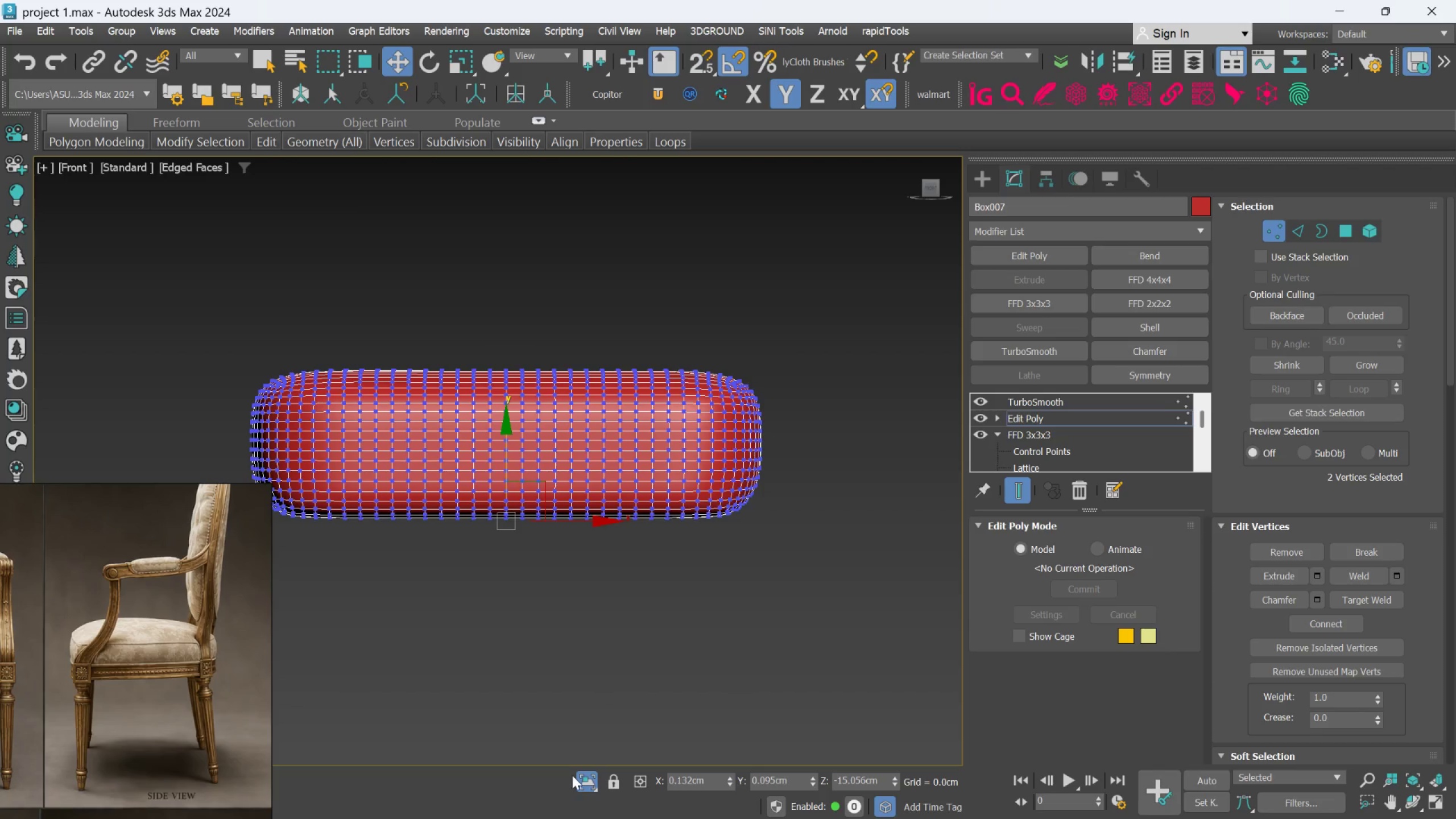 
double_click([580, 781])
 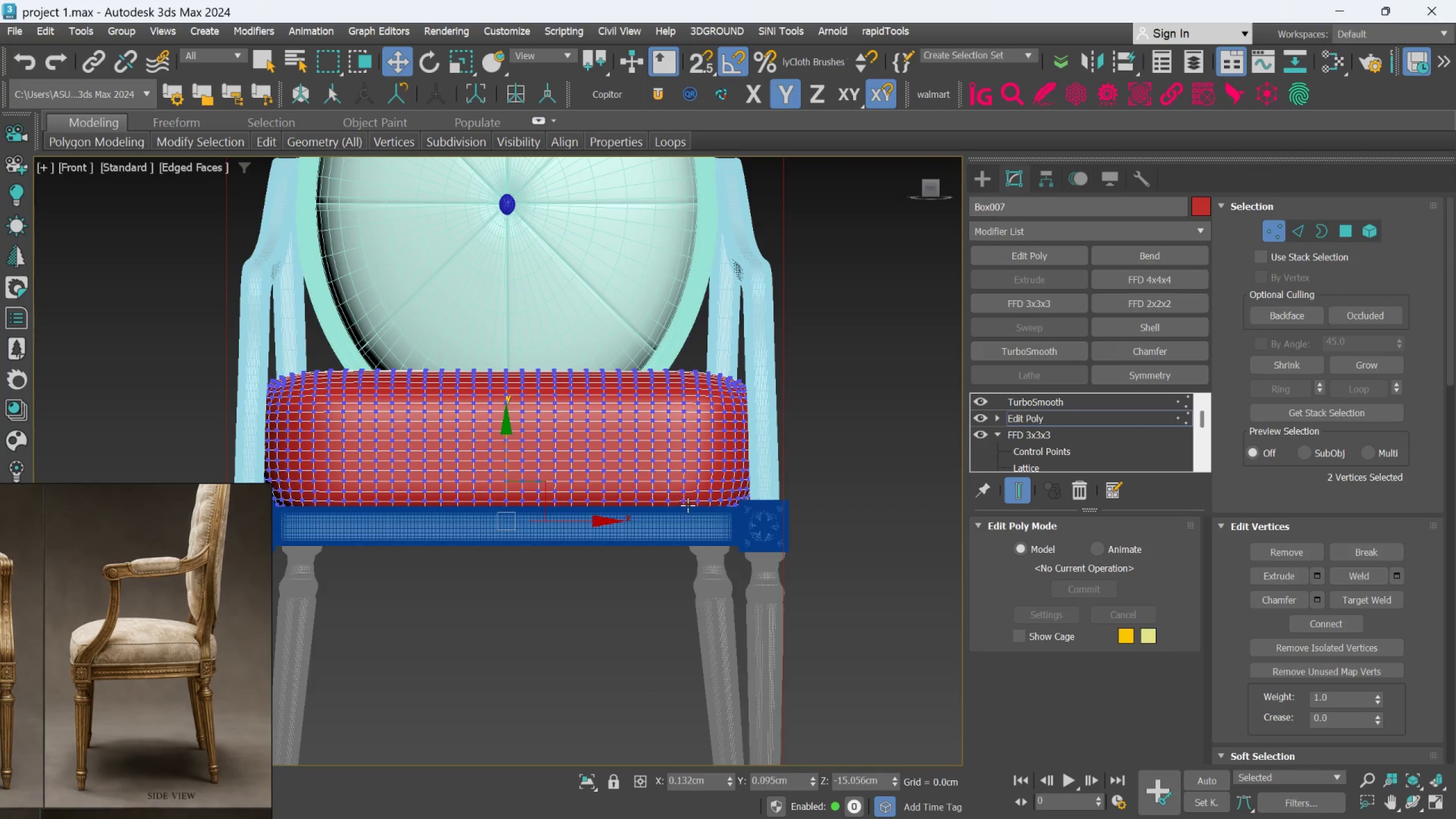 
hold_key(key=AltLeft, duration=0.91)
 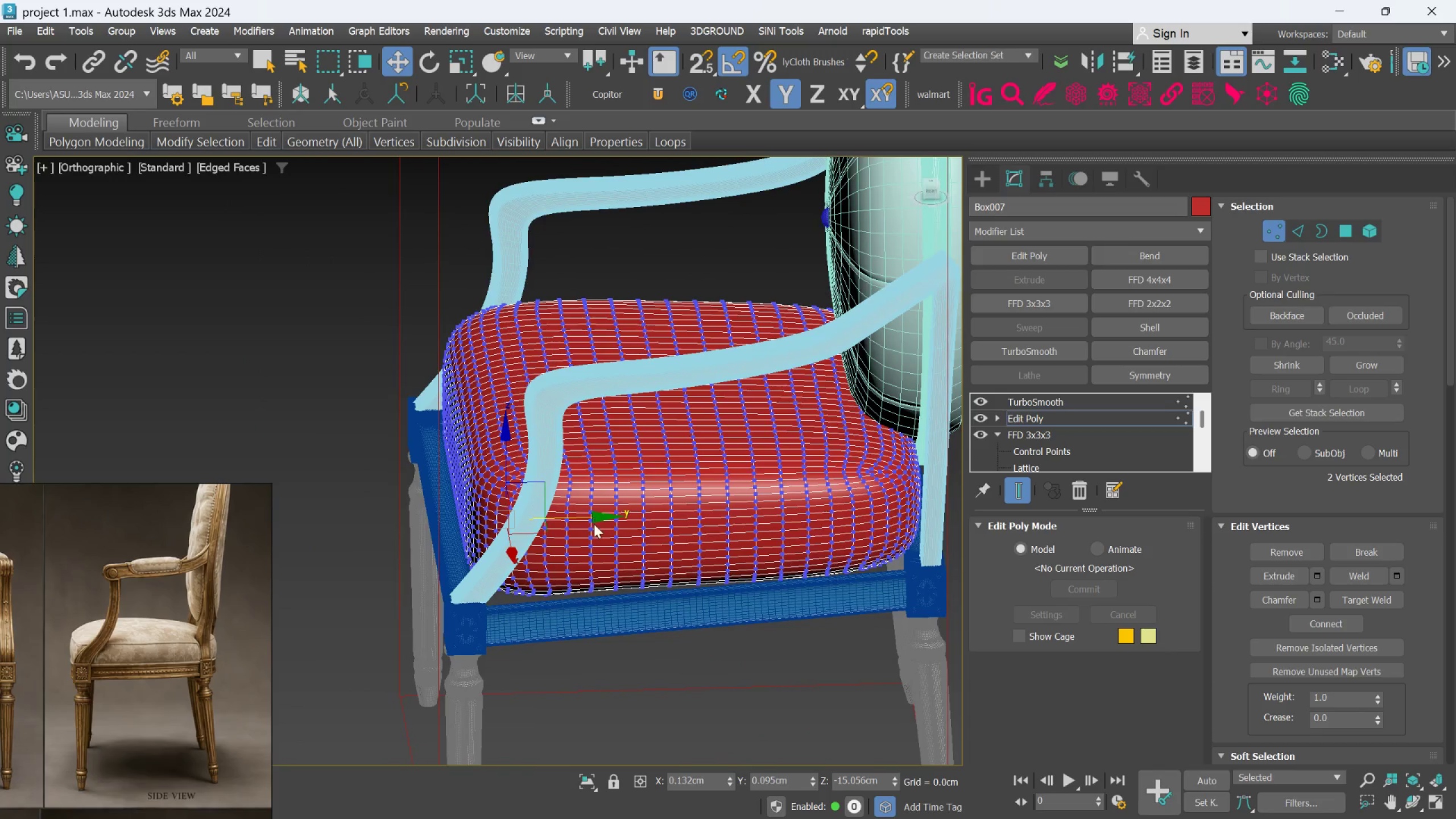 
hold_key(key=AltLeft, duration=1.36)
 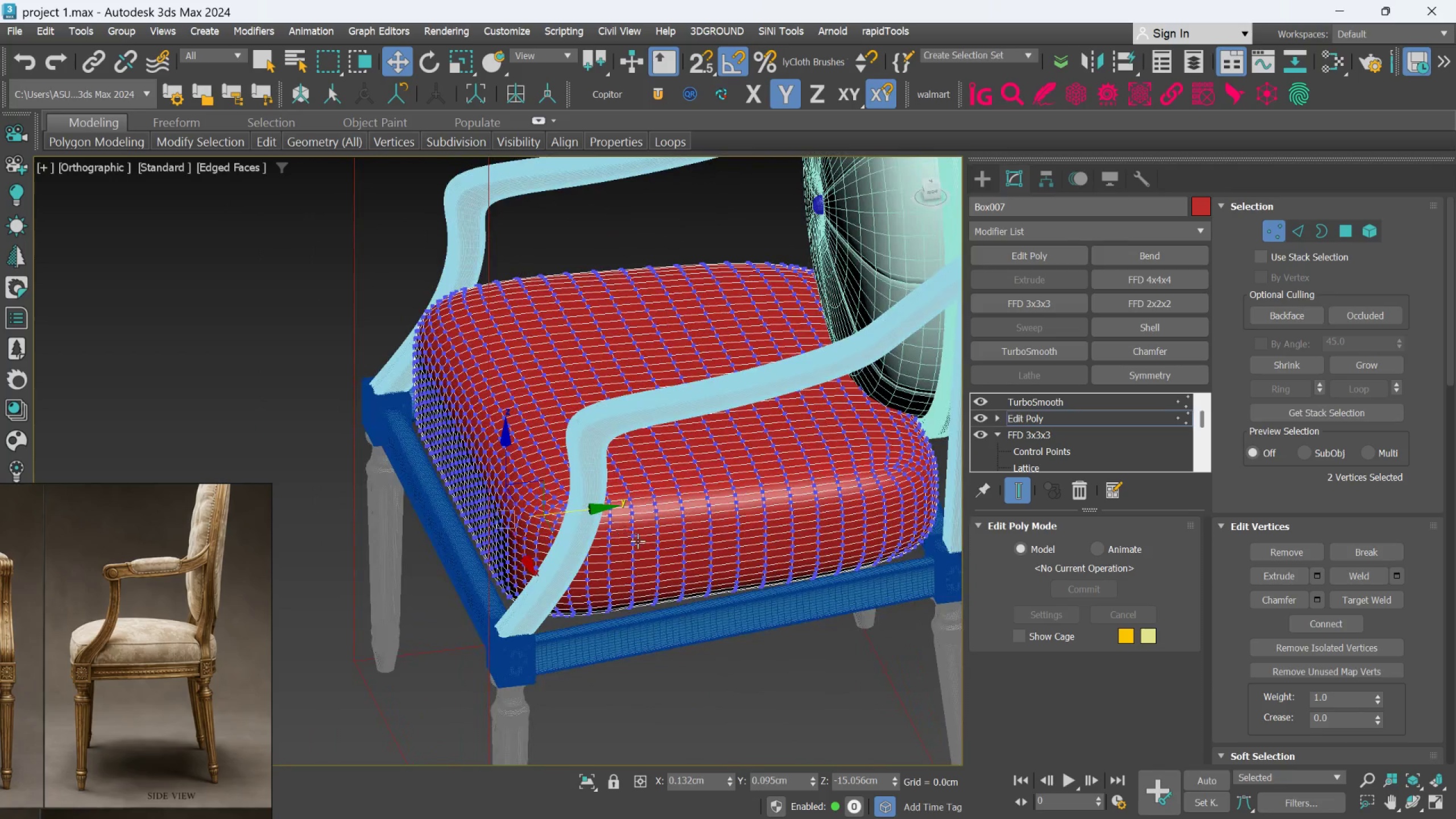 
hold_key(key=AltLeft, duration=0.45)
 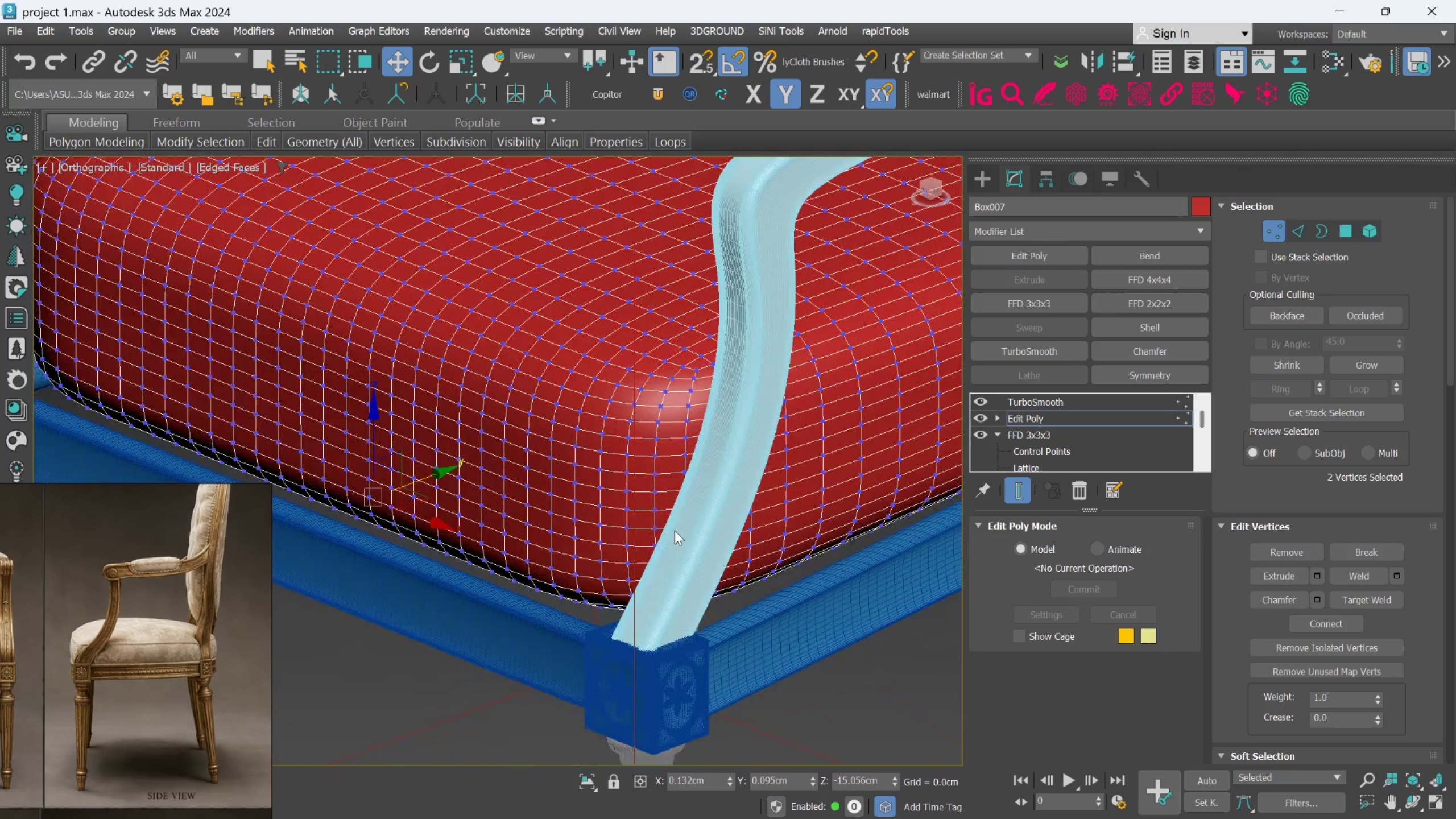 
scroll: coordinate [638, 541], scroll_direction: up, amount: 2.0
 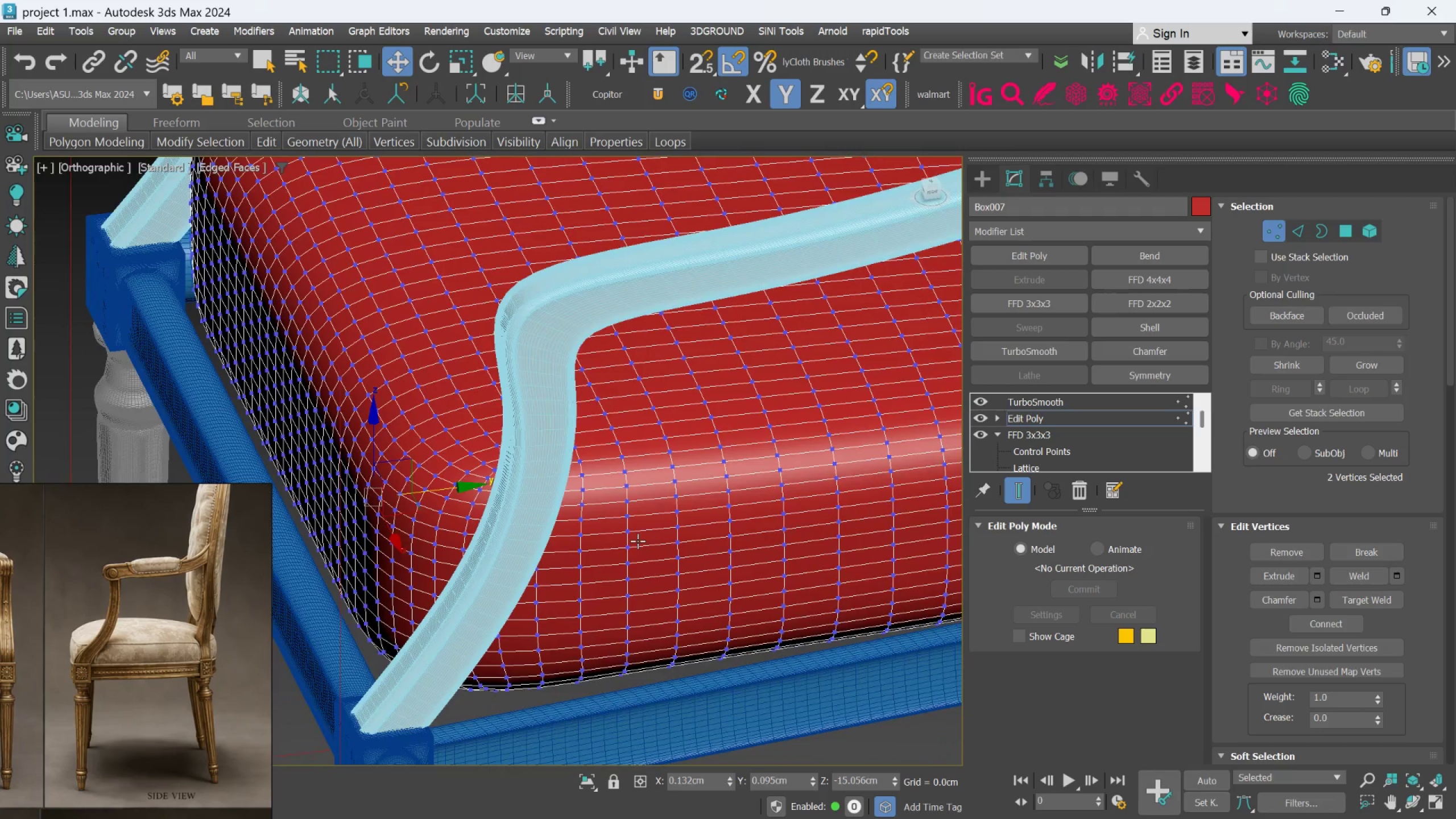 
hold_key(key=AltLeft, duration=0.56)
 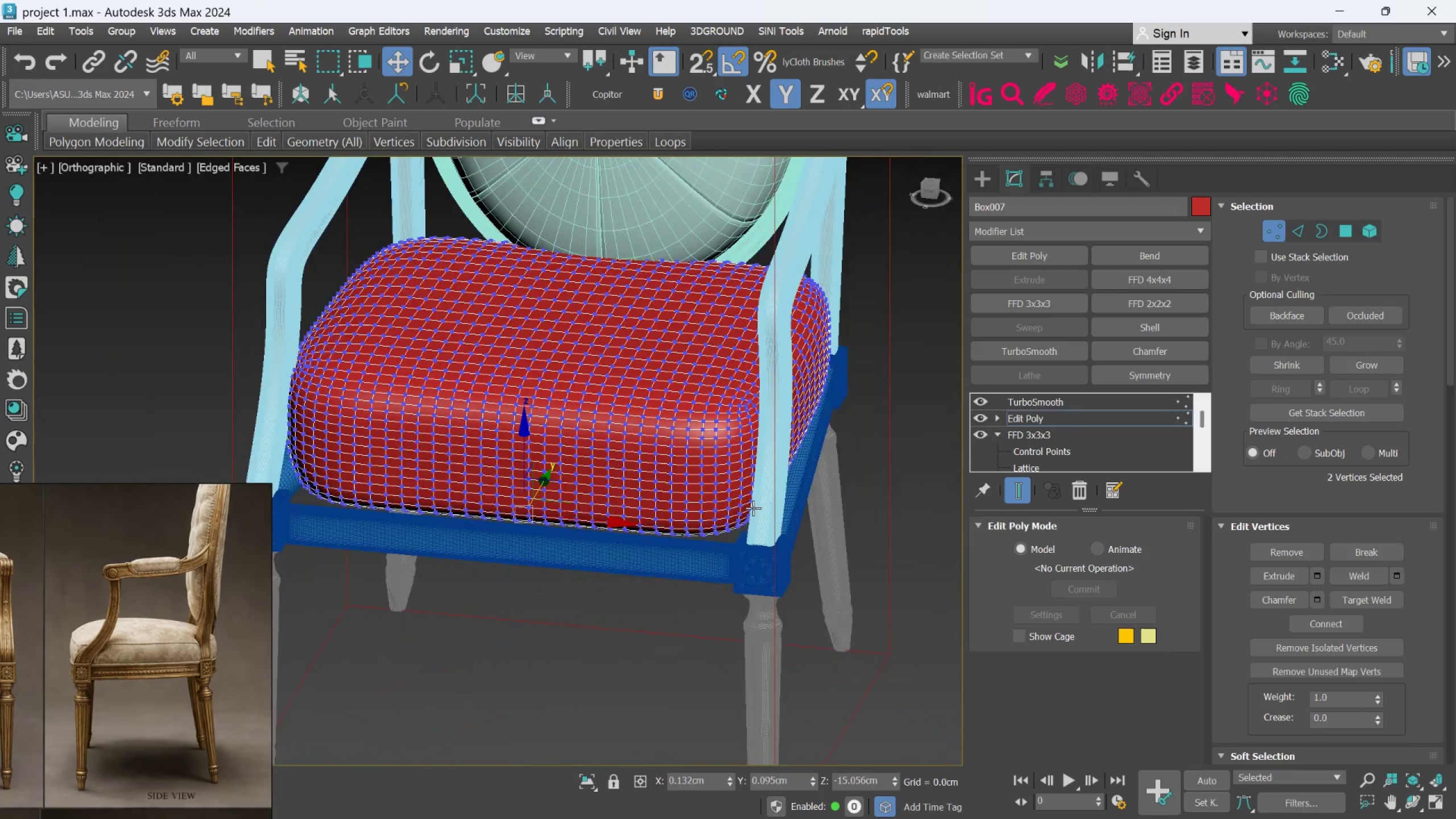 
scroll: coordinate [675, 531], scroll_direction: down, amount: 2.0
 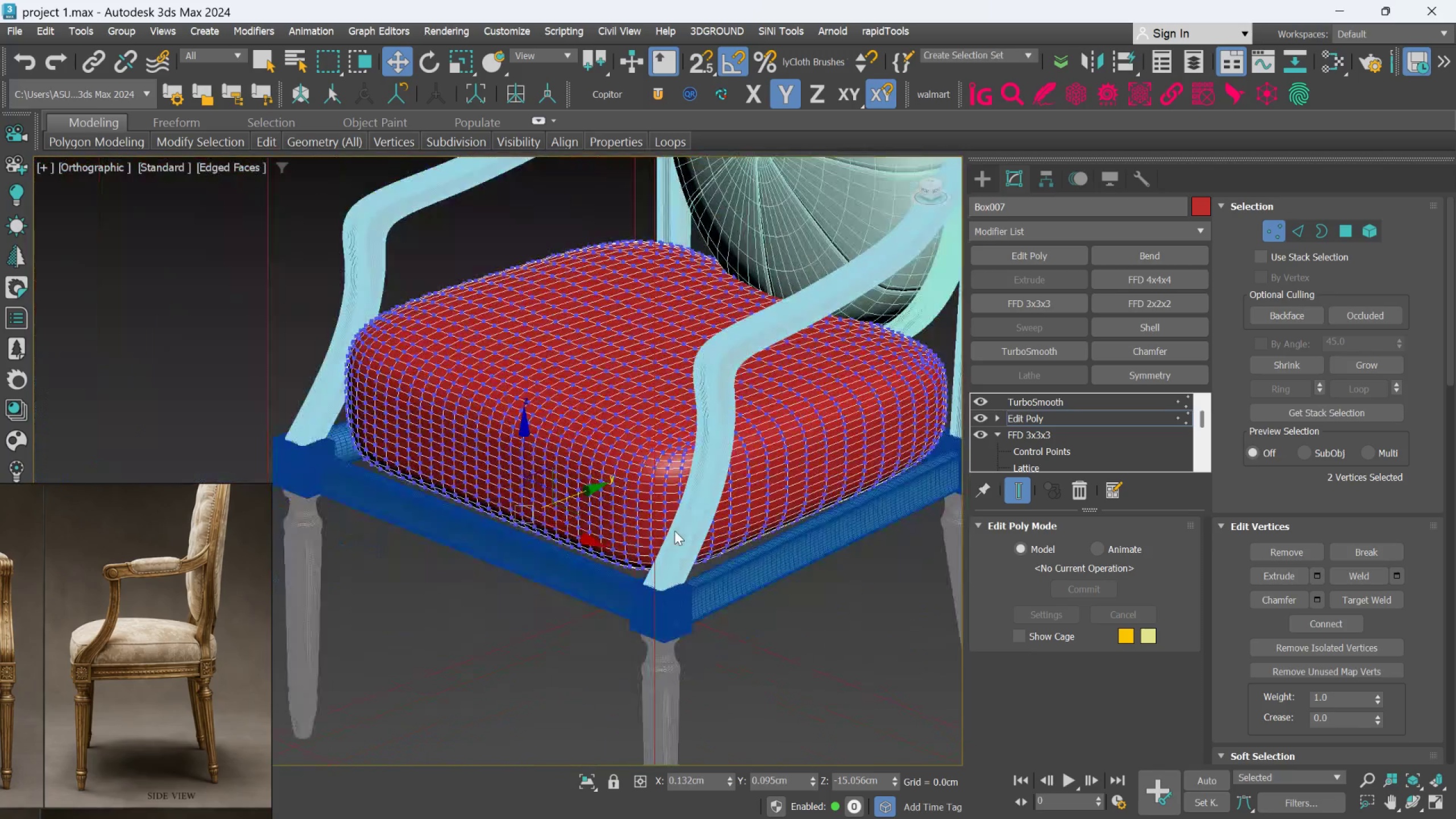 
hold_key(key=AltLeft, duration=0.69)
 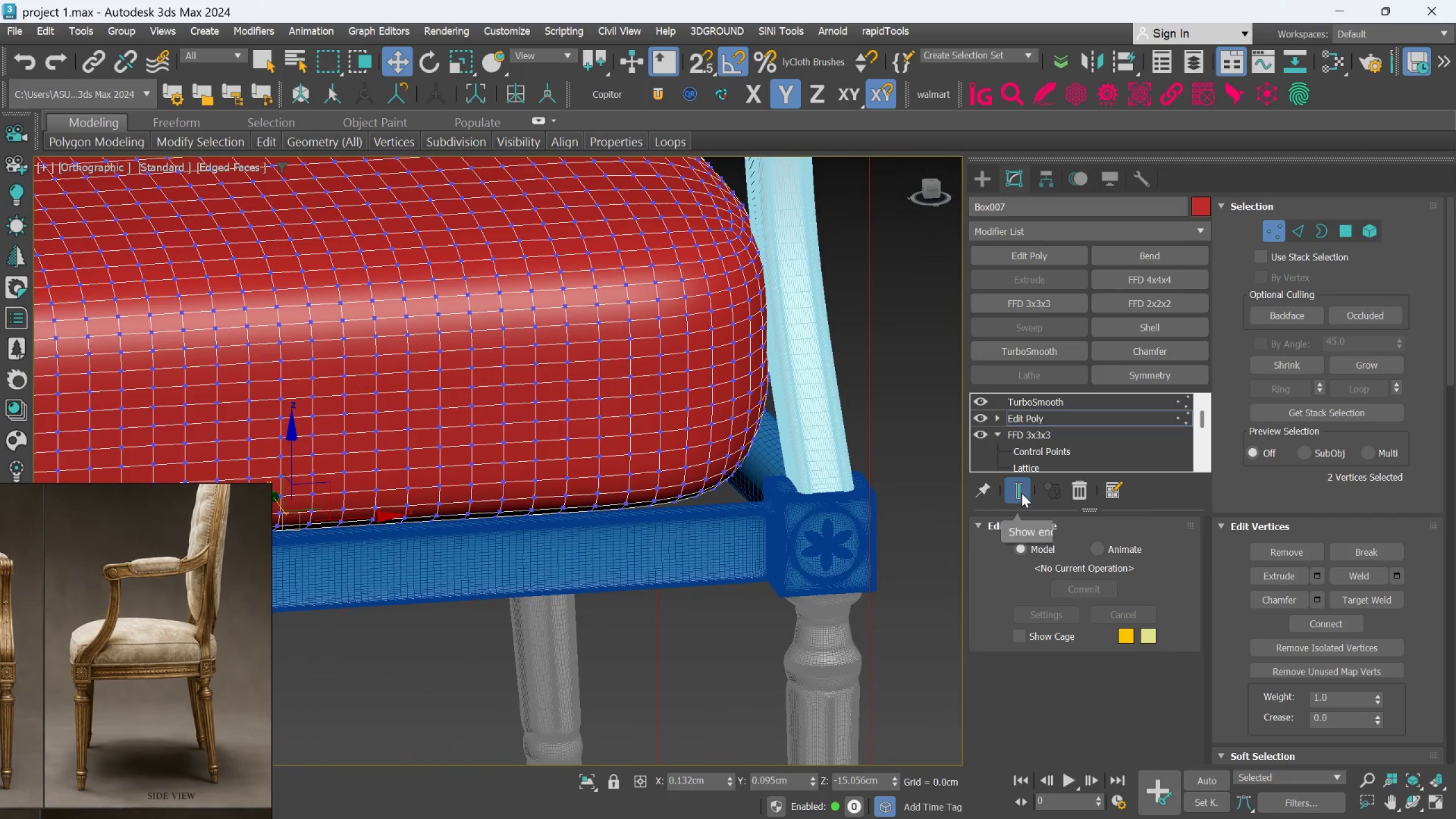 
scroll: coordinate [756, 506], scroll_direction: up, amount: 2.0
 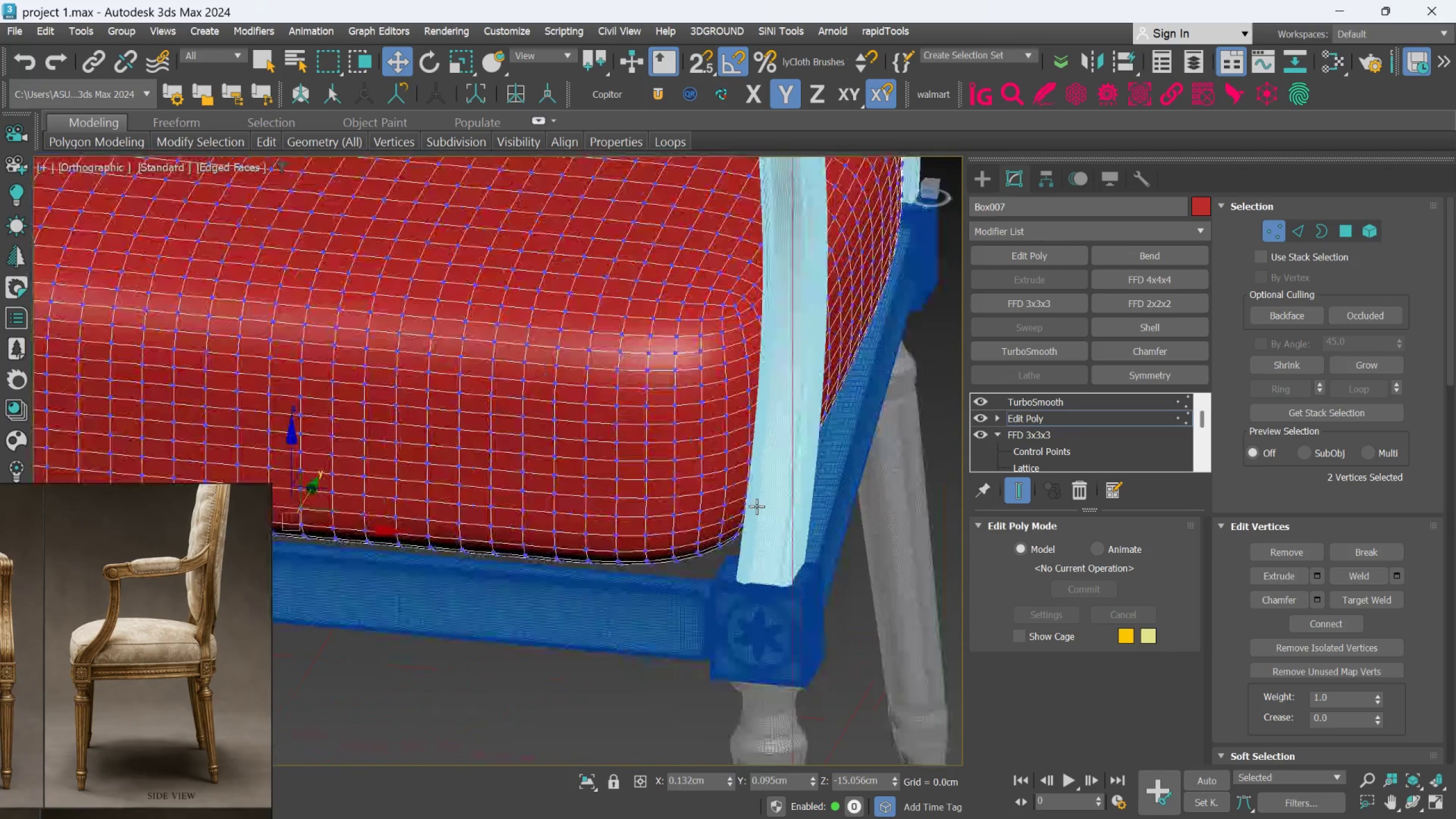 
left_click([1021, 493])
 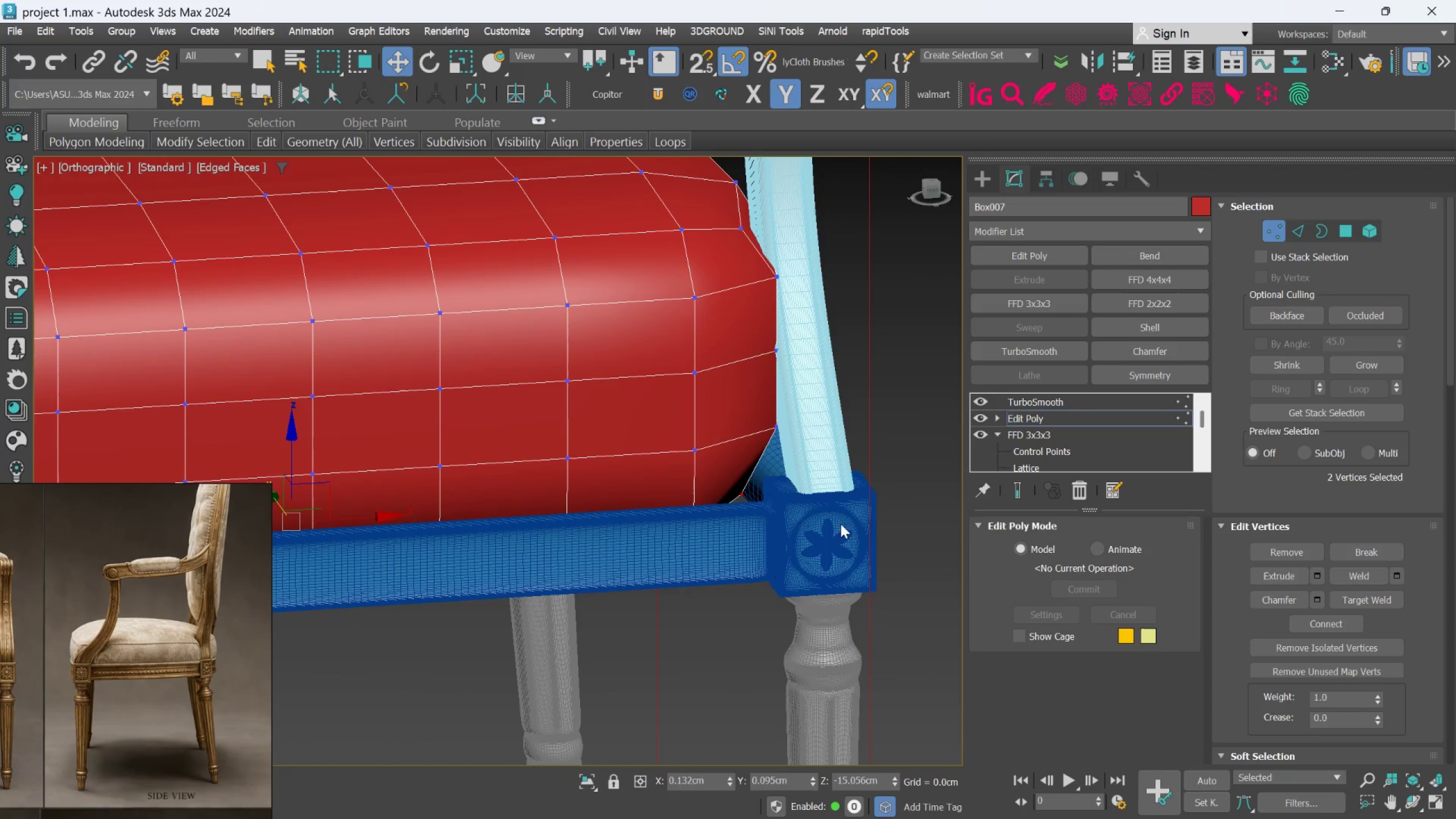 
hold_key(key=AltLeft, duration=0.34)
 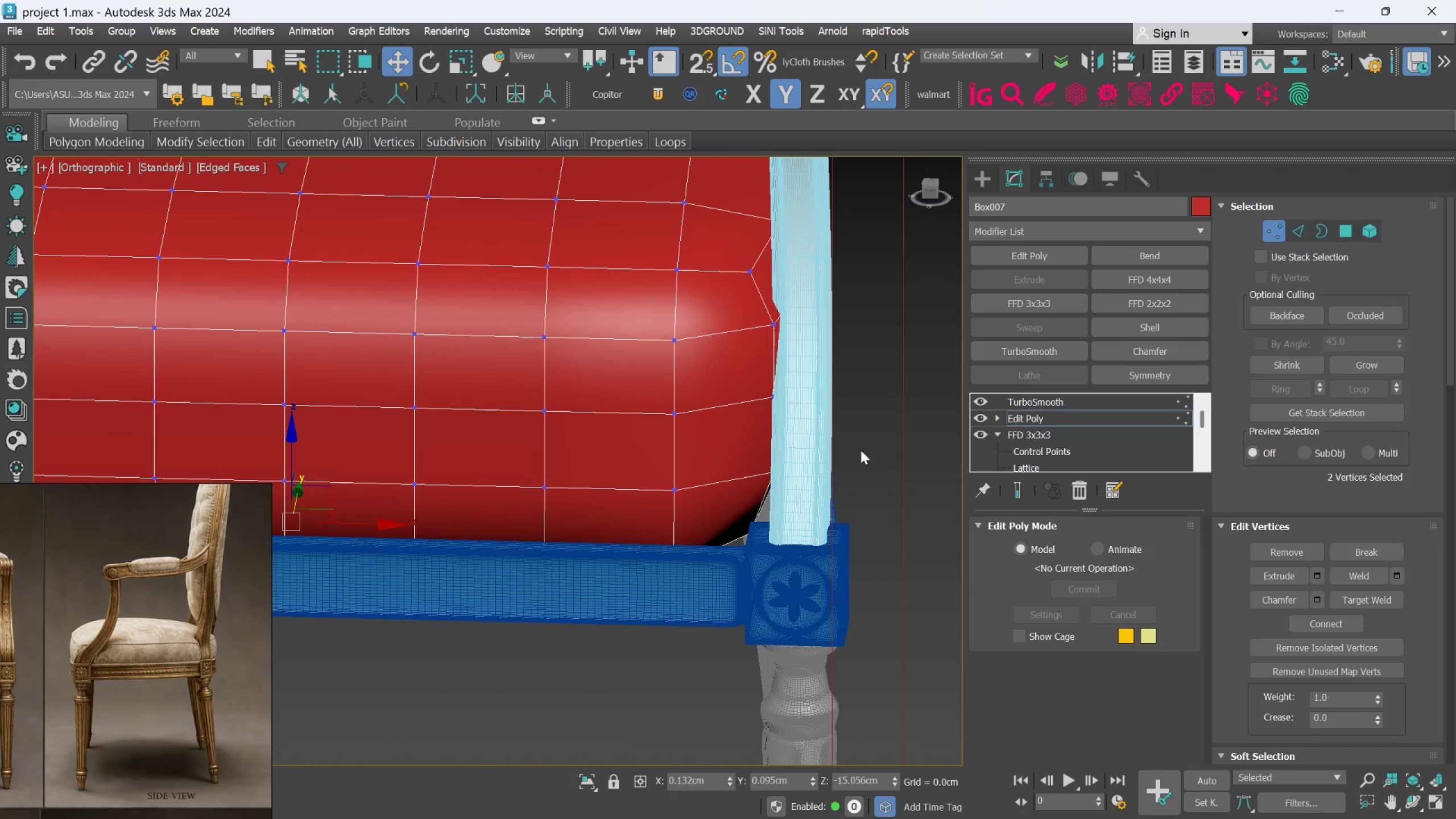 
hold_key(key=AltLeft, duration=0.52)
 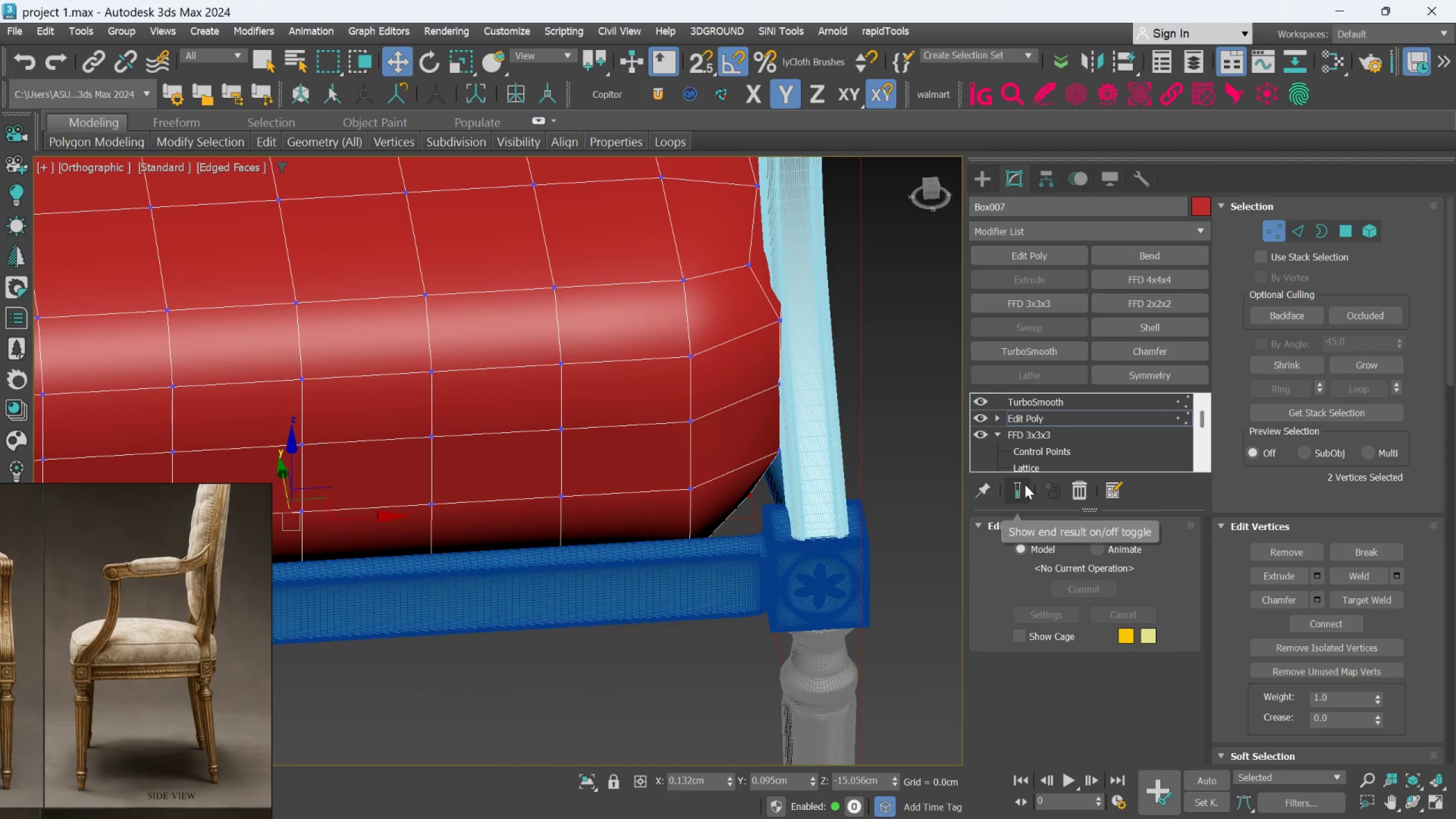 
left_click([1021, 488])
 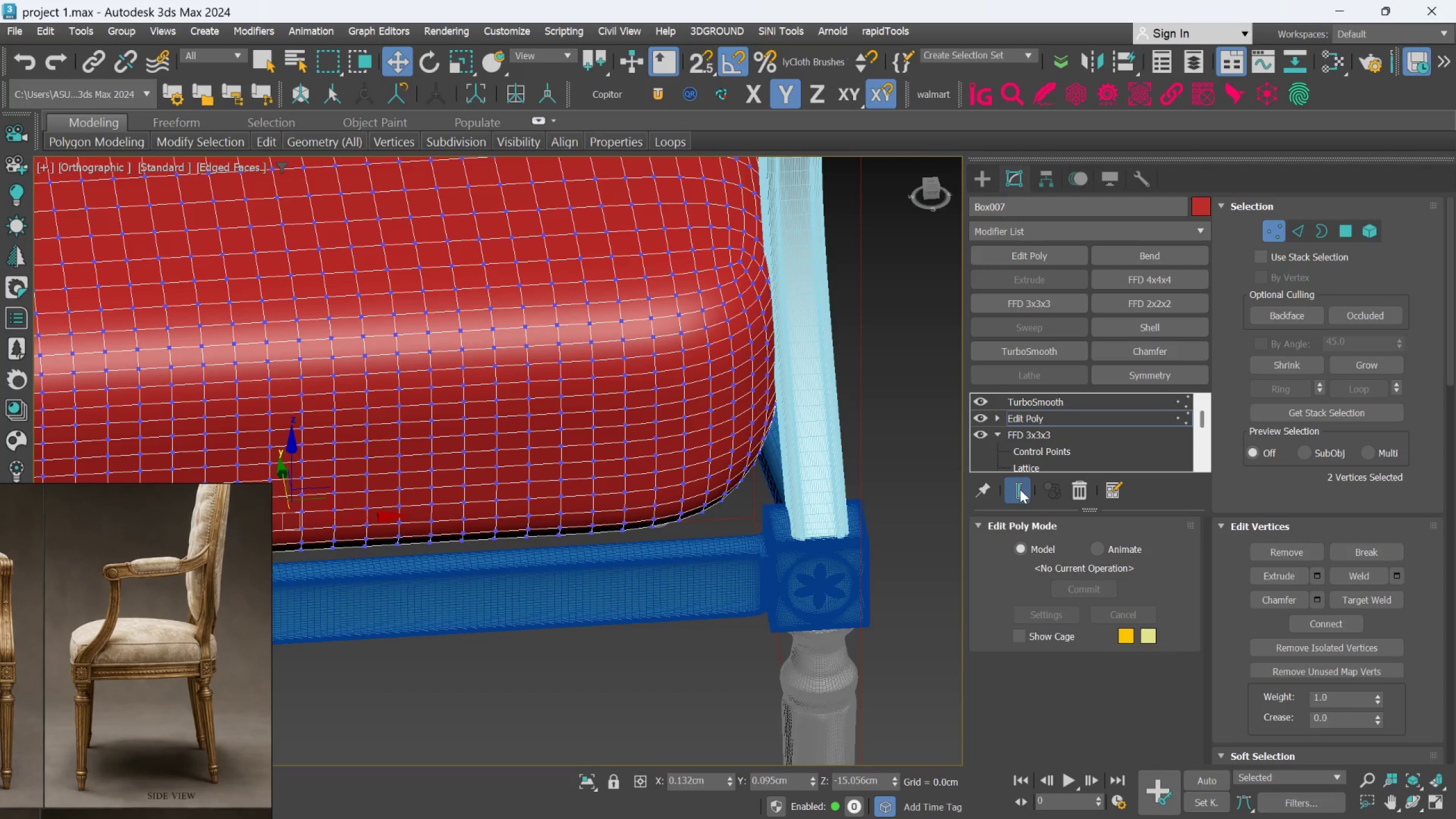 
hold_key(key=AltLeft, duration=0.67)
 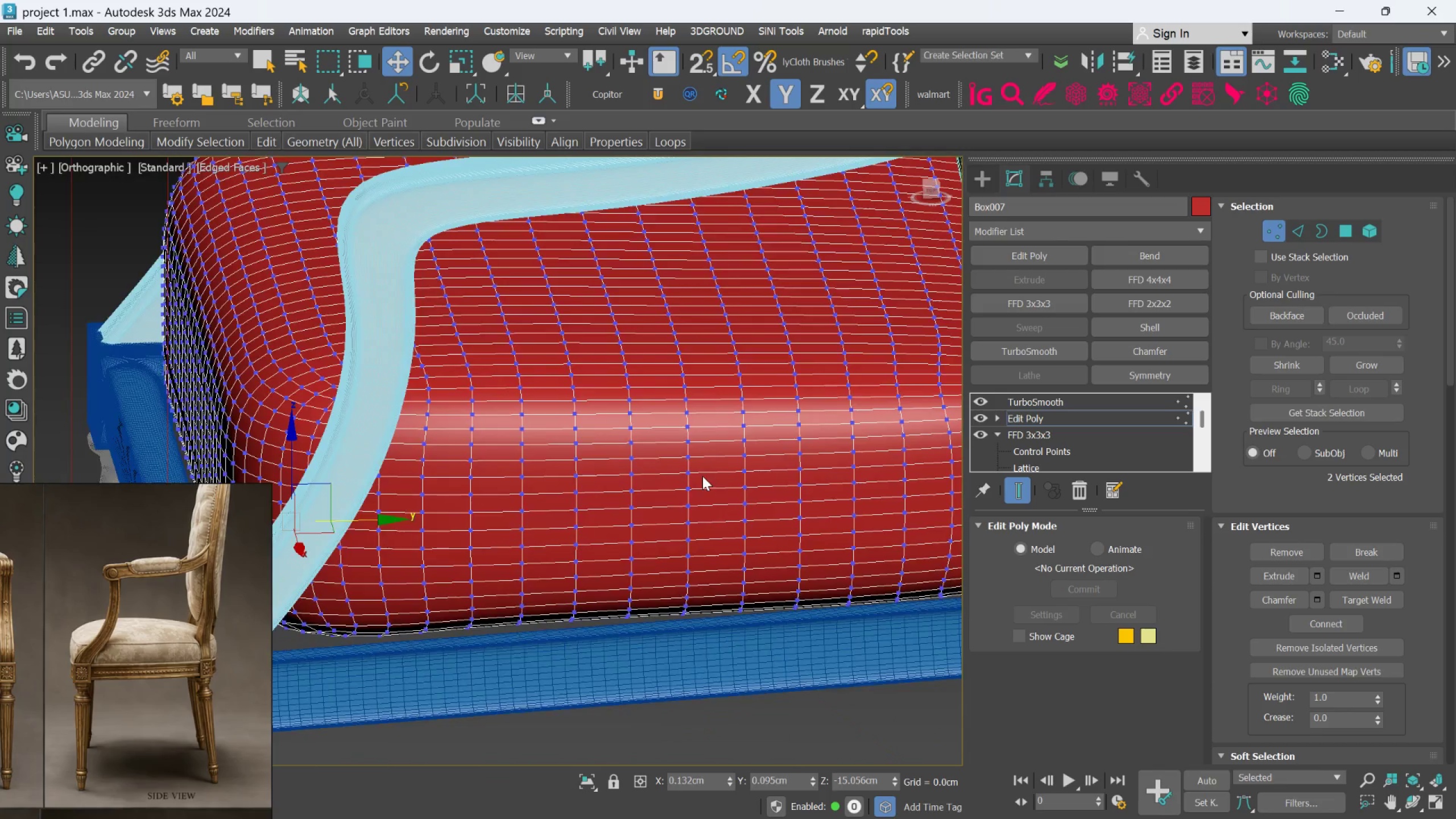 
hold_key(key=AltLeft, duration=0.59)
 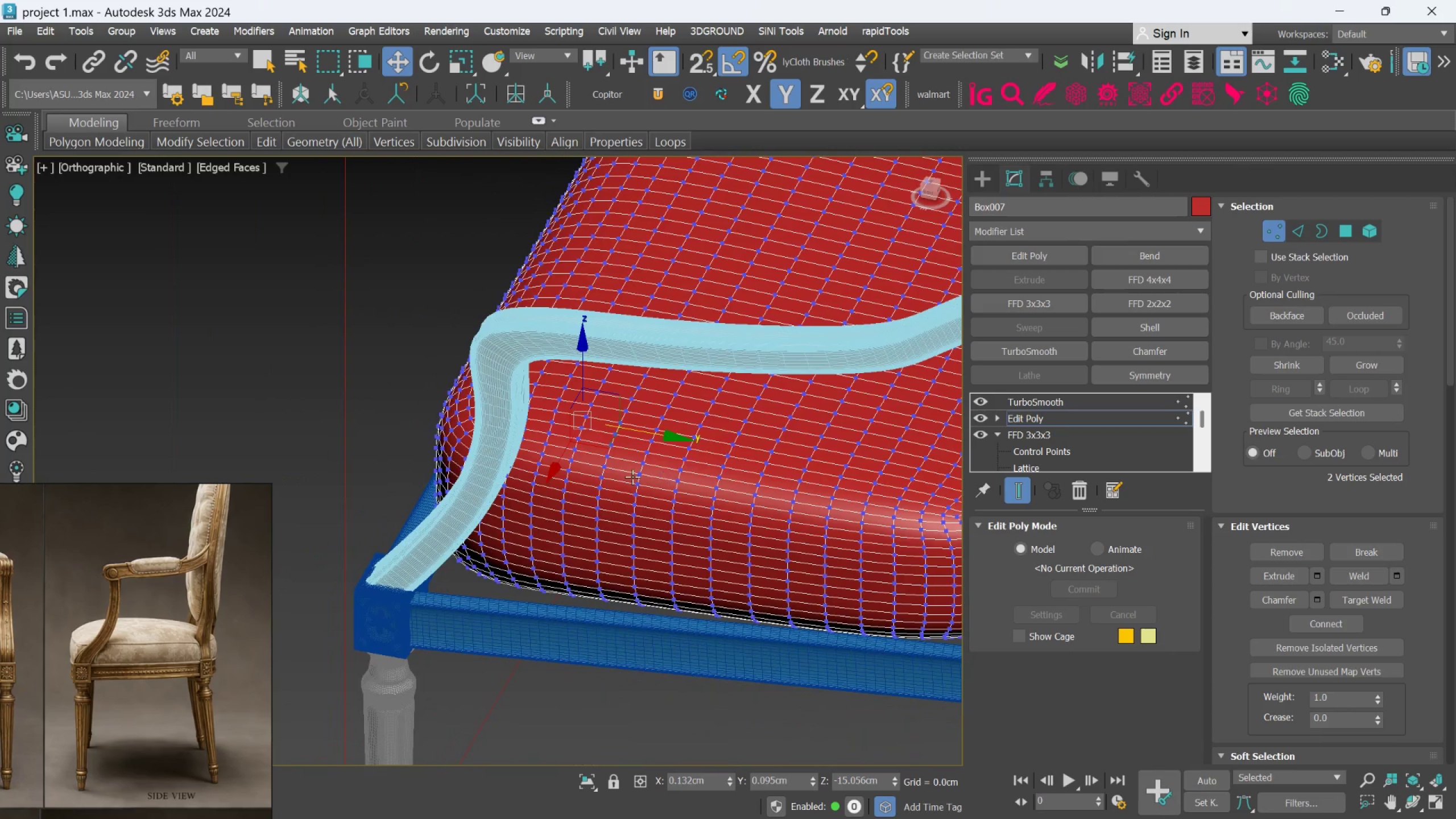 
scroll: coordinate [702, 476], scroll_direction: down, amount: 1.0
 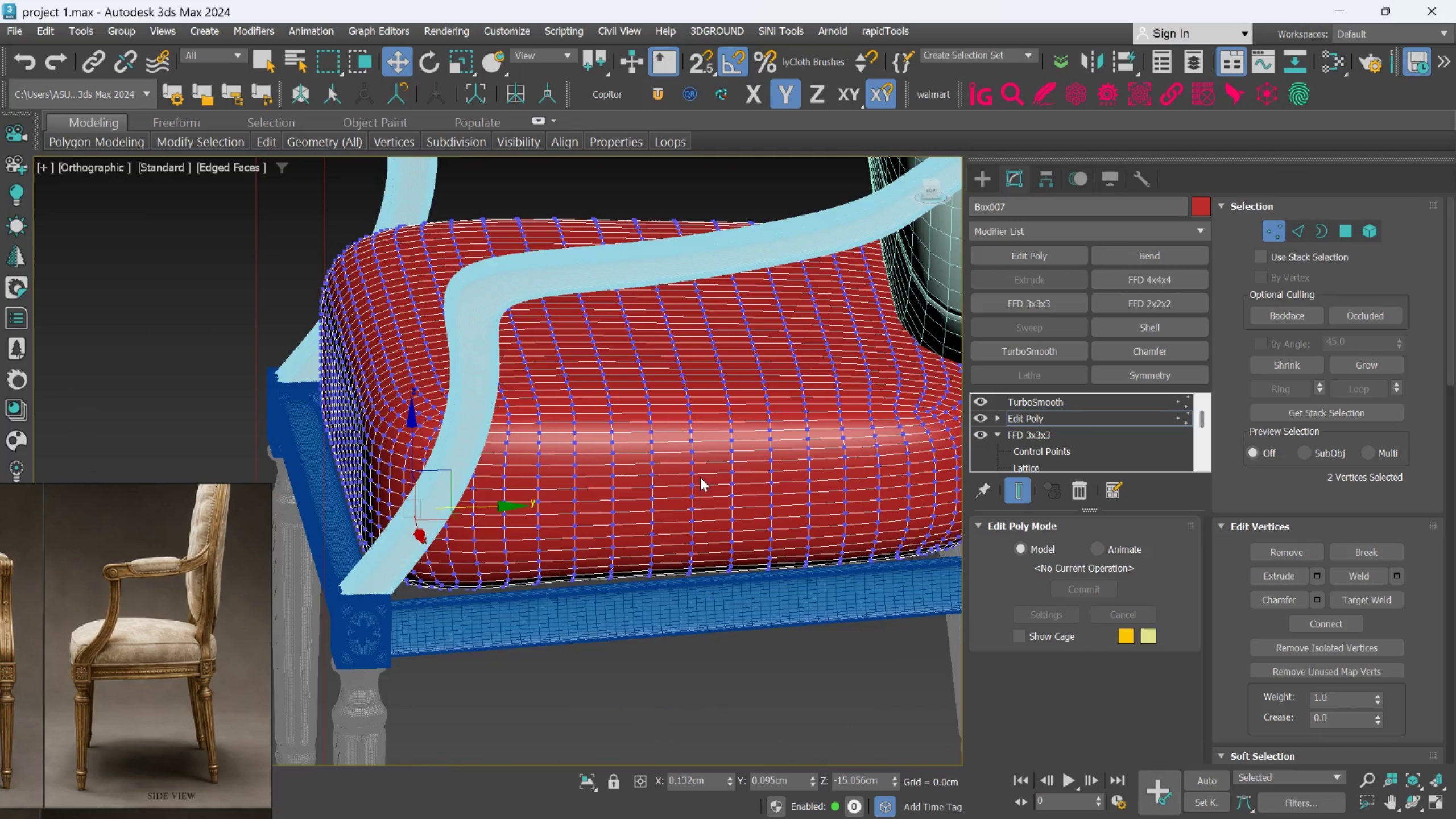 
scroll: coordinate [626, 478], scroll_direction: up, amount: 1.0
 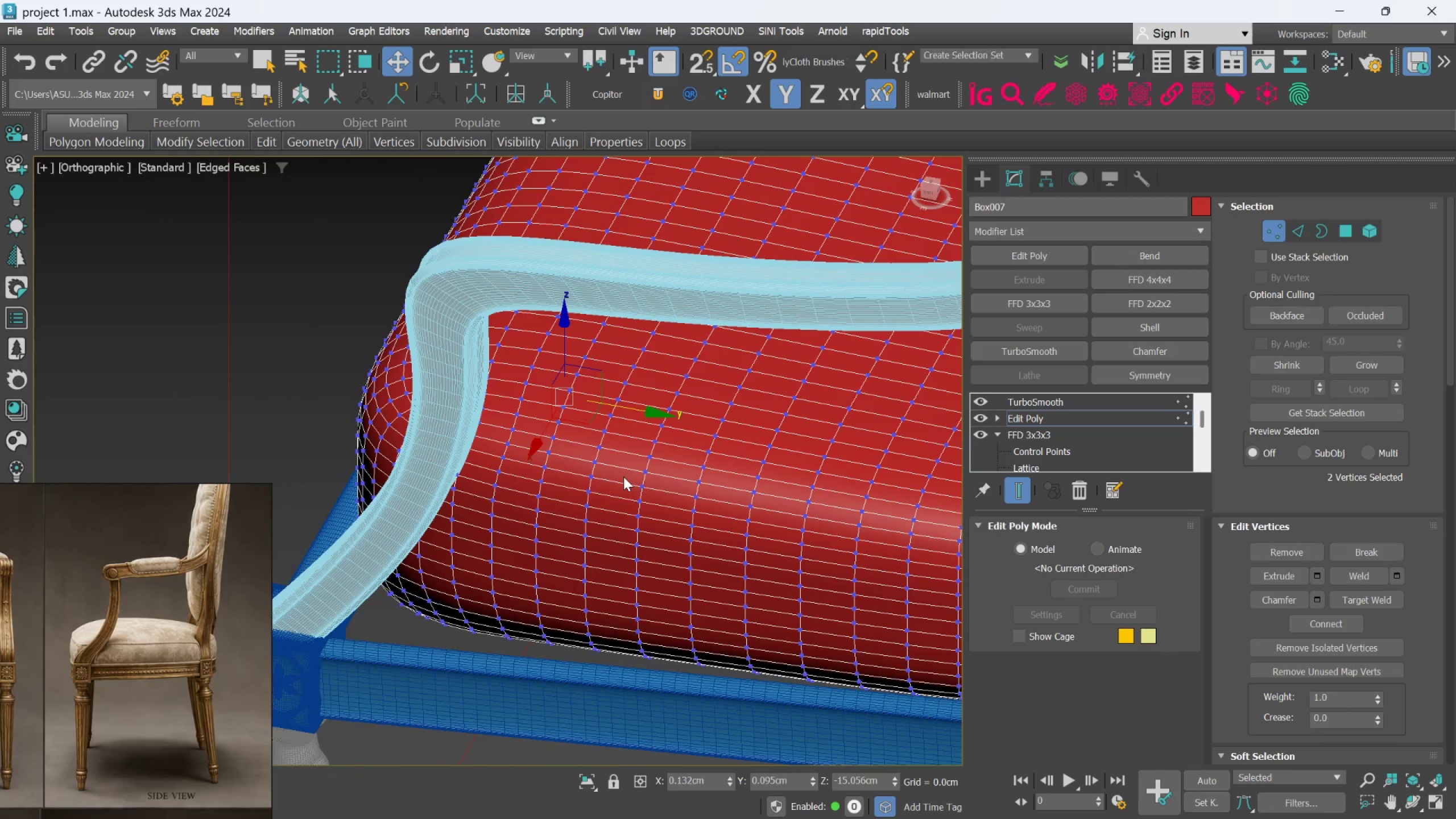 
hold_key(key=AltLeft, duration=0.47)
 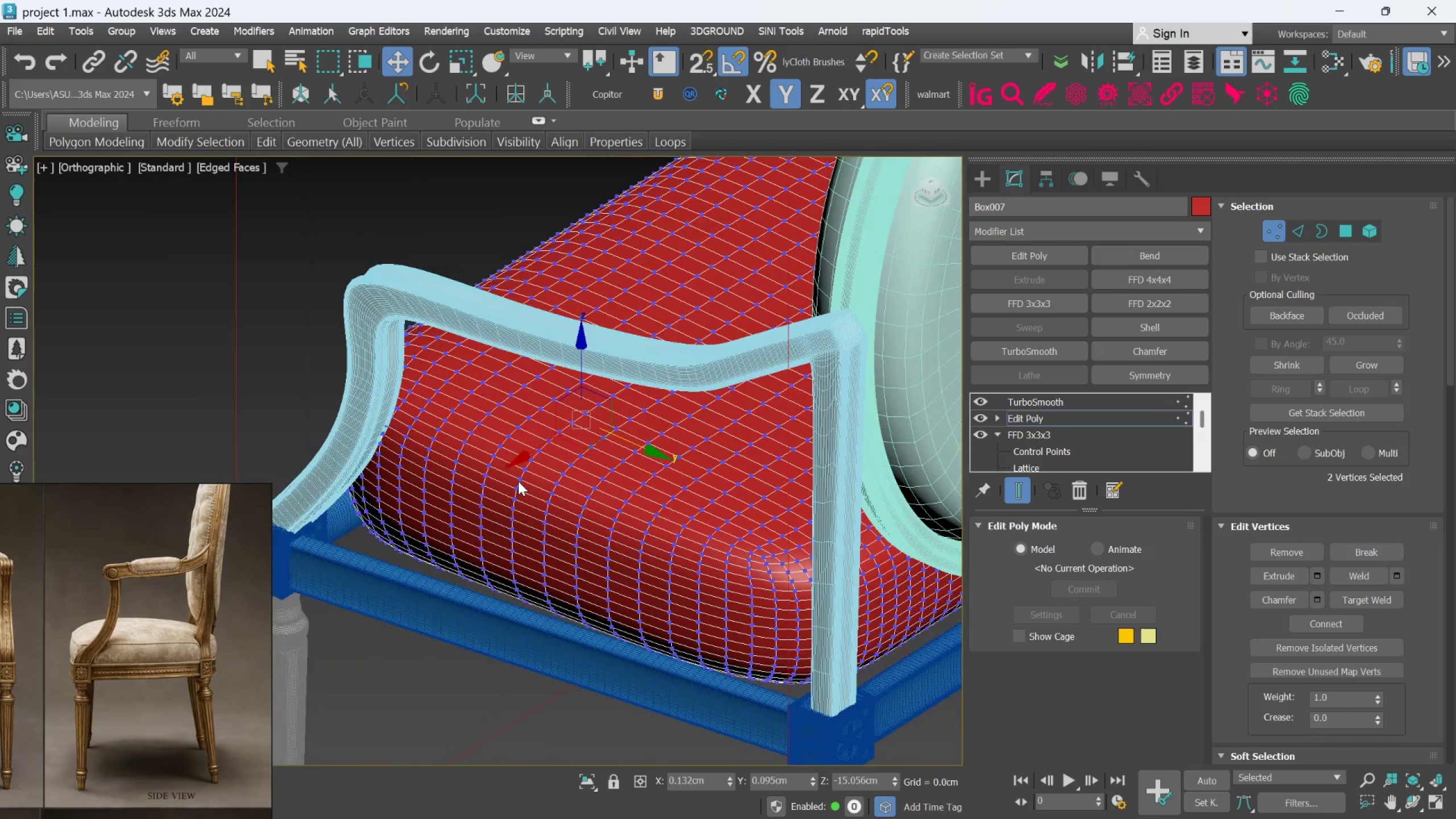 
scroll: coordinate [622, 477], scroll_direction: down, amount: 1.0
 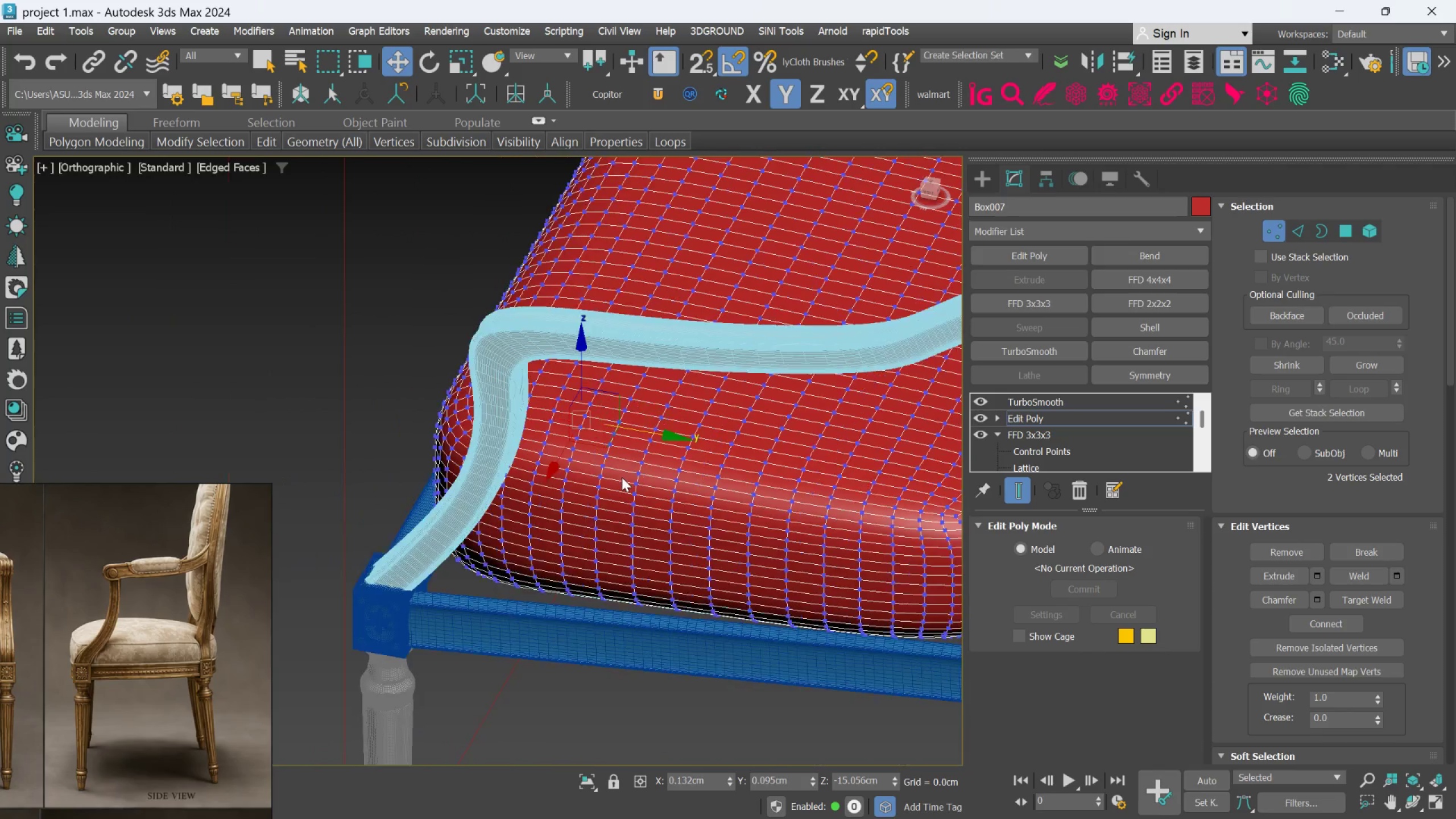 
hold_key(key=AltLeft, duration=0.38)
 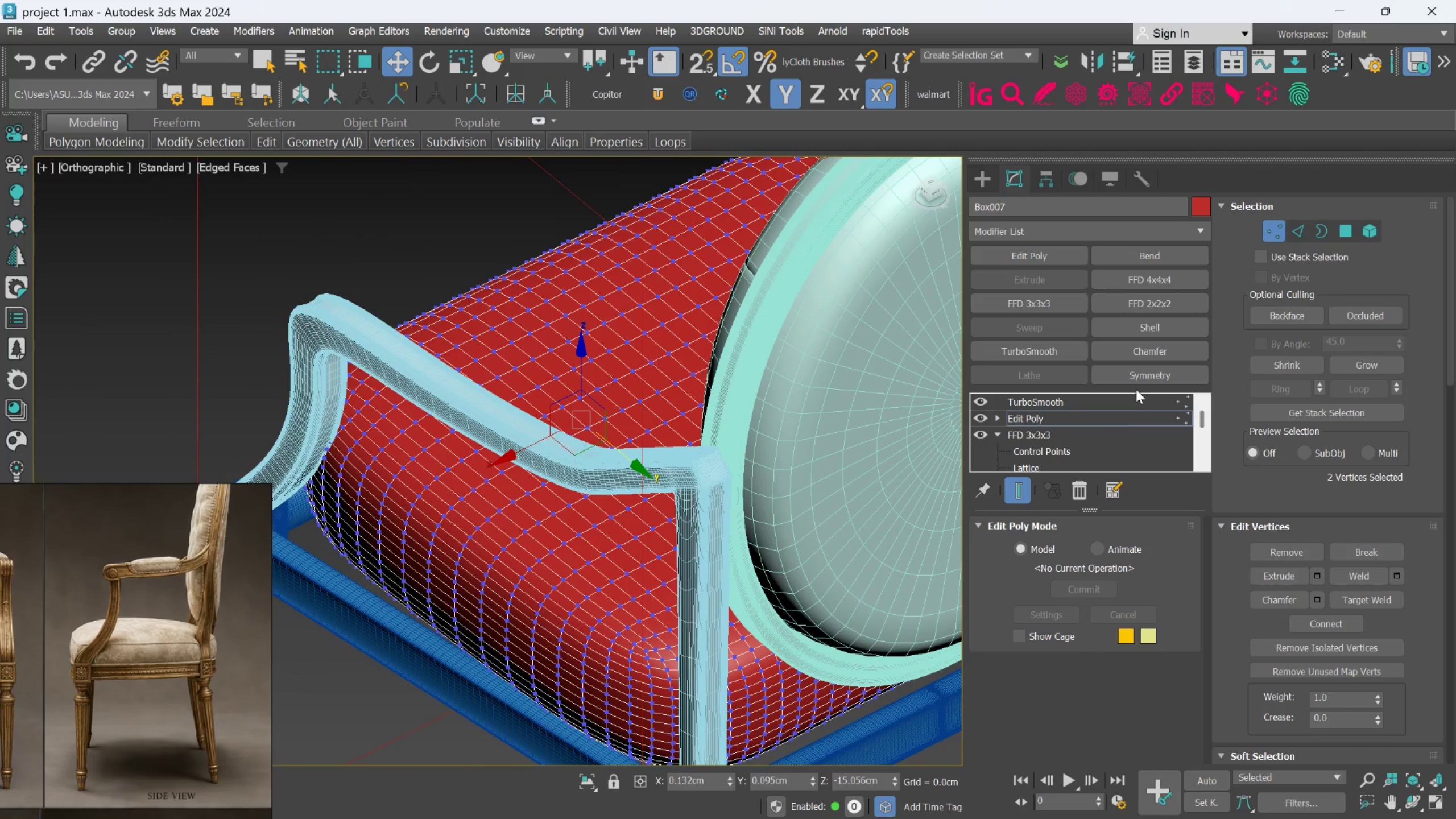 
left_click([1272, 222])
 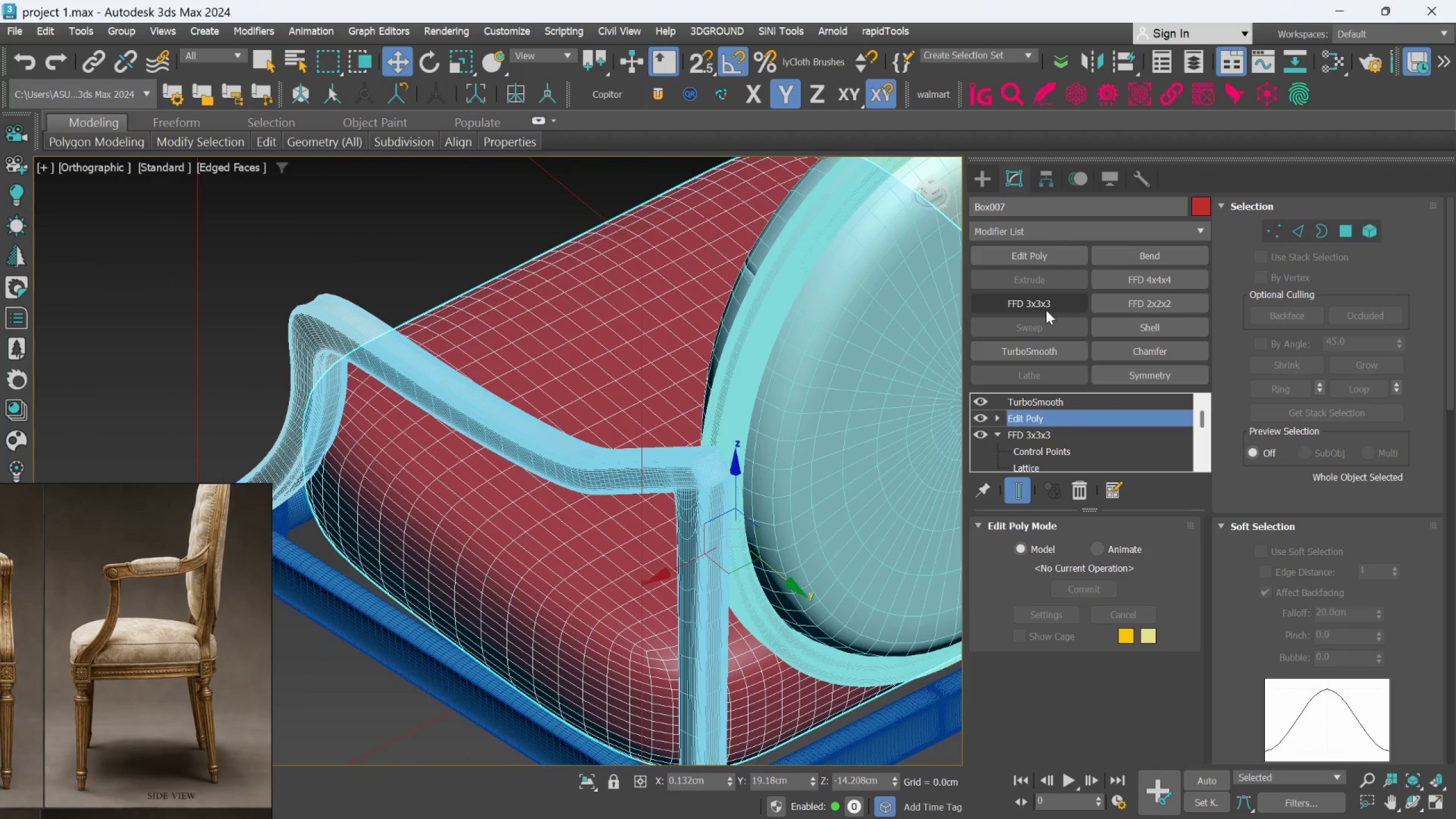 
left_click([1045, 305])
 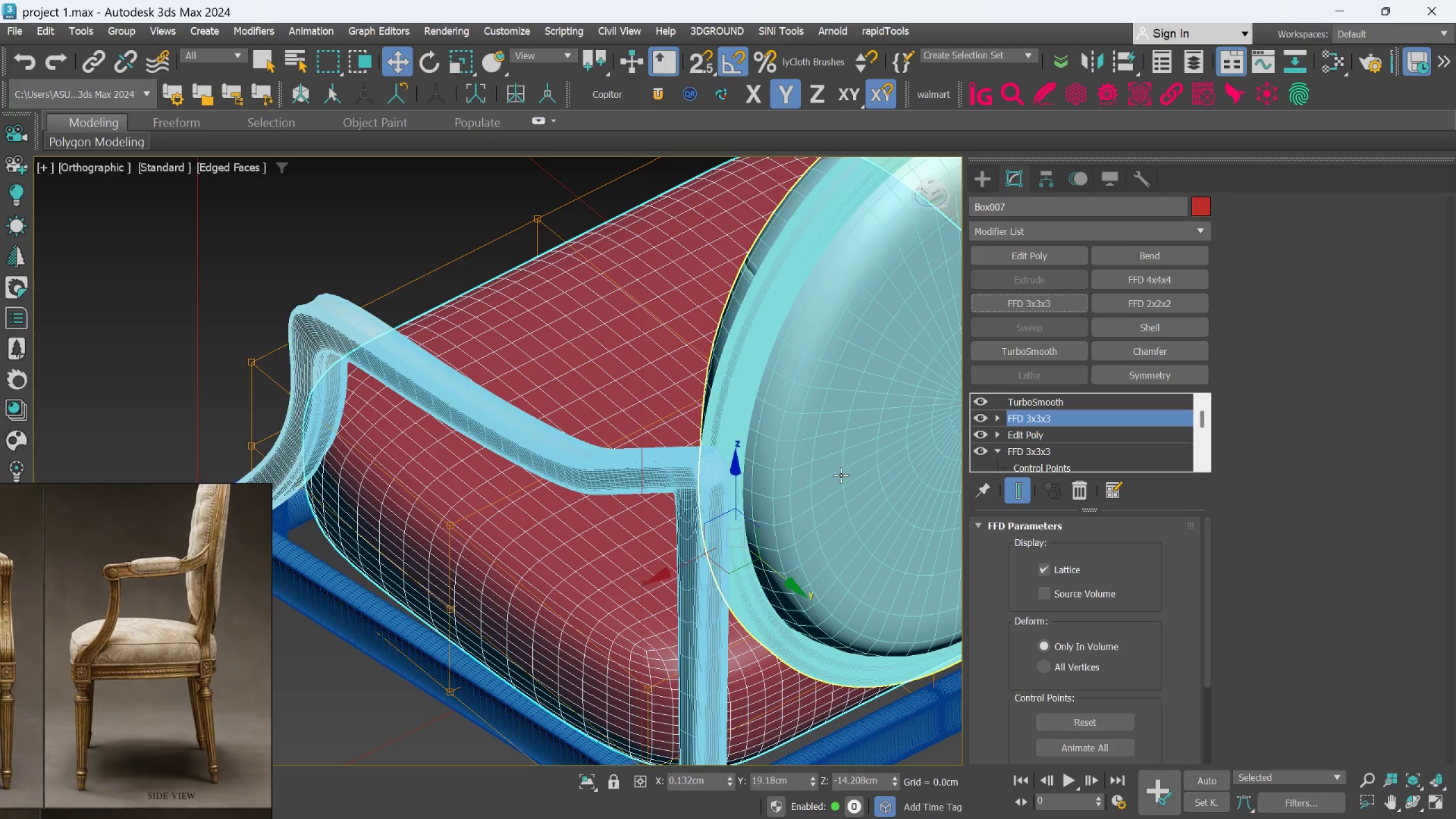 
hold_key(key=AltLeft, duration=0.31)
 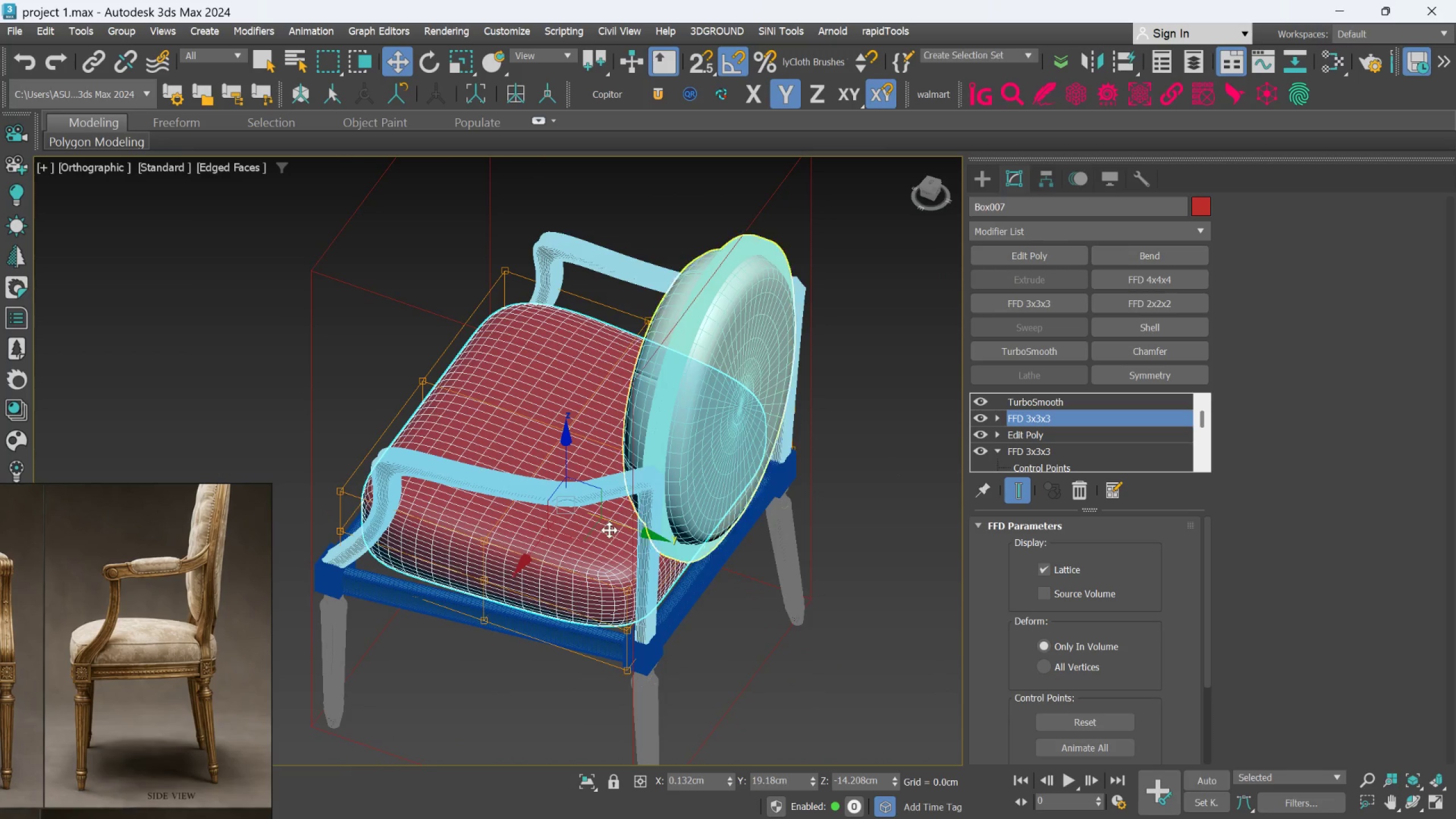 
scroll: coordinate [396, 475], scroll_direction: down, amount: 2.0
 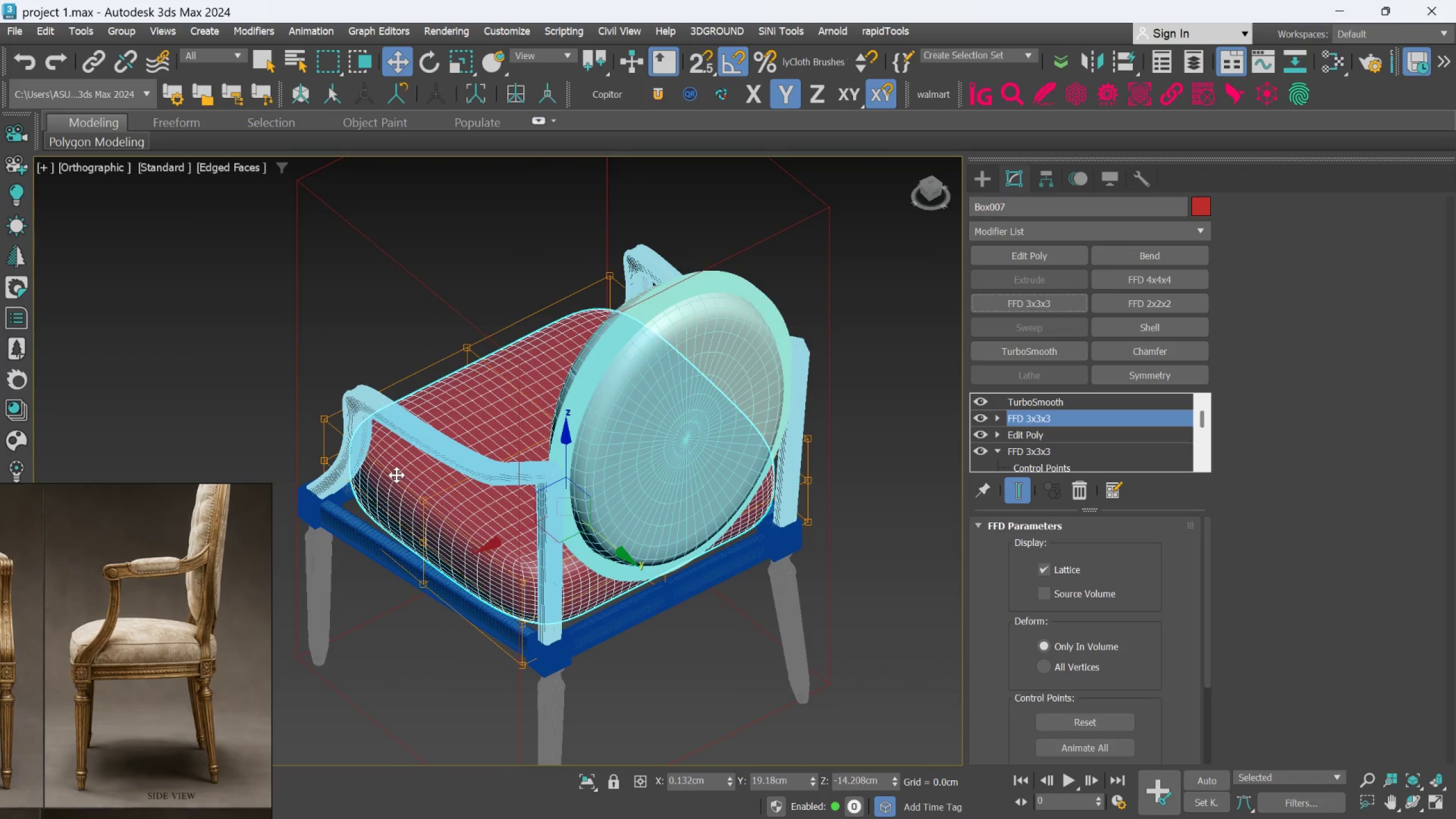 
hold_key(key=AltLeft, duration=0.59)
 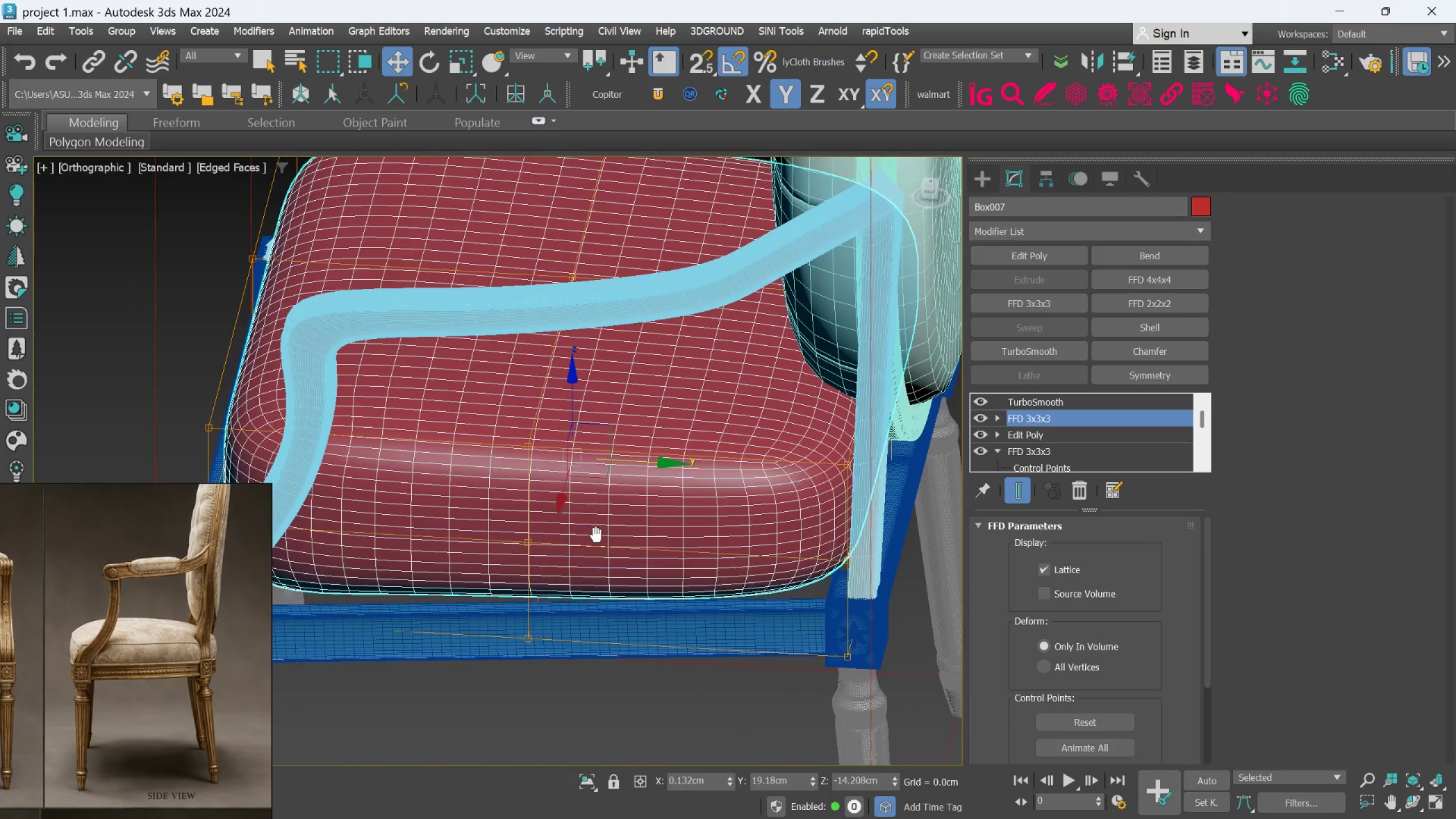 
scroll: coordinate [568, 560], scroll_direction: up, amount: 2.0
 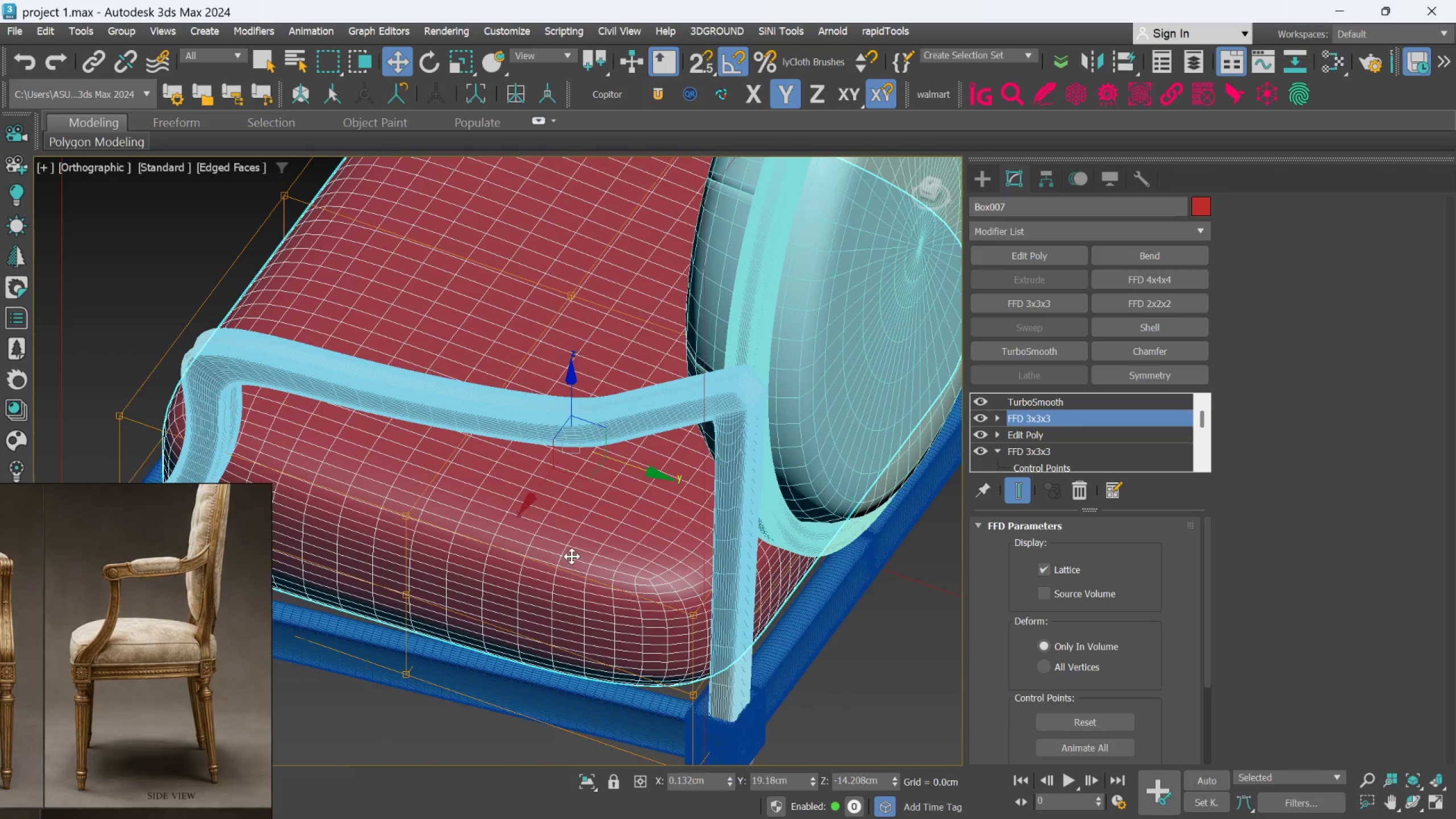 
key(Alt+AltLeft)
 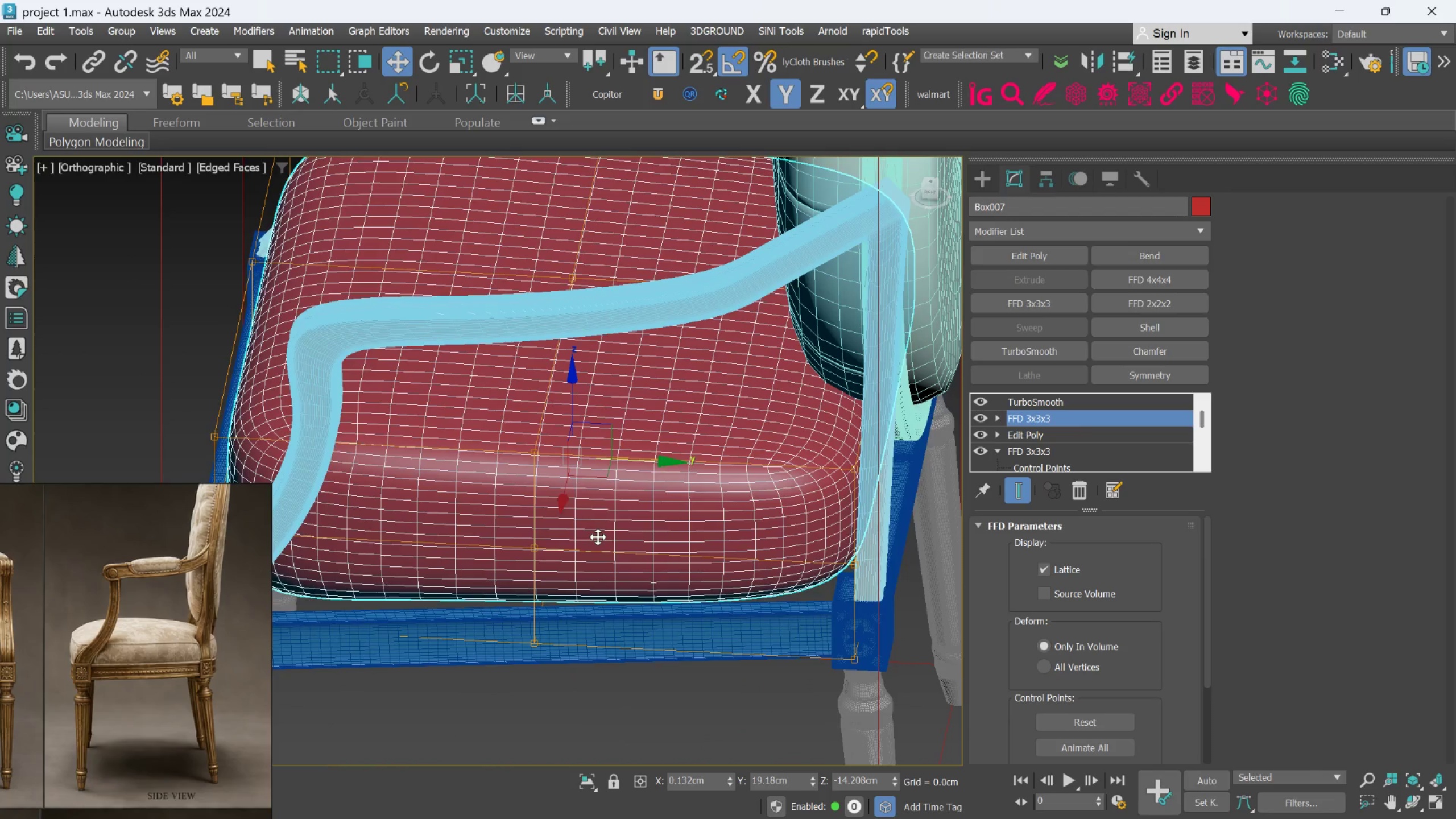 
hold_key(key=AltLeft, duration=1.51)
 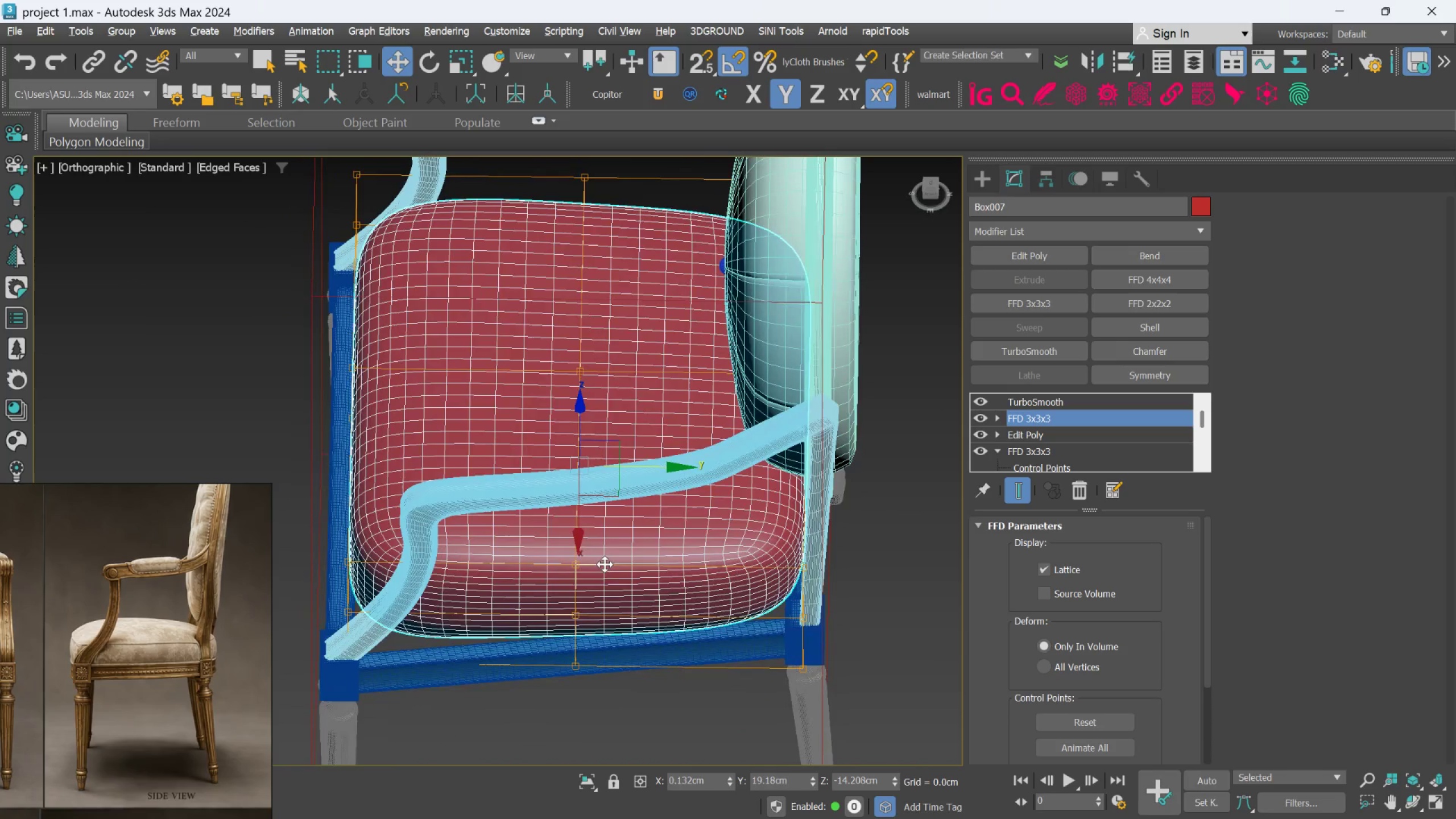 
scroll: coordinate [598, 539], scroll_direction: down, amount: 1.0
 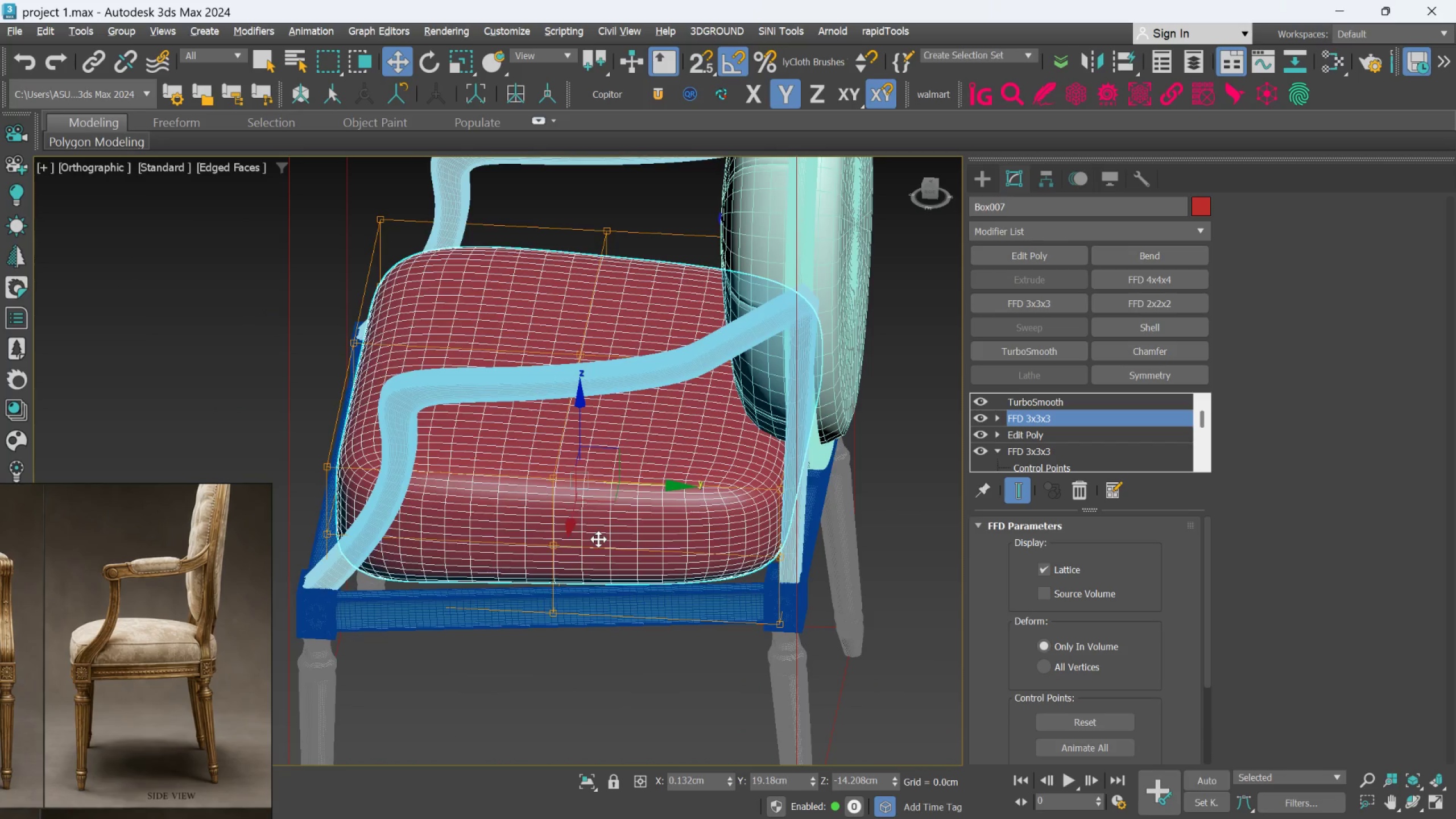 
key(Alt+AltLeft)
 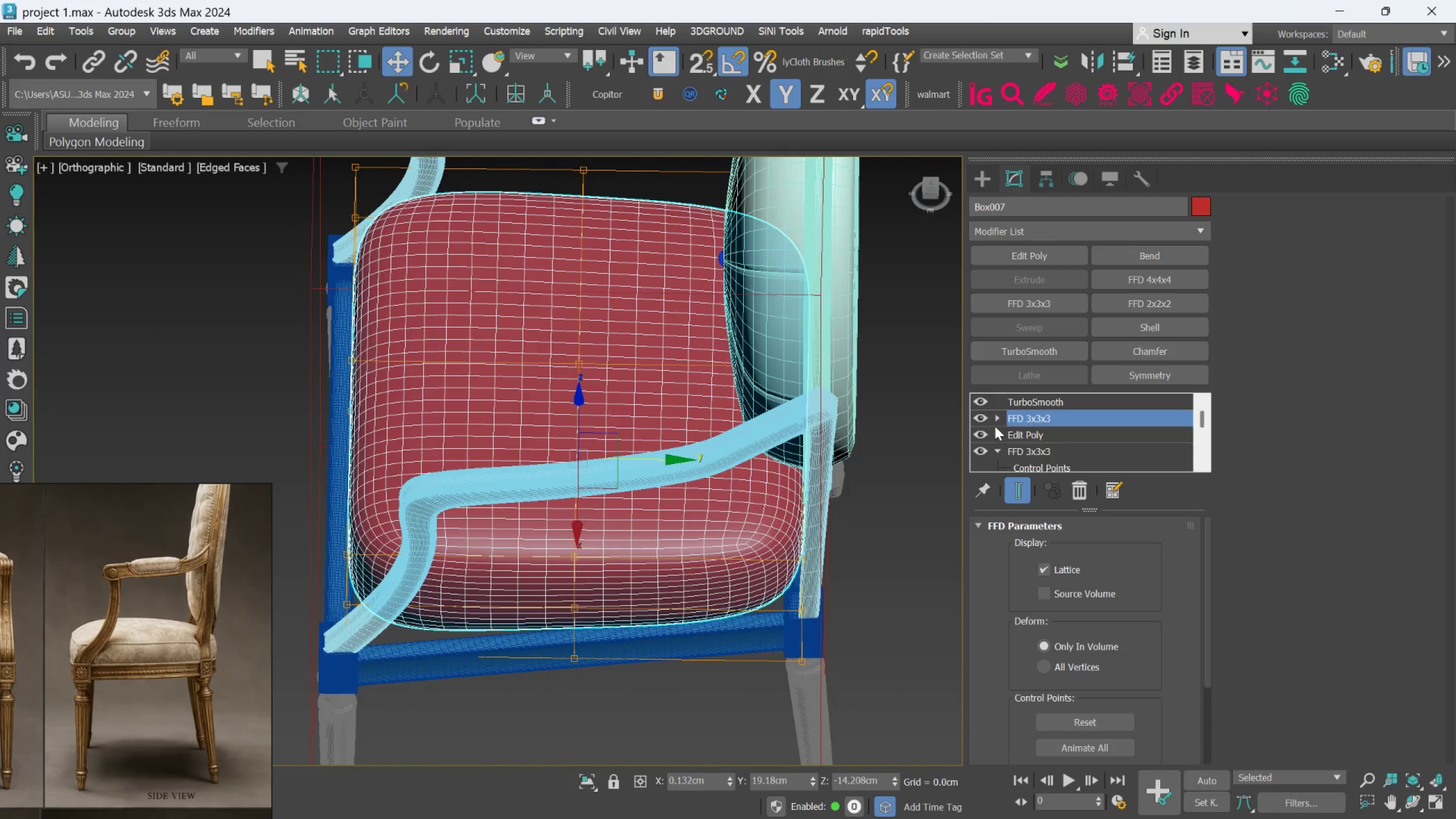 
left_click([995, 425])
 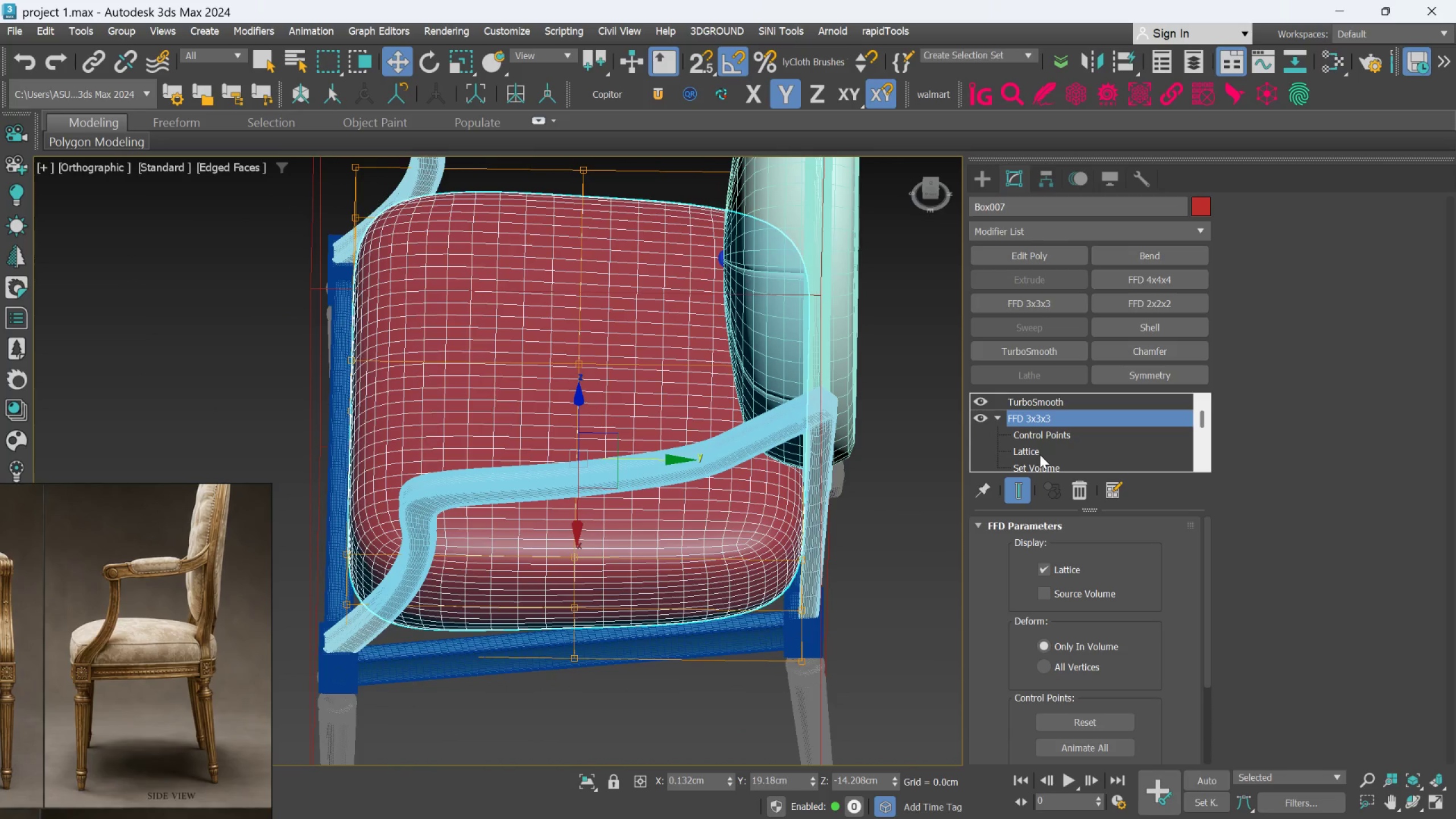 
left_click([1036, 468])
 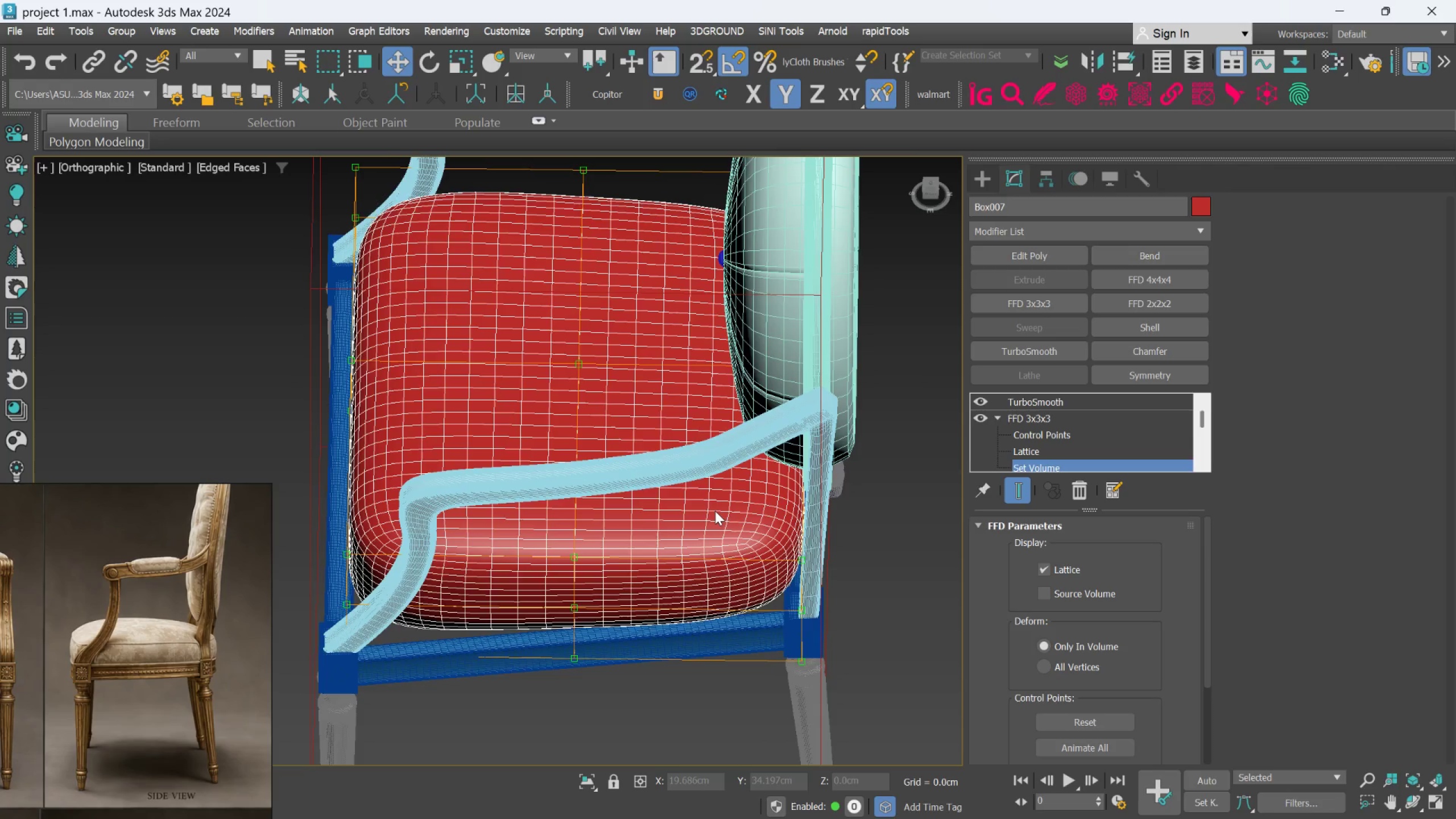 
scroll: coordinate [715, 511], scroll_direction: down, amount: 1.0
 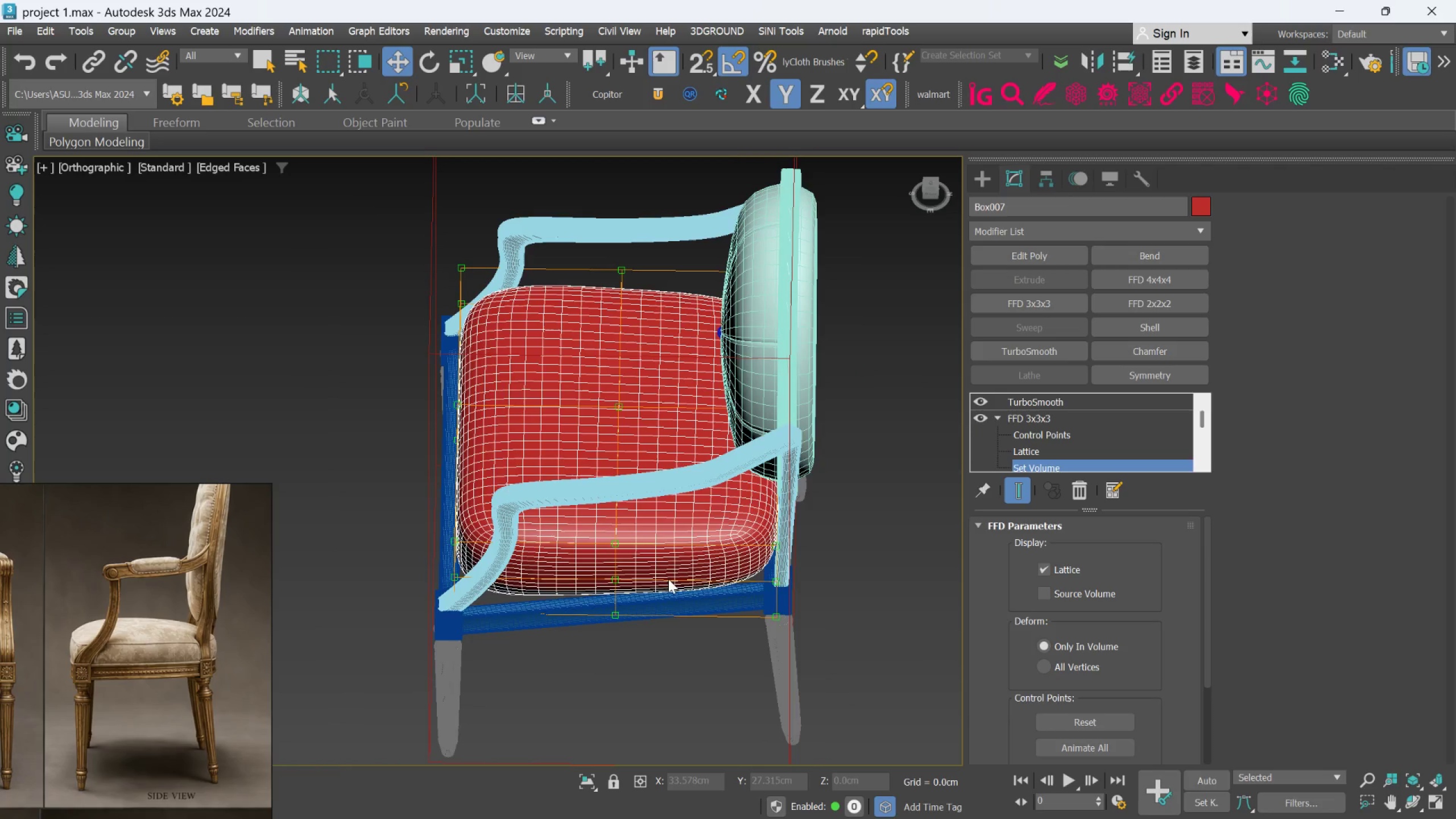 
left_click_drag(start_coordinate=[680, 672], to_coordinate=[589, 221])
 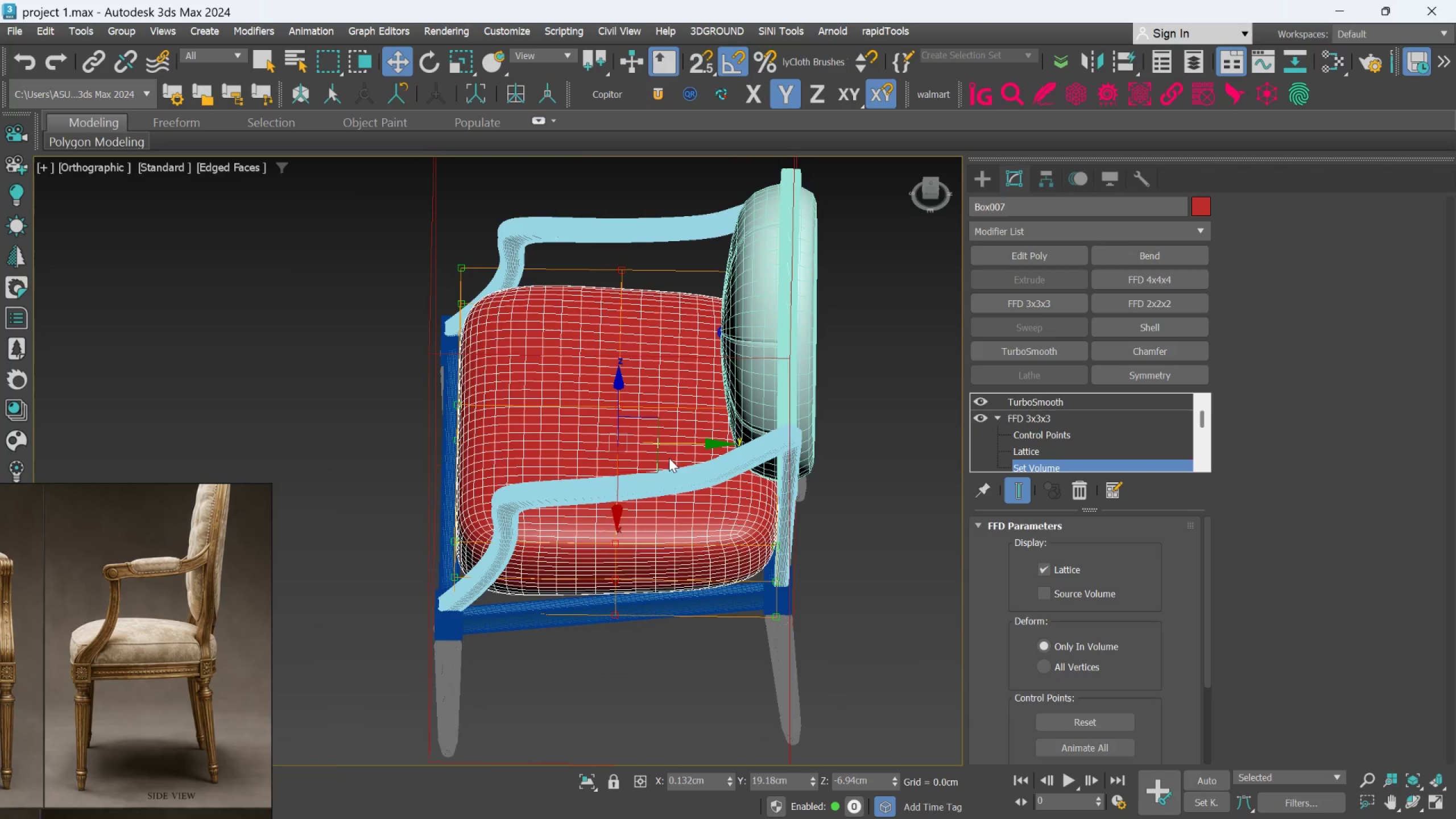 
scroll: coordinate [680, 475], scroll_direction: up, amount: 1.0
 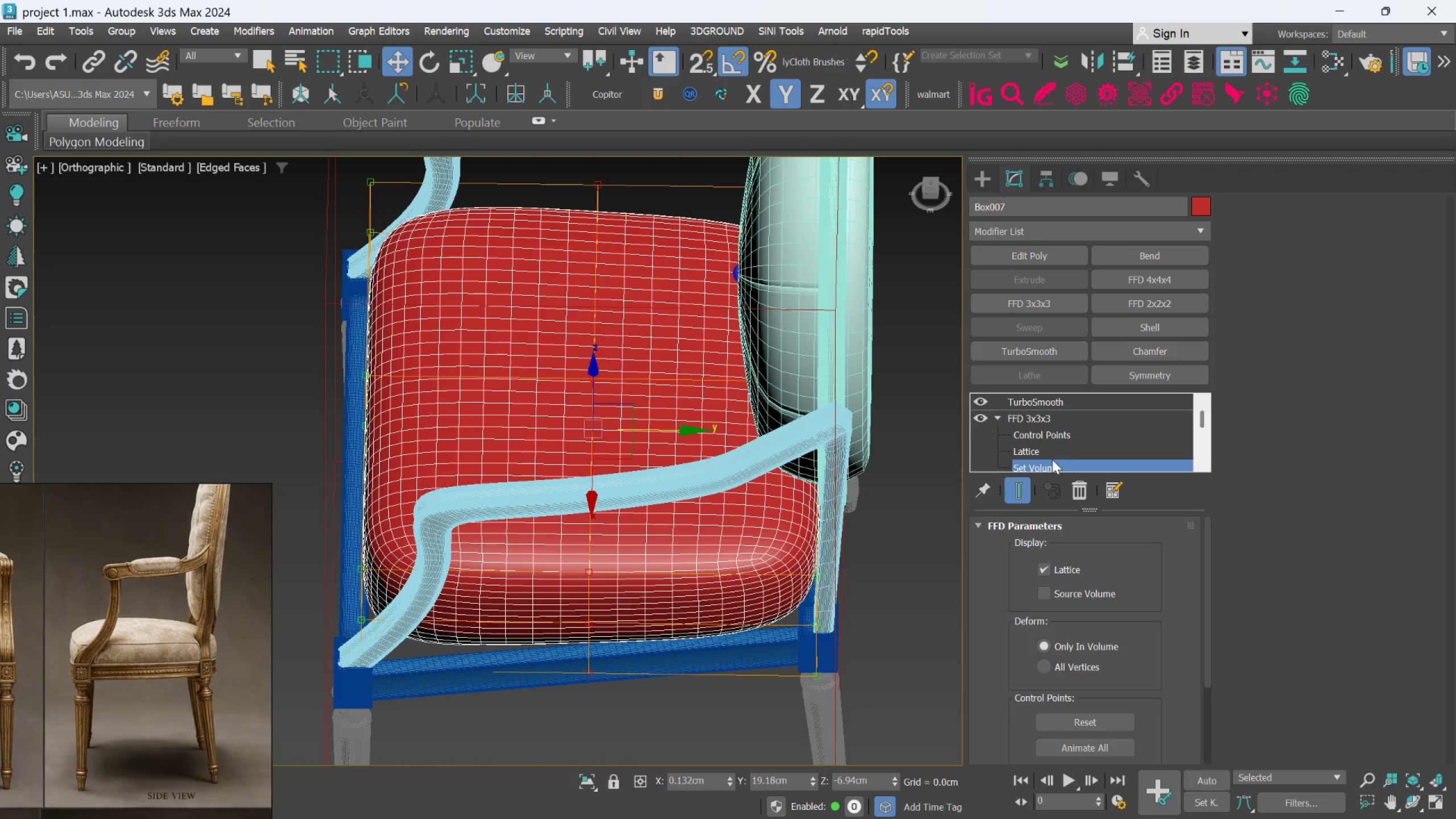 
scroll: coordinate [564, 511], scroll_direction: down, amount: 1.0
 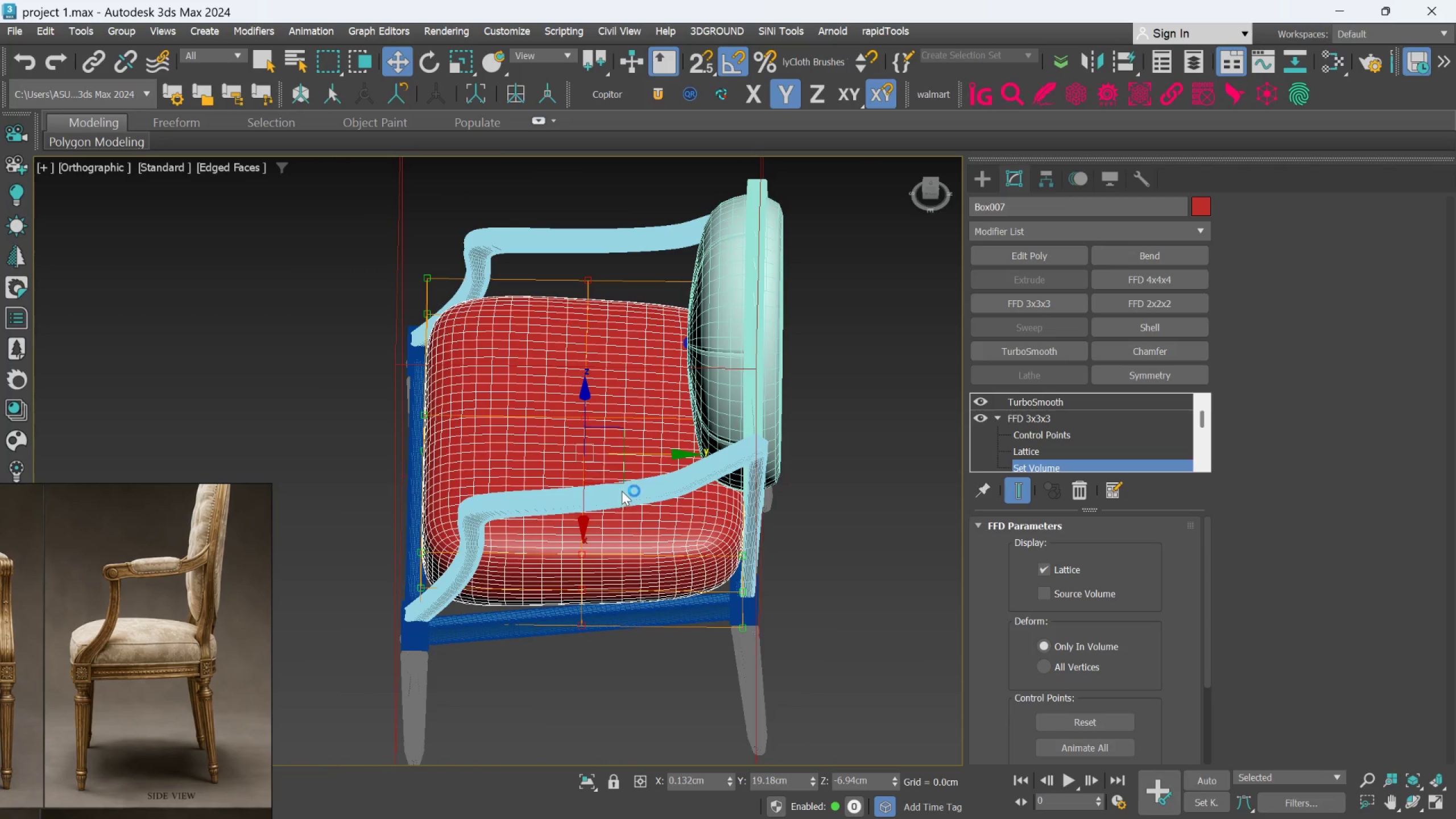 
scroll: coordinate [627, 480], scroll_direction: up, amount: 1.0
 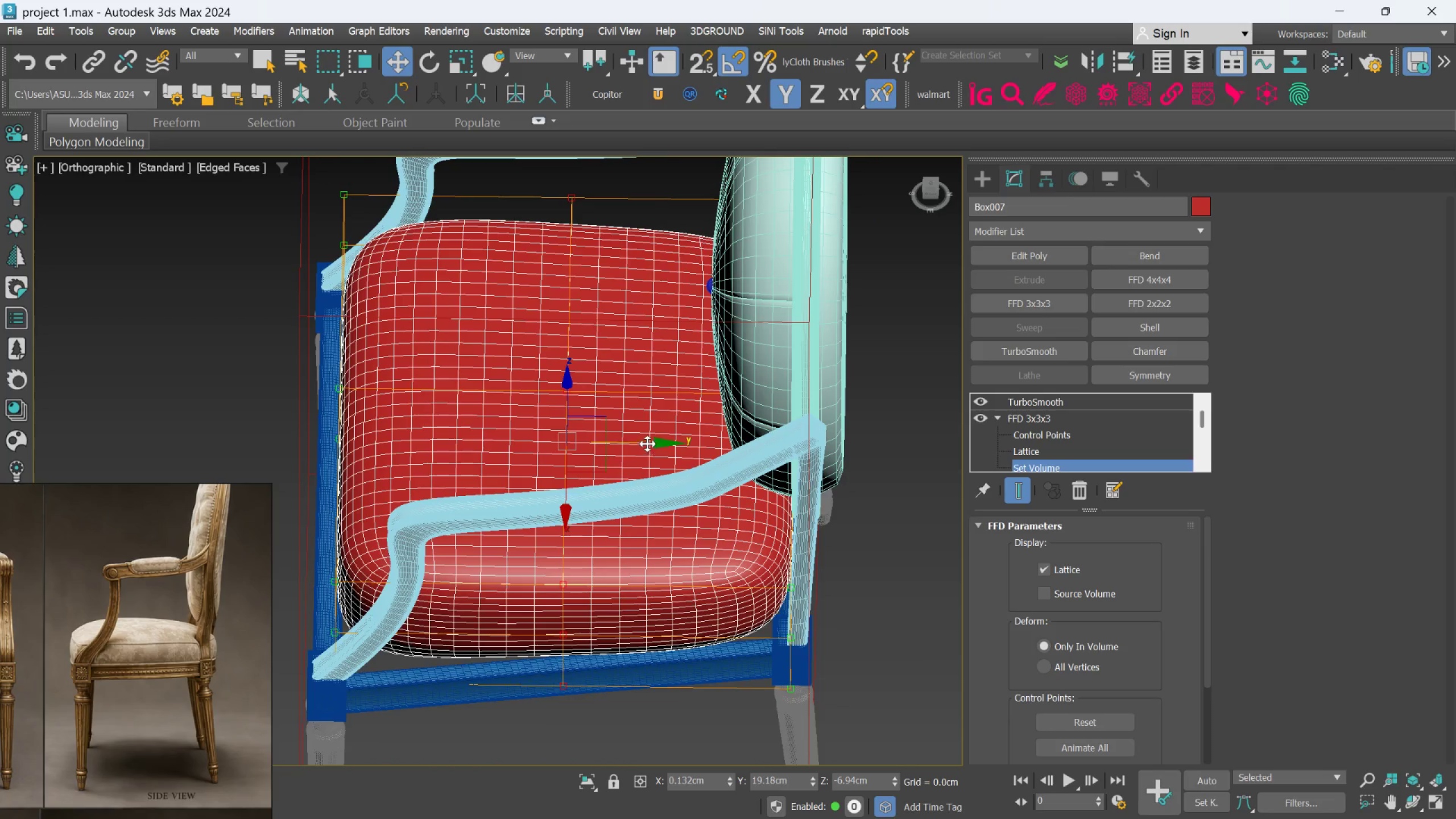 
left_click_drag(start_coordinate=[648, 442], to_coordinate=[489, 470])
 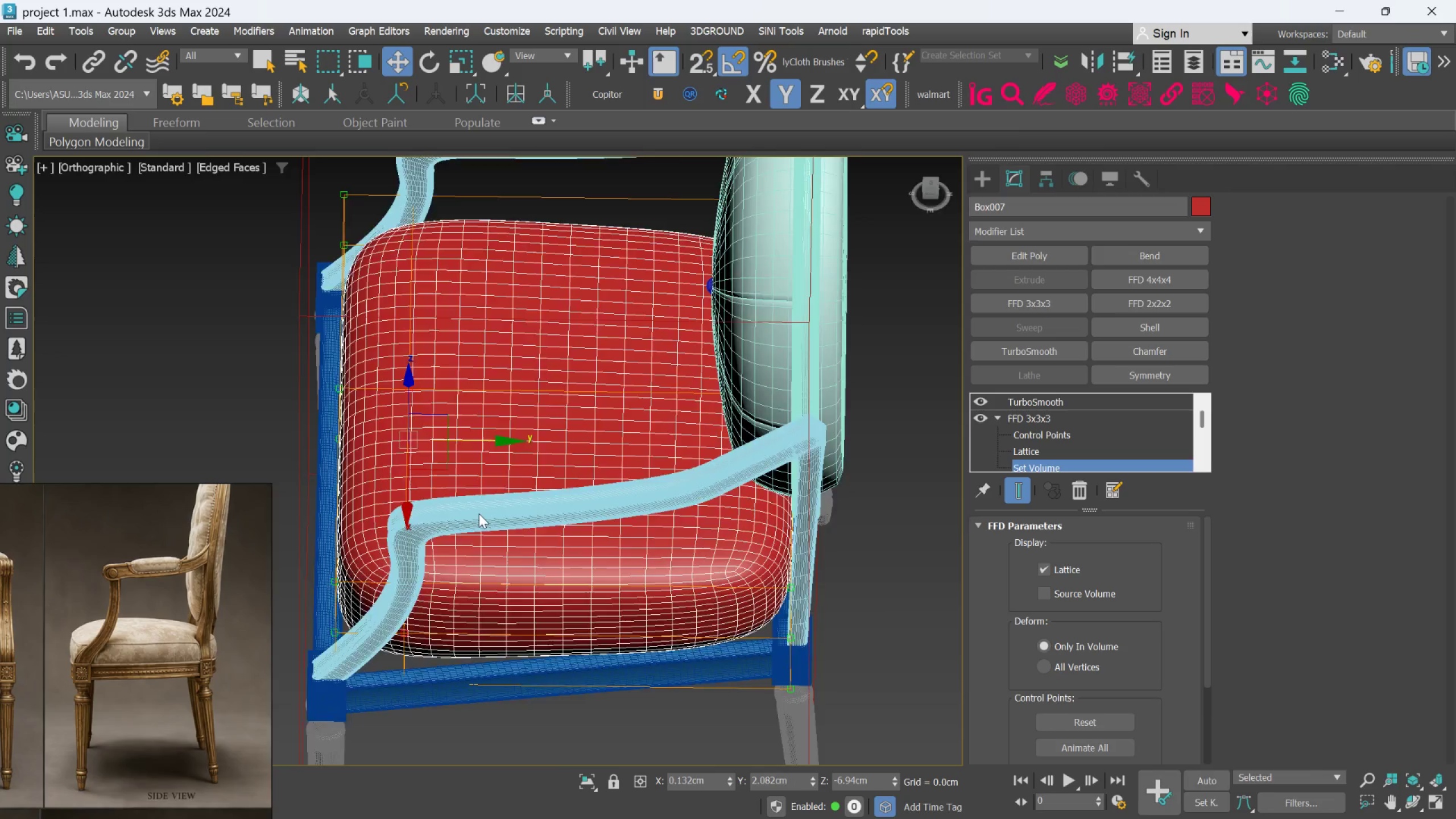 
scroll: coordinate [479, 514], scroll_direction: up, amount: 2.0
 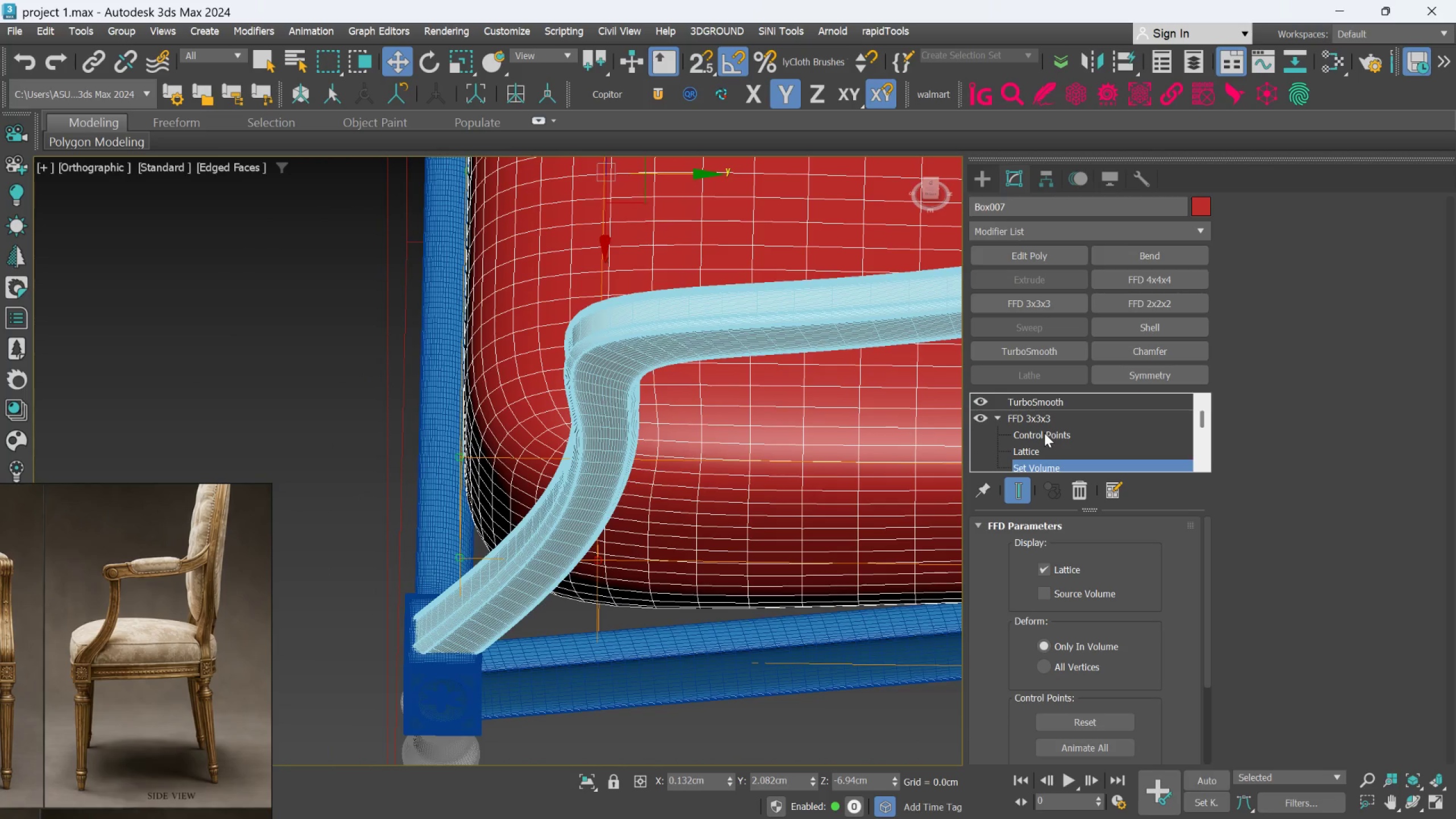 
left_click([1038, 432])
 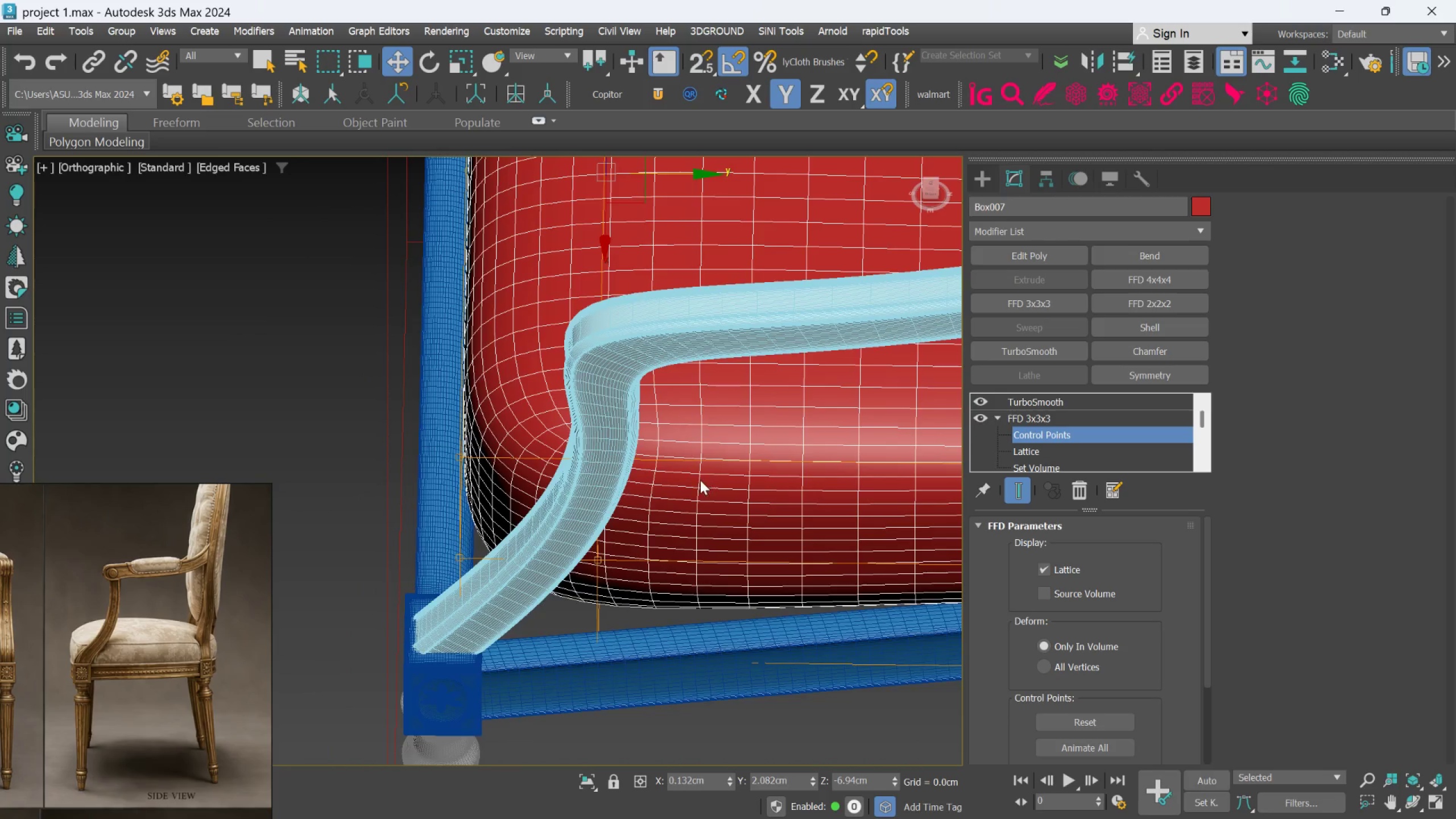 
scroll: coordinate [700, 480], scroll_direction: down, amount: 1.0
 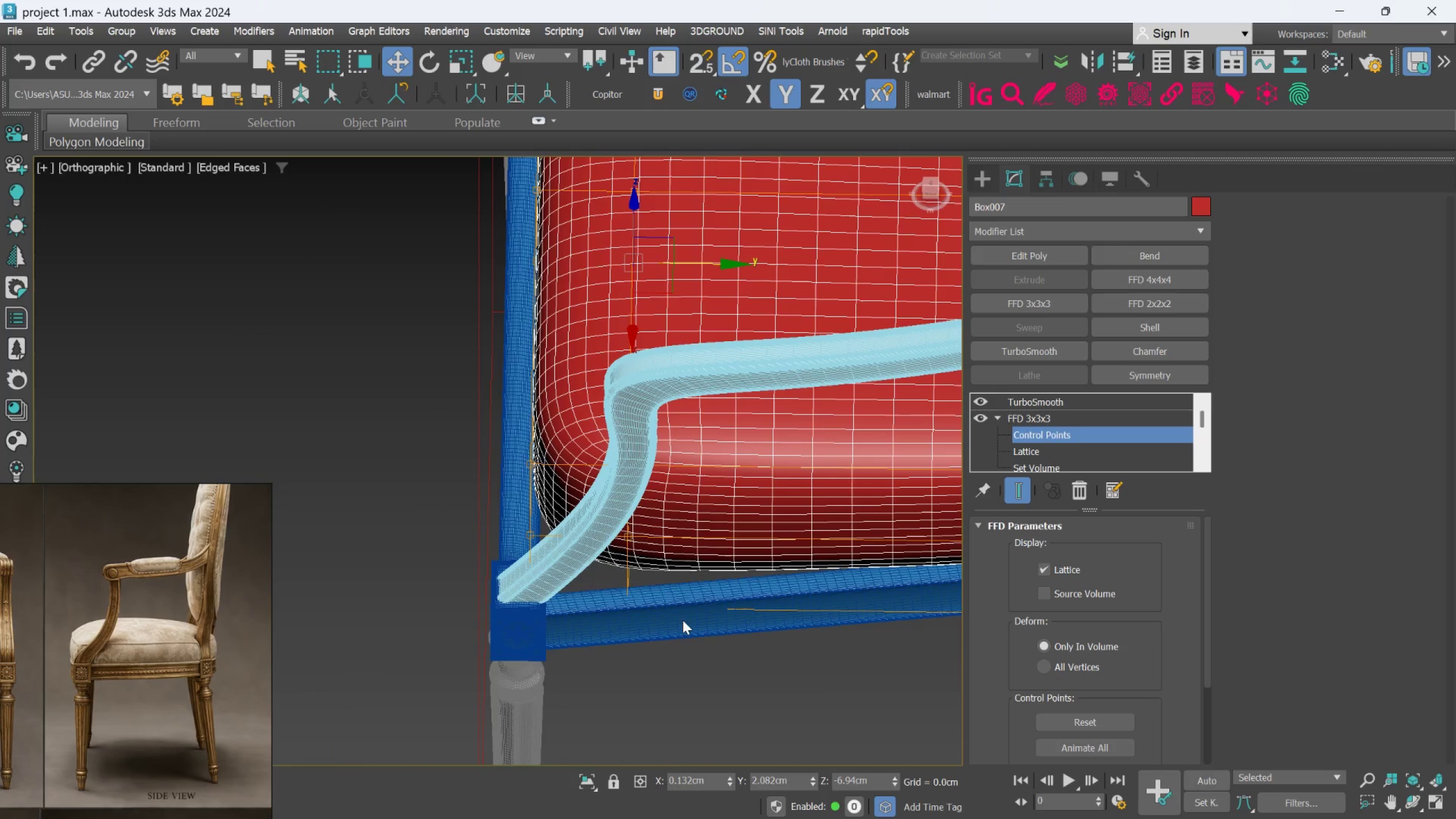 
left_click_drag(start_coordinate=[694, 668], to_coordinate=[601, 436])
 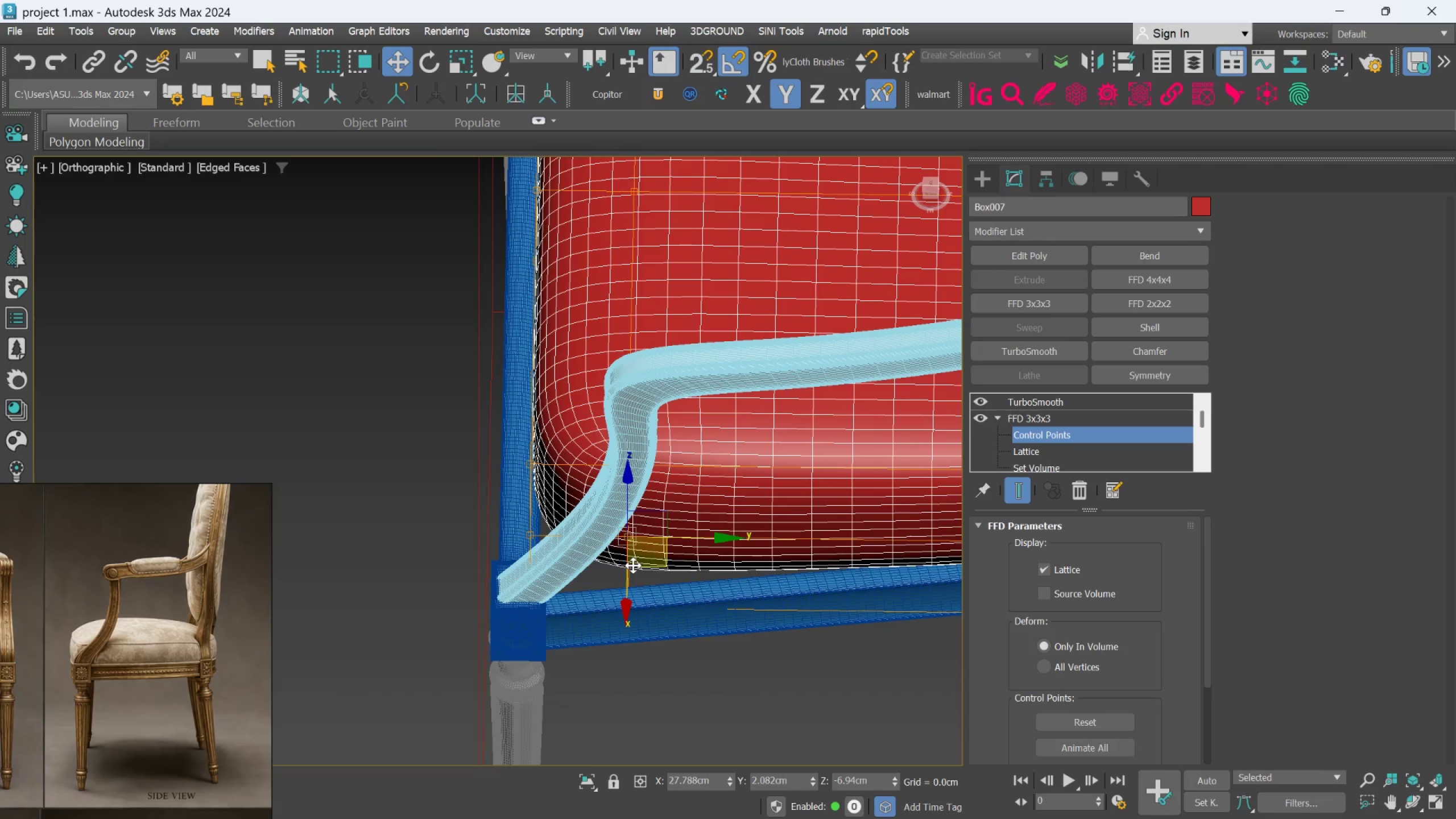 
hold_key(key=AltLeft, duration=0.7)
 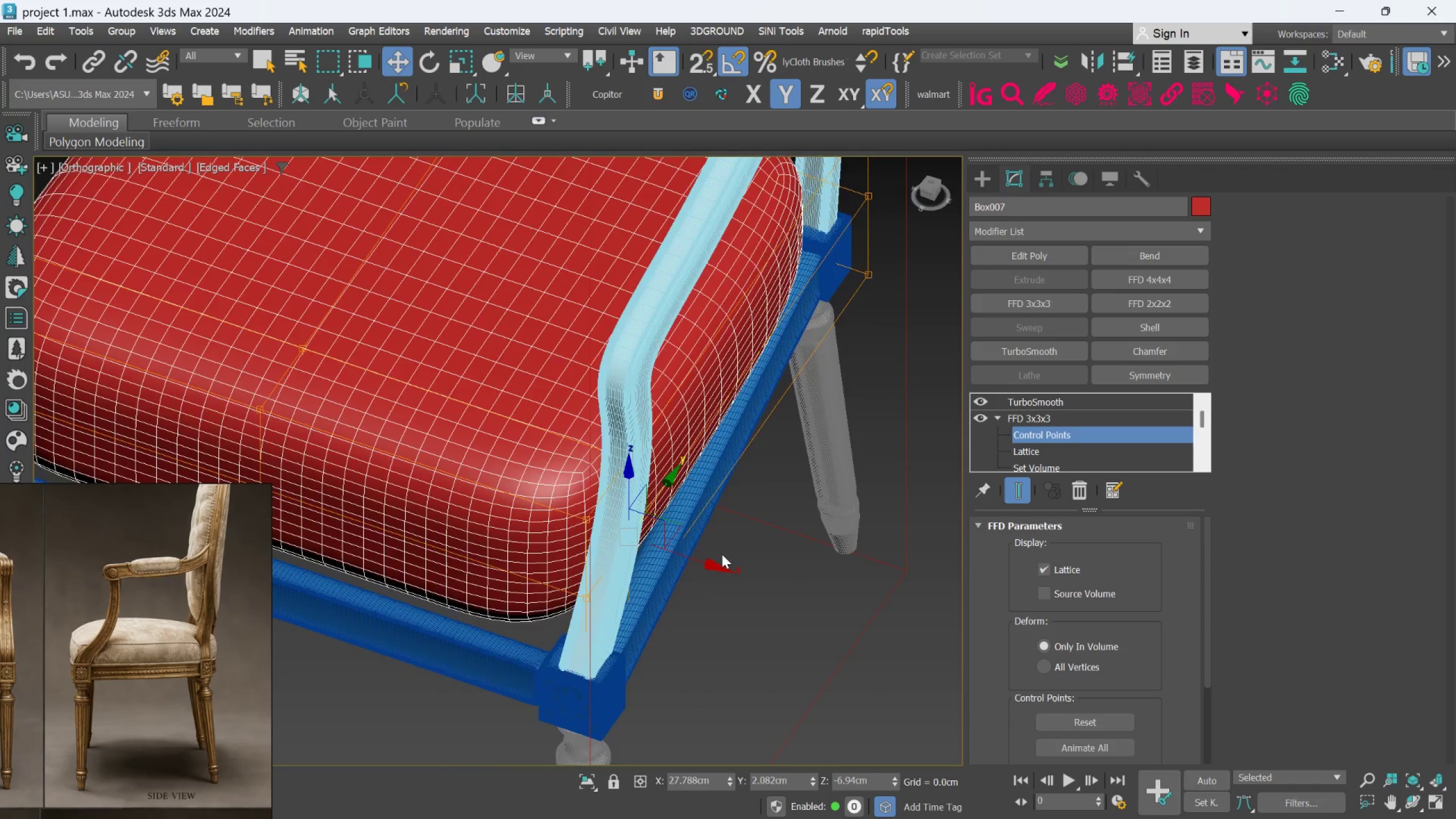 
hold_key(key=AltLeft, duration=0.72)
 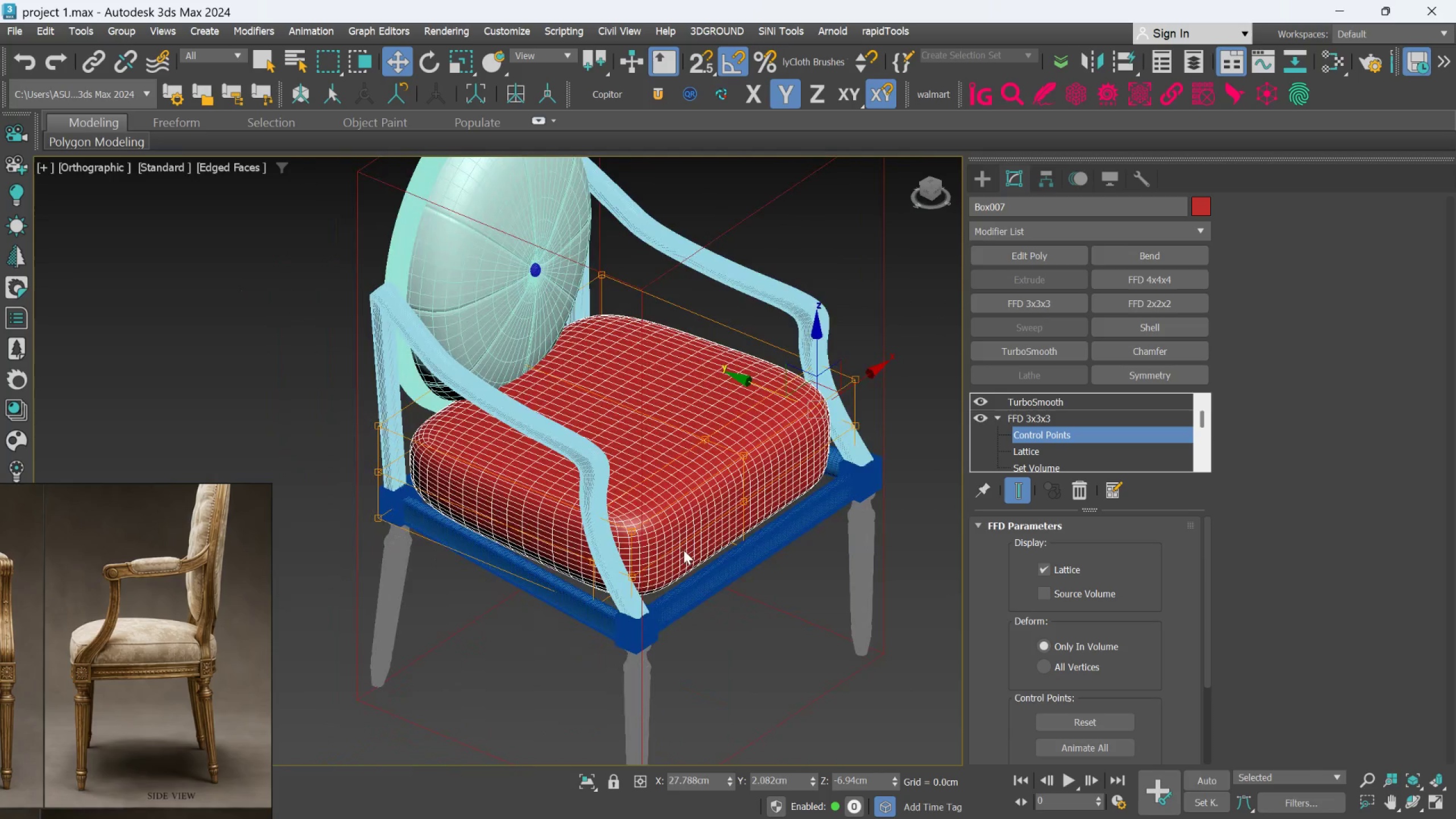 
scroll: coordinate [725, 554], scroll_direction: down, amount: 2.0
 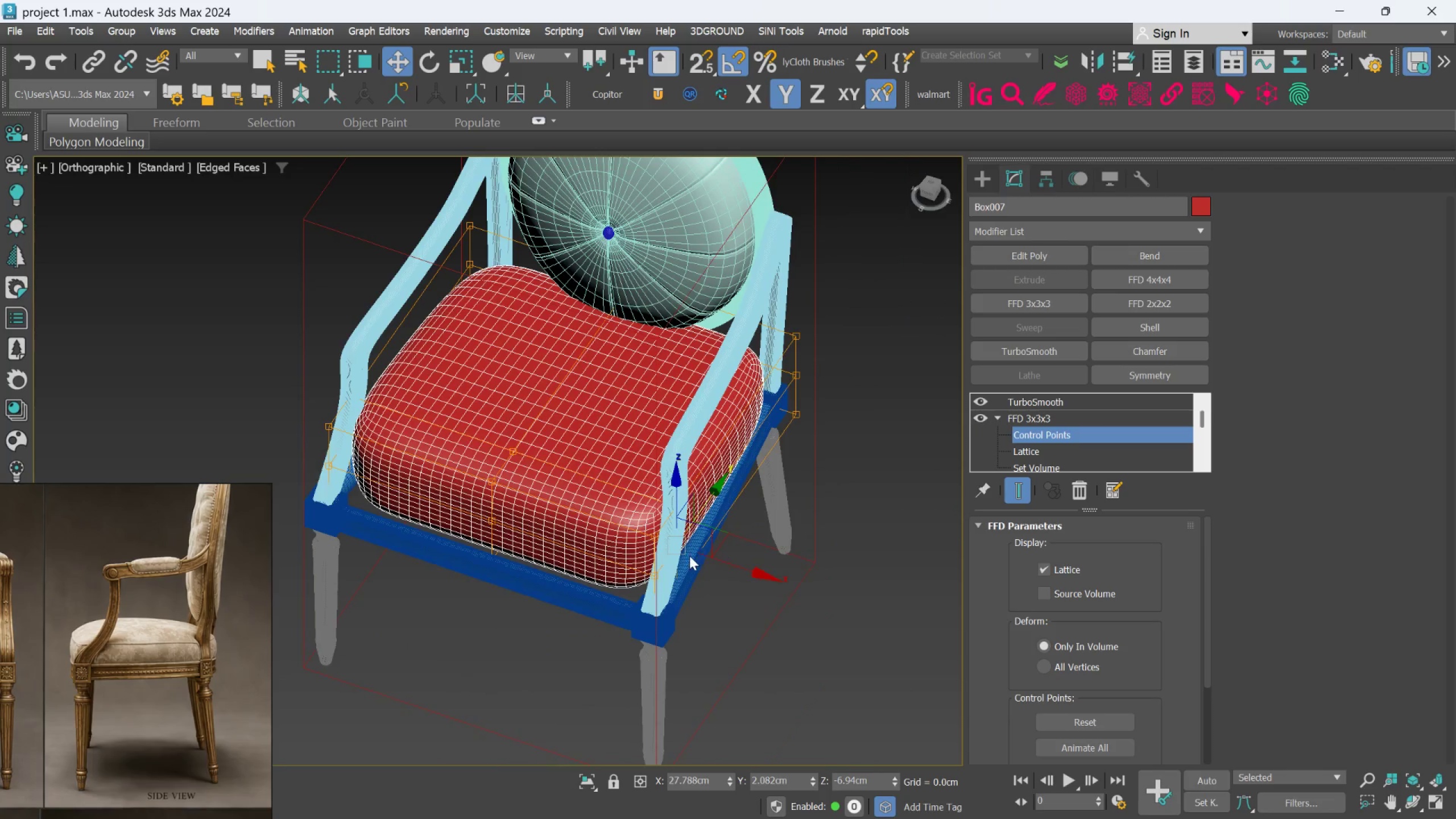 
hold_key(key=AltLeft, duration=0.44)
 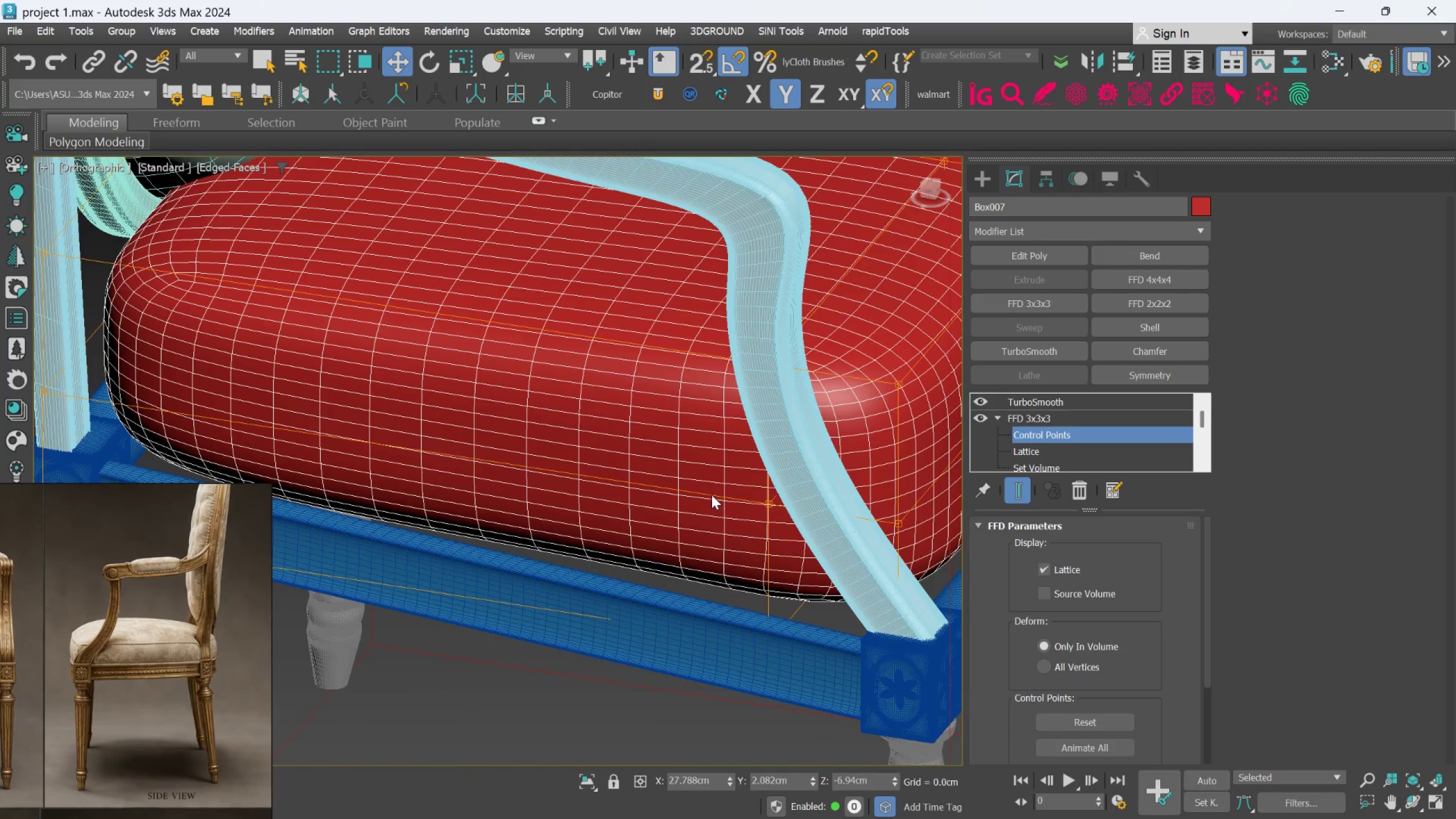 
scroll: coordinate [650, 580], scroll_direction: up, amount: 3.0
 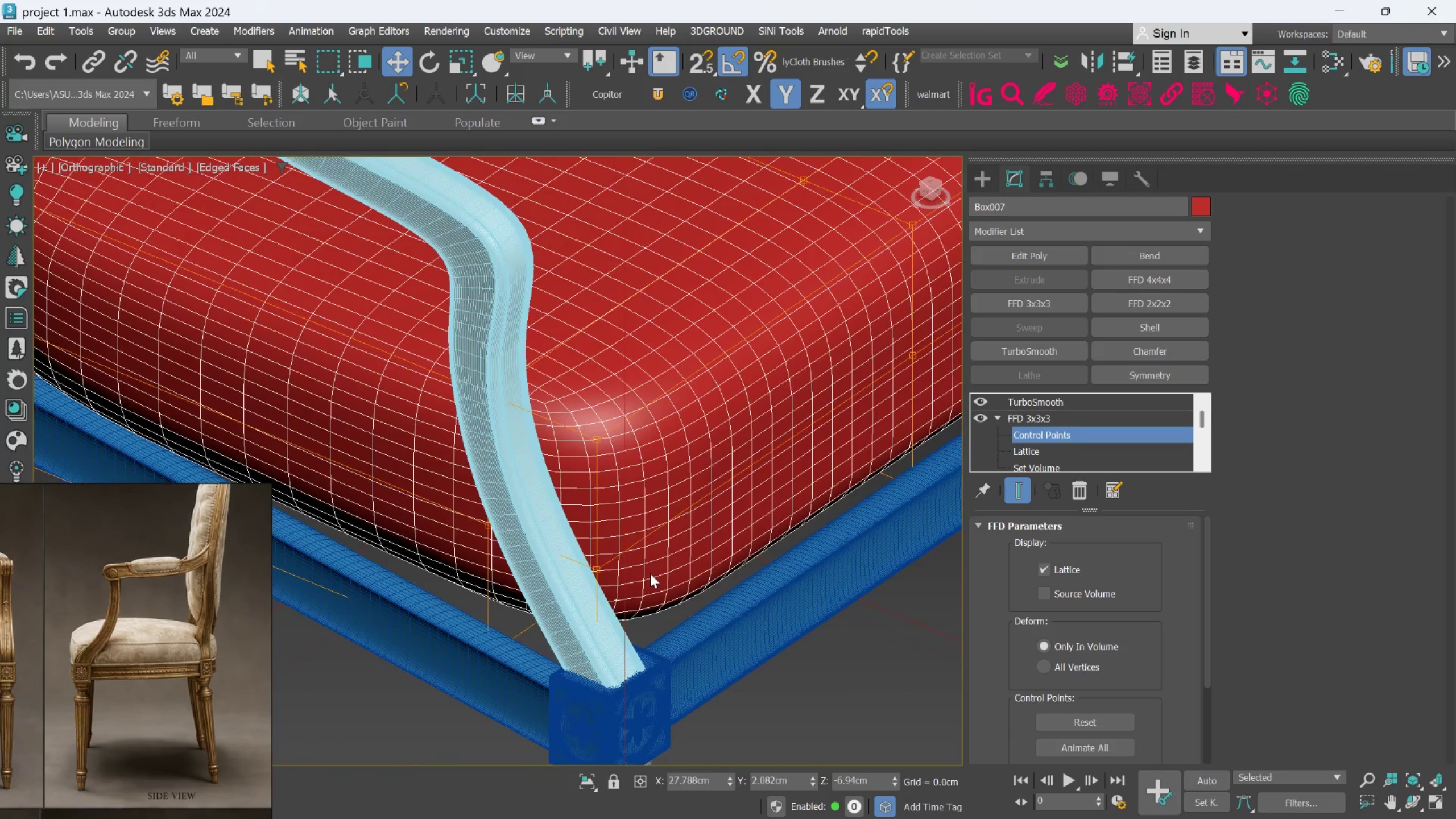 
hold_key(key=ControlLeft, duration=1.26)
left_click_drag(start_coordinate=[639, 349], to_coordinate=[818, 695])
 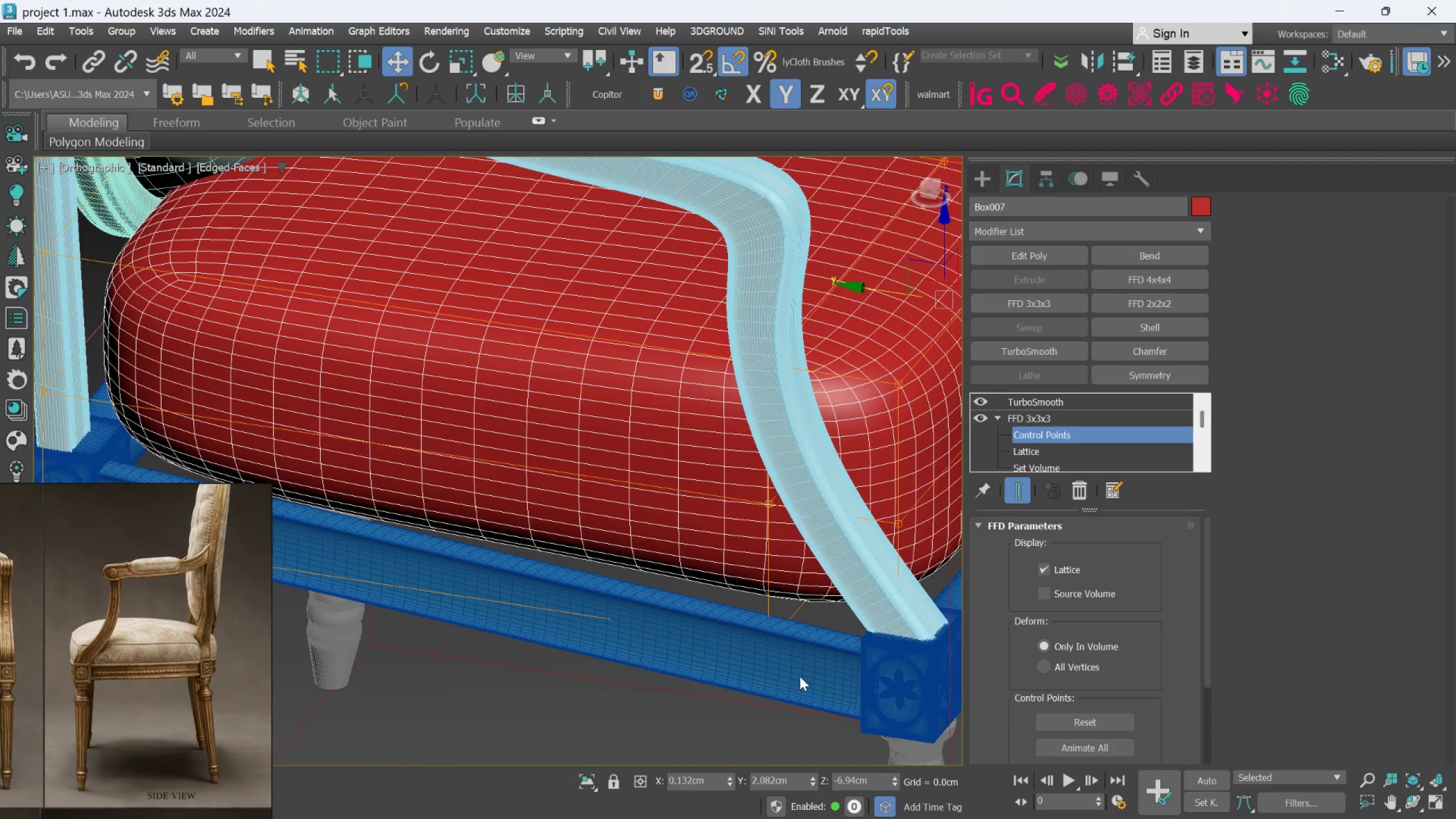 
scroll: coordinate [799, 675], scroll_direction: down, amount: 2.0
 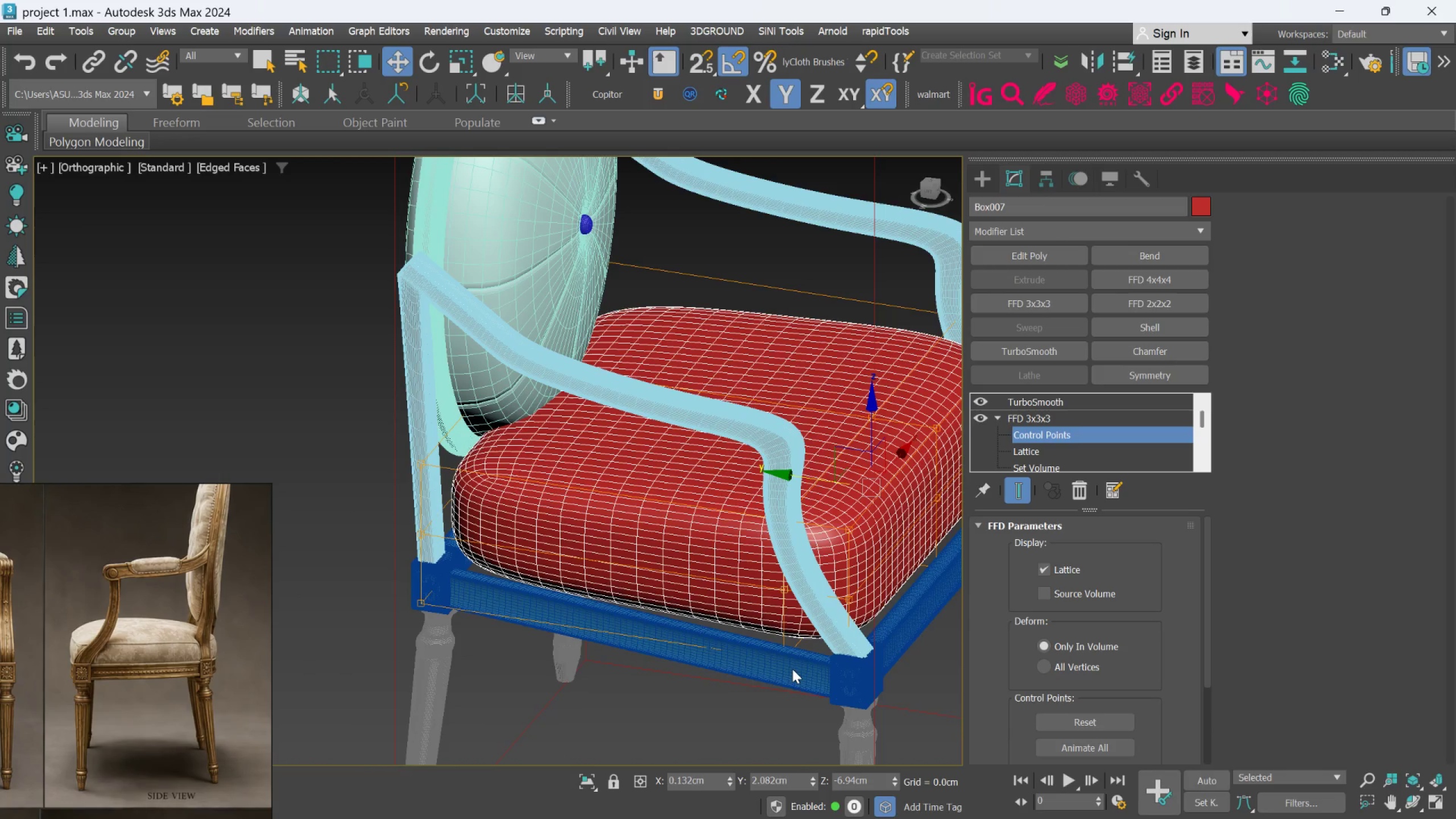 
key(F)
 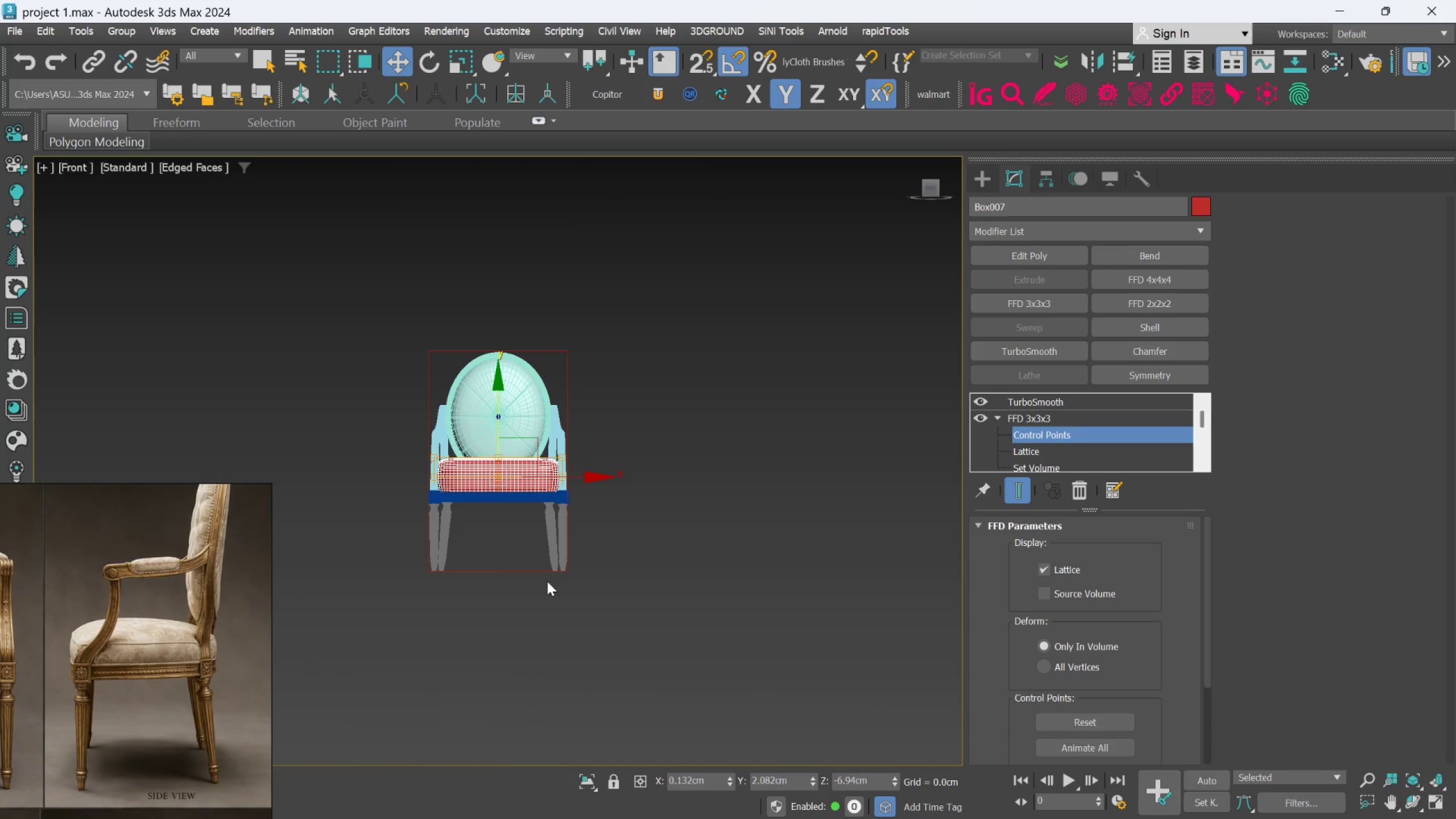 
scroll: coordinate [515, 527], scroll_direction: up, amount: 3.0
 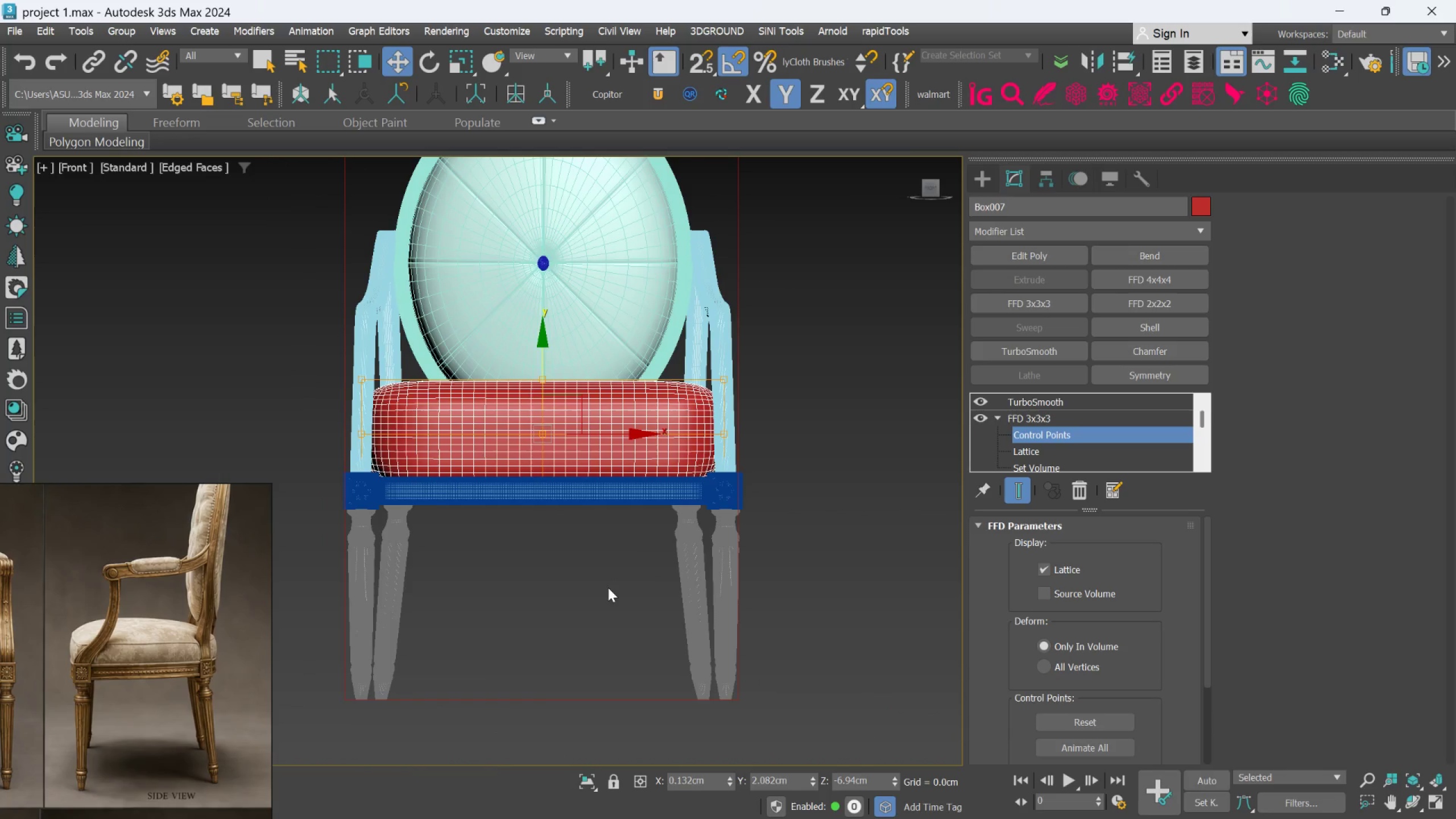 
key(R)
 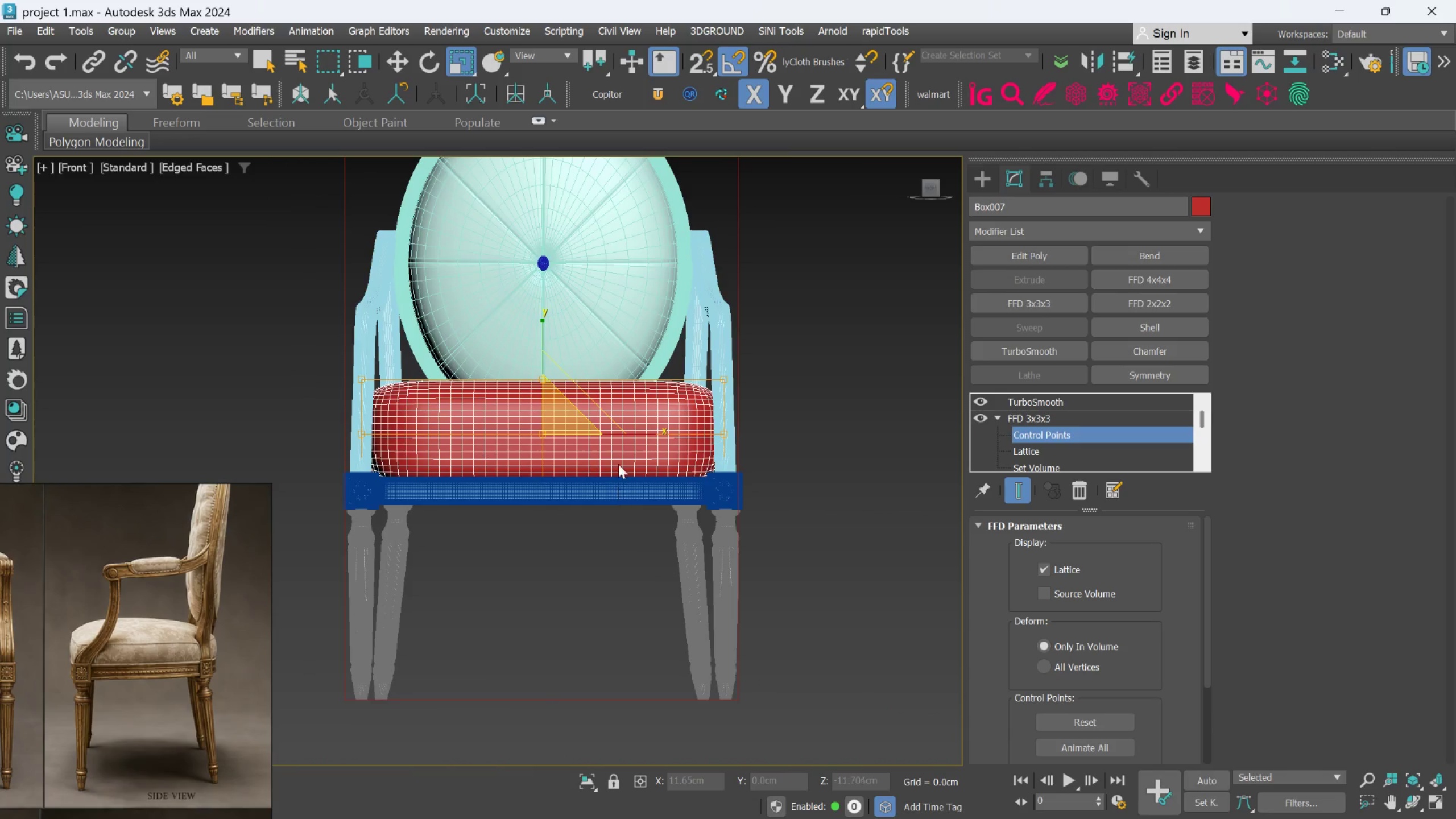 
scroll: coordinate [617, 458], scroll_direction: up, amount: 3.0
 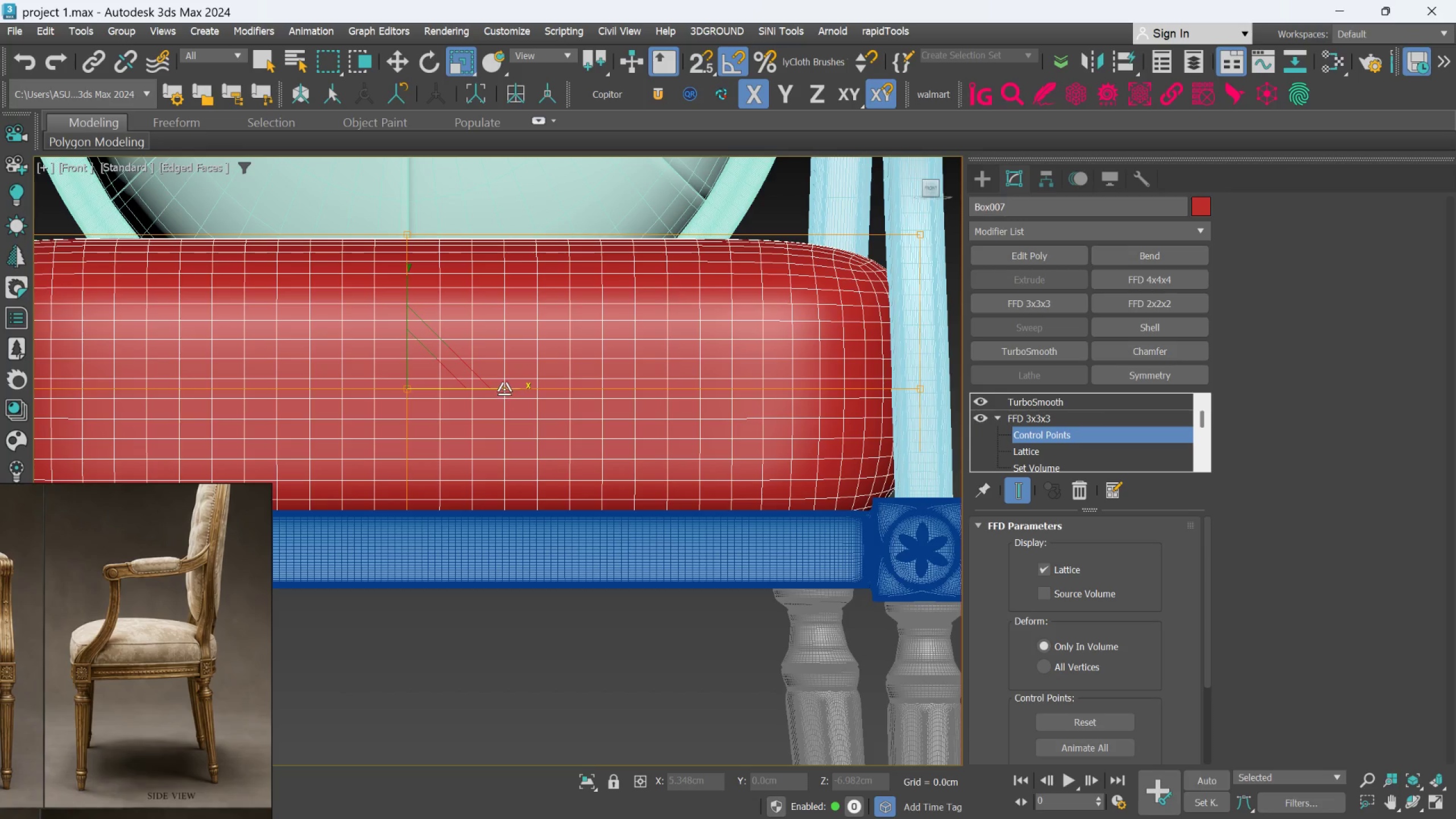 
left_click_drag(start_coordinate=[503, 387], to_coordinate=[506, 390])
 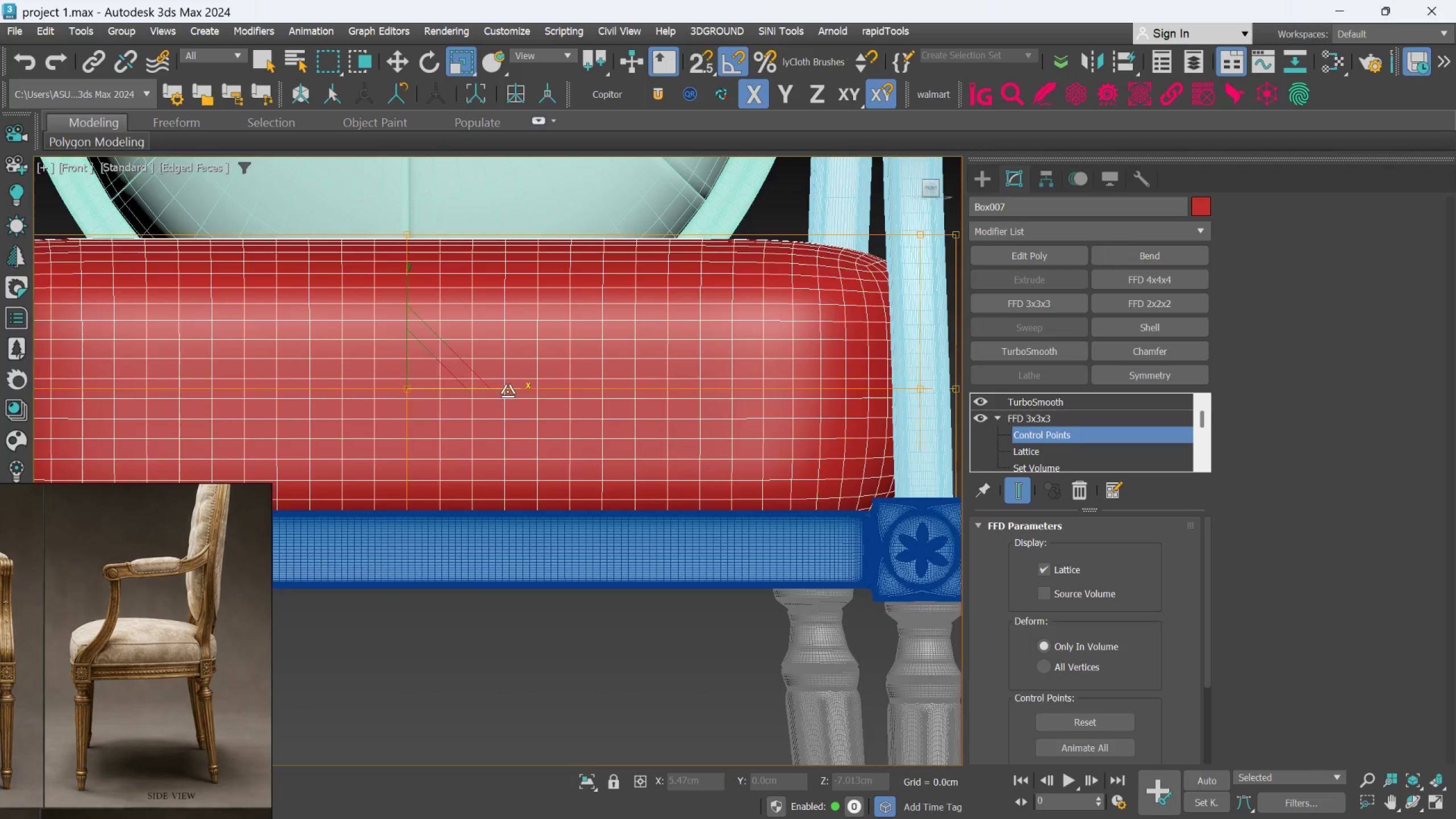 
hold_key(key=AltLeft, duration=0.47)
 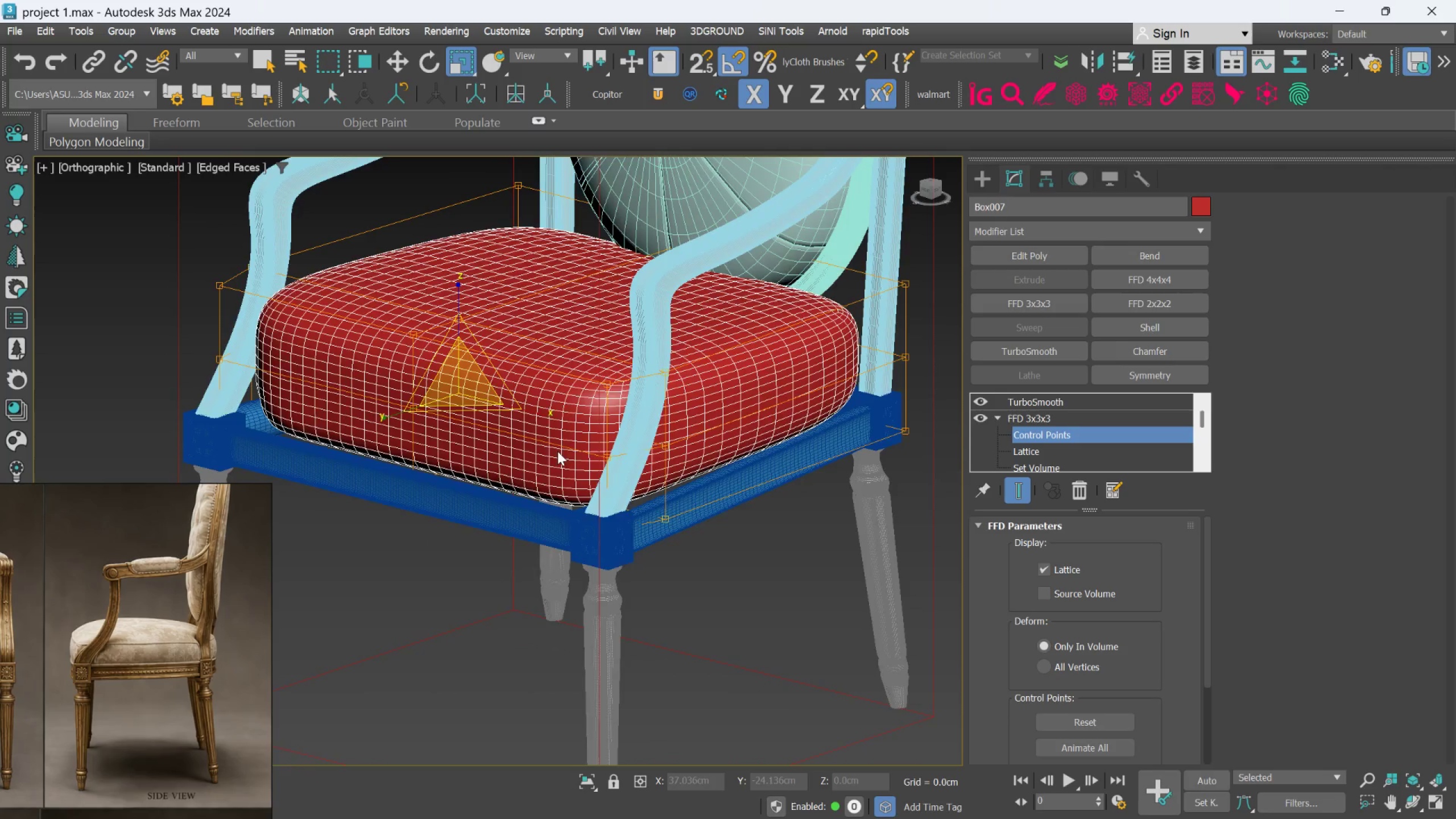 
scroll: coordinate [510, 398], scroll_direction: down, amount: 2.0
 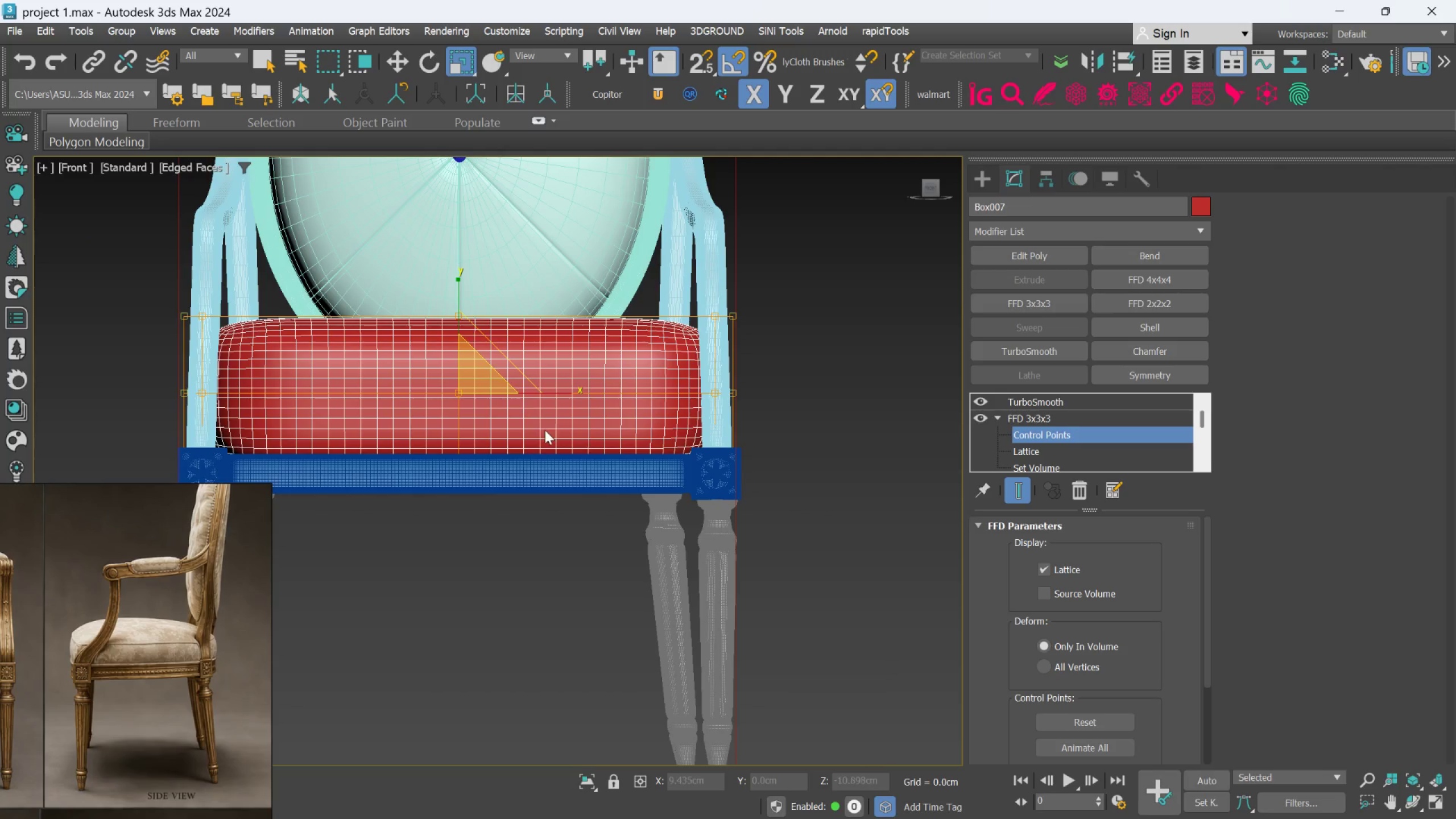 
hold_key(key=AltLeft, duration=1.11)
 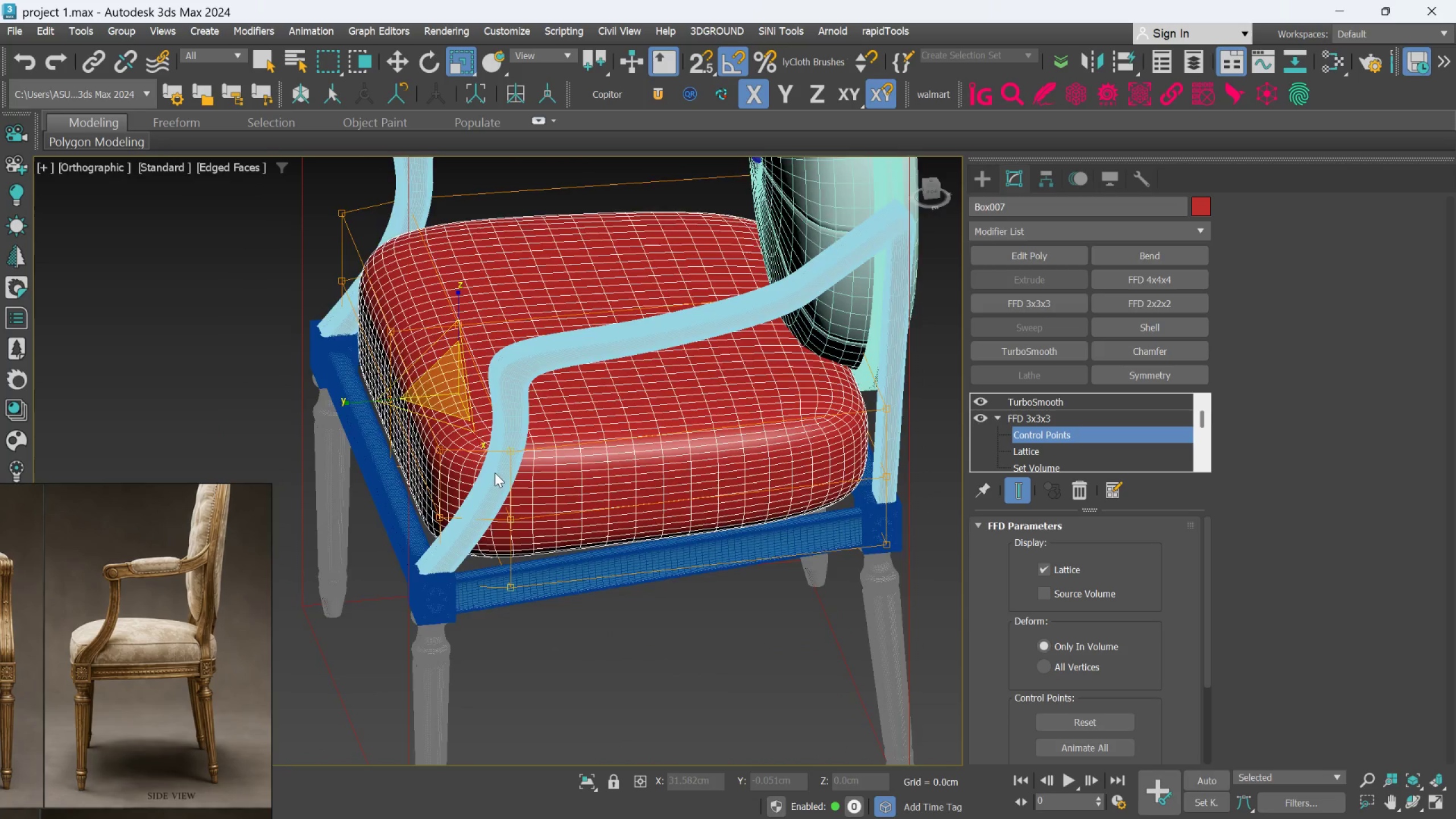 
hold_key(key=AltLeft, duration=1.41)
 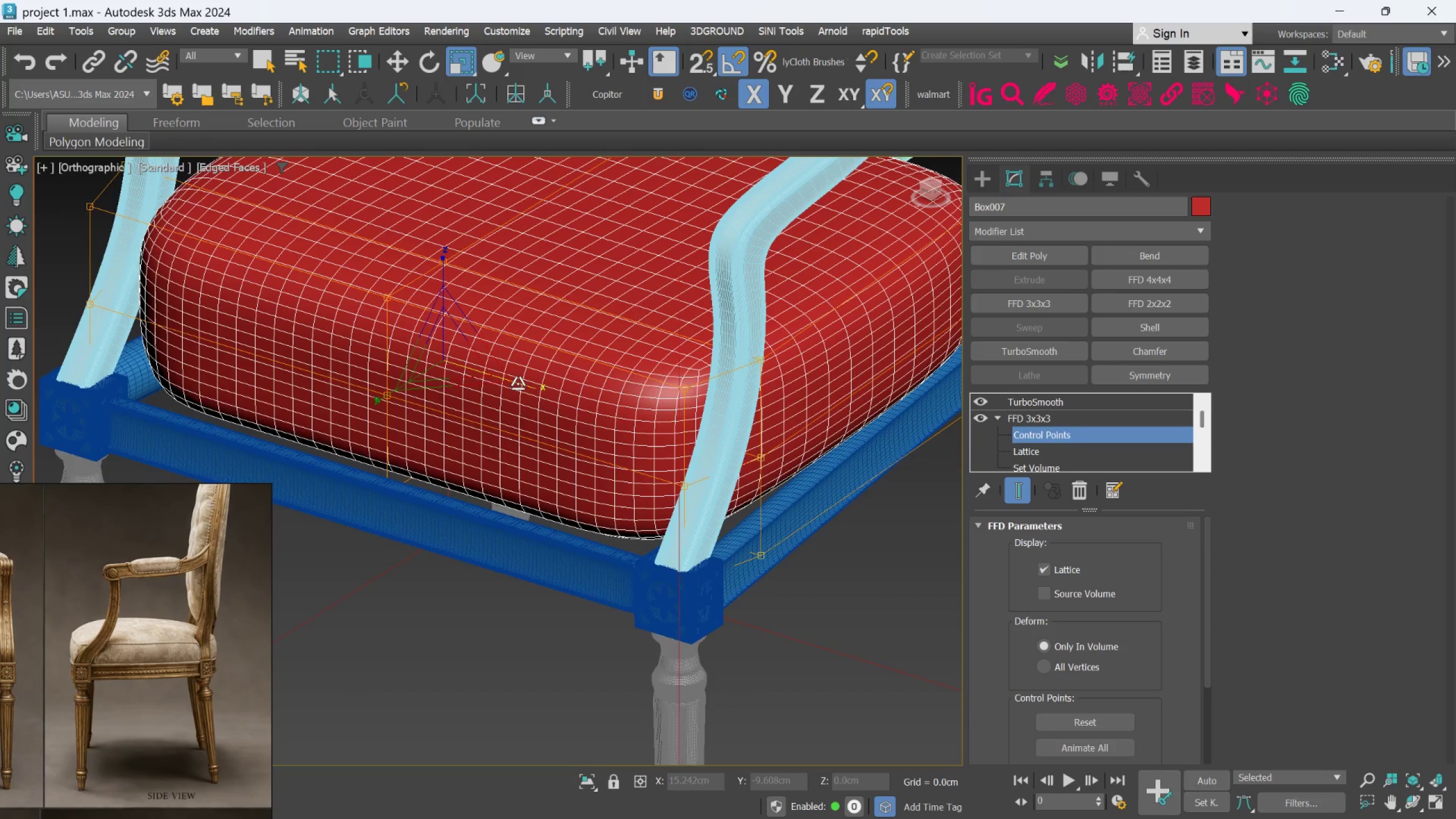 
scroll: coordinate [494, 473], scroll_direction: up, amount: 1.0
 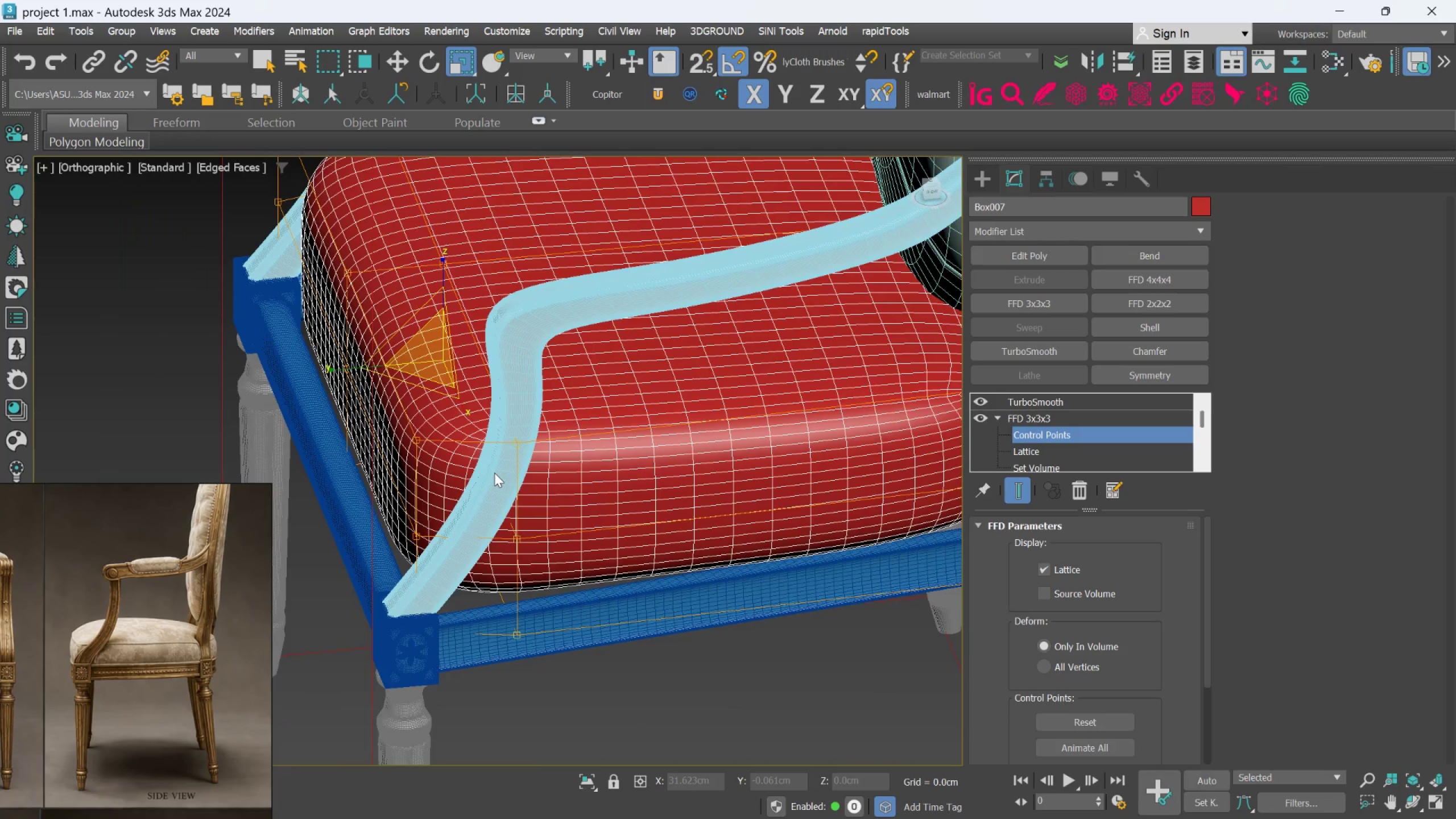 
left_click_drag(start_coordinate=[520, 383], to_coordinate=[523, 386])
 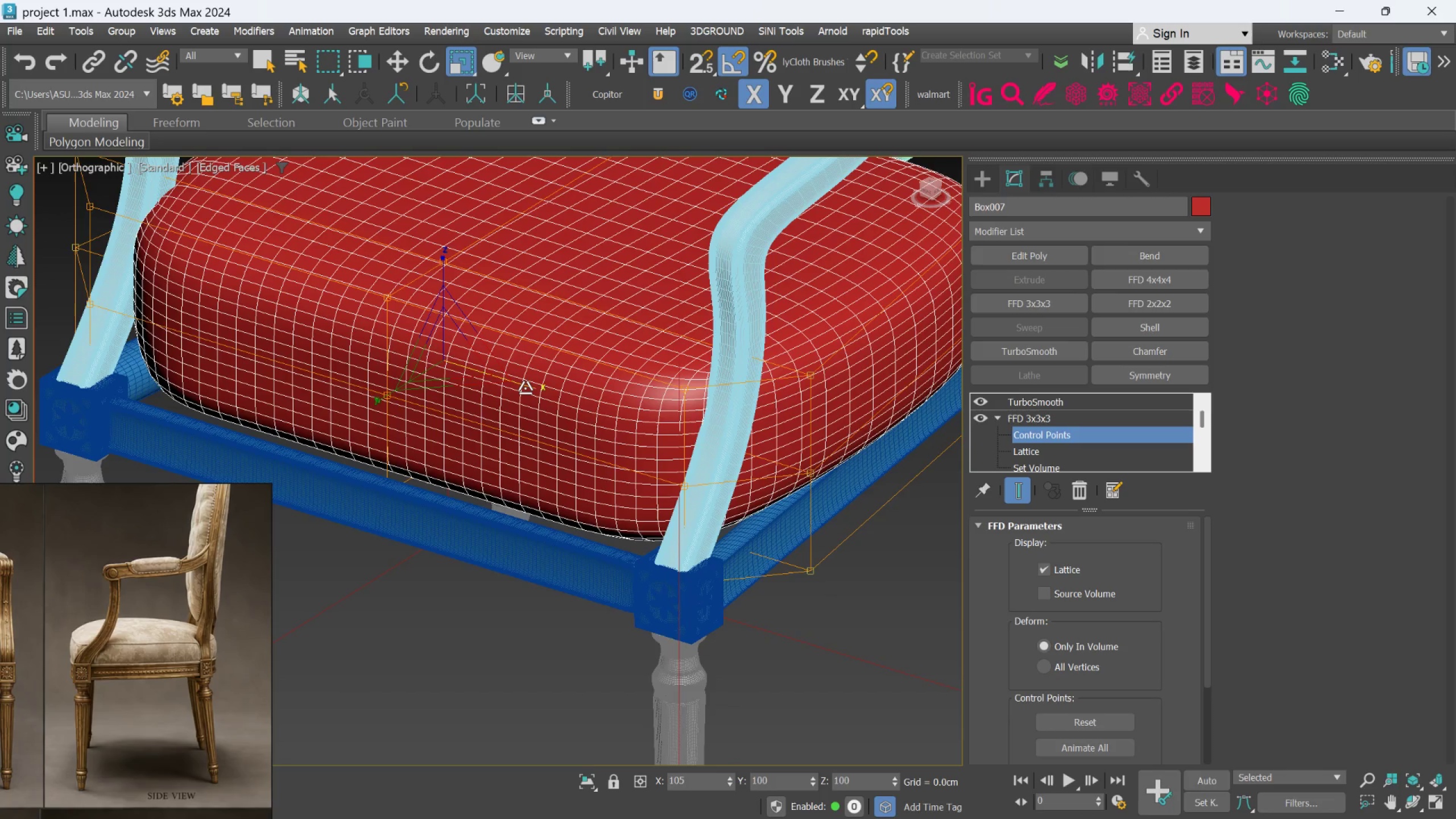 
hold_key(key=AltLeft, duration=1.51)
 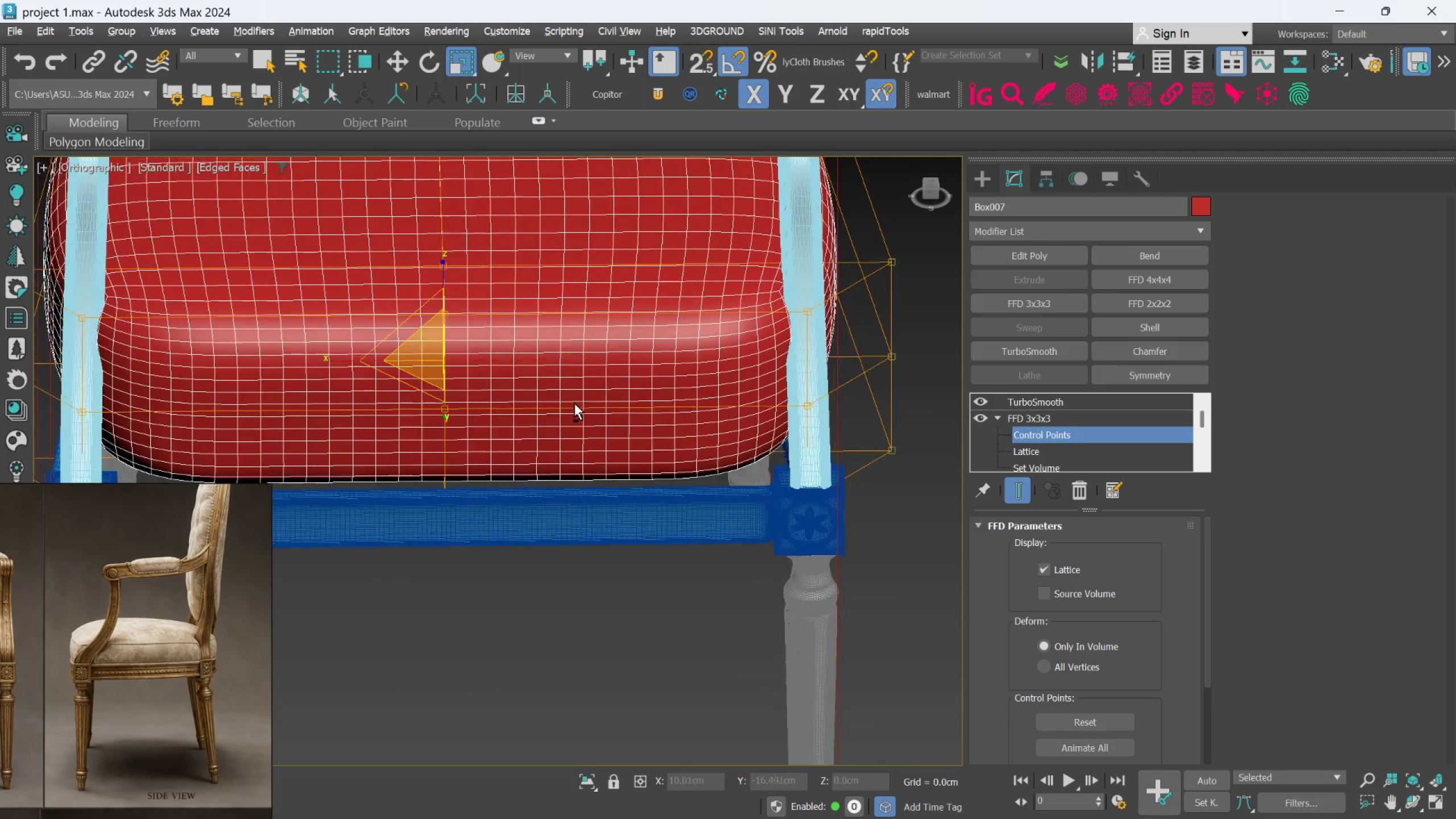 
hold_key(key=AltLeft, duration=1.11)
 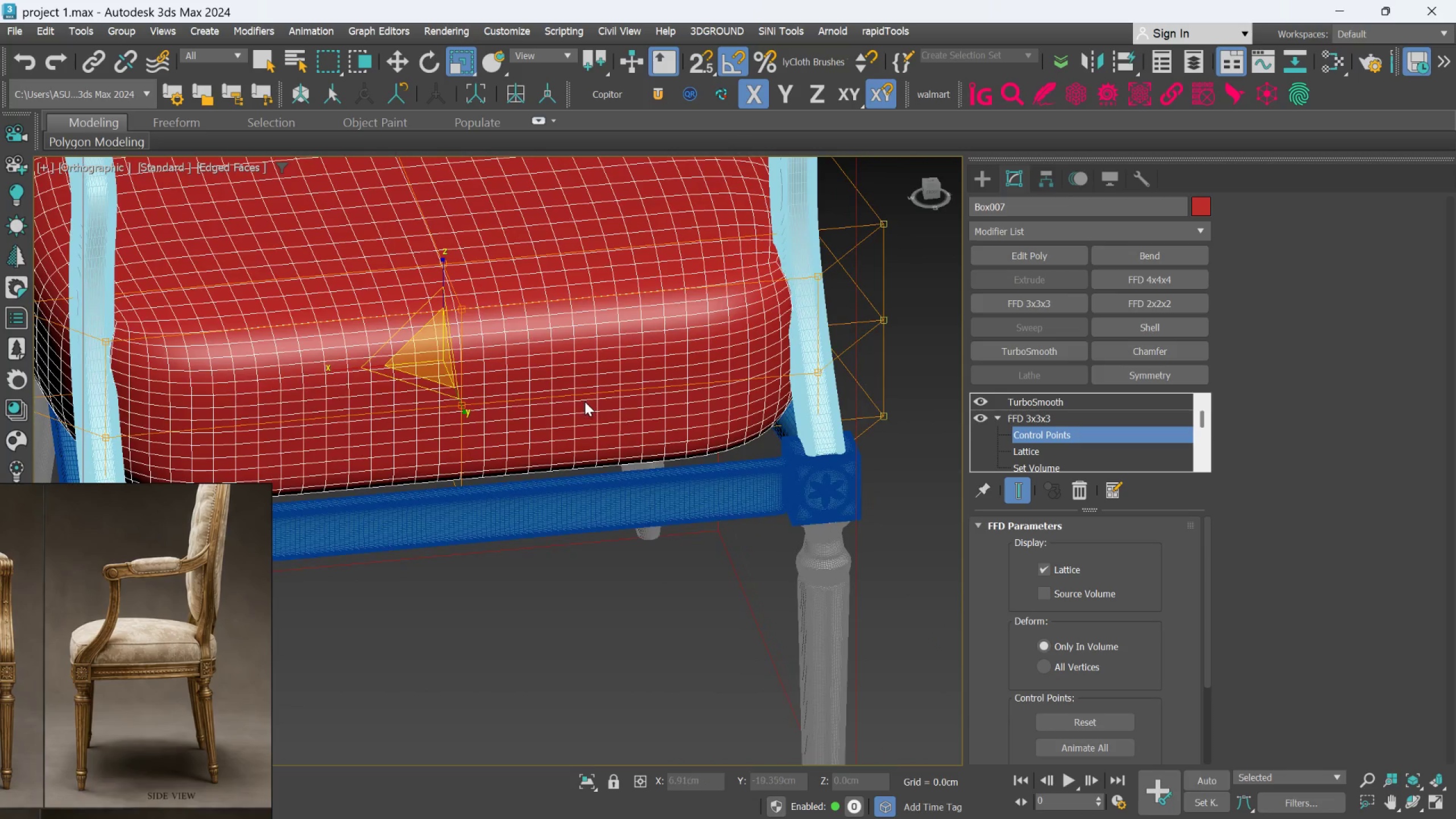 
hold_key(key=AltLeft, duration=1.5)
 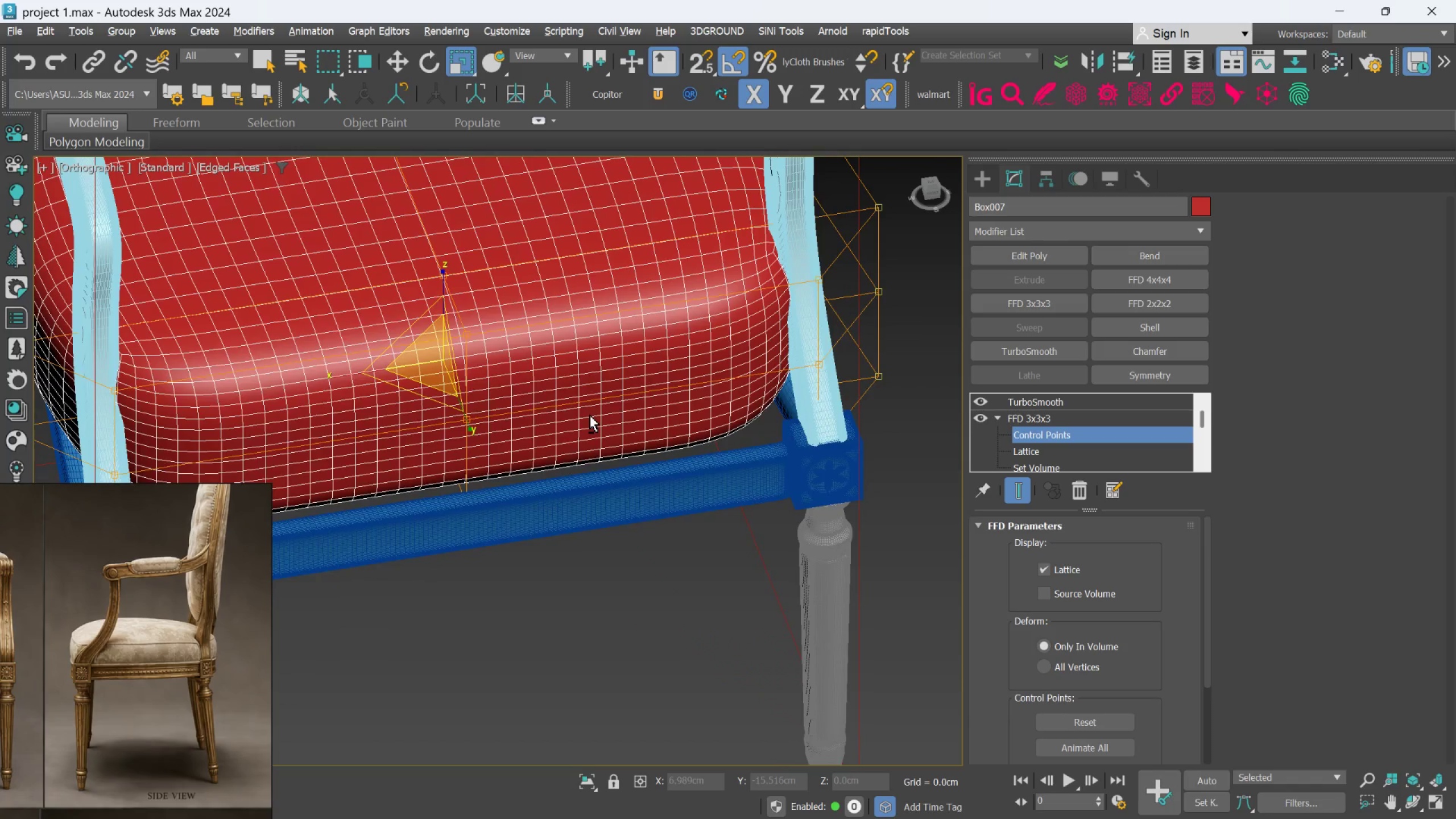 
hold_key(key=AltLeft, duration=0.64)
 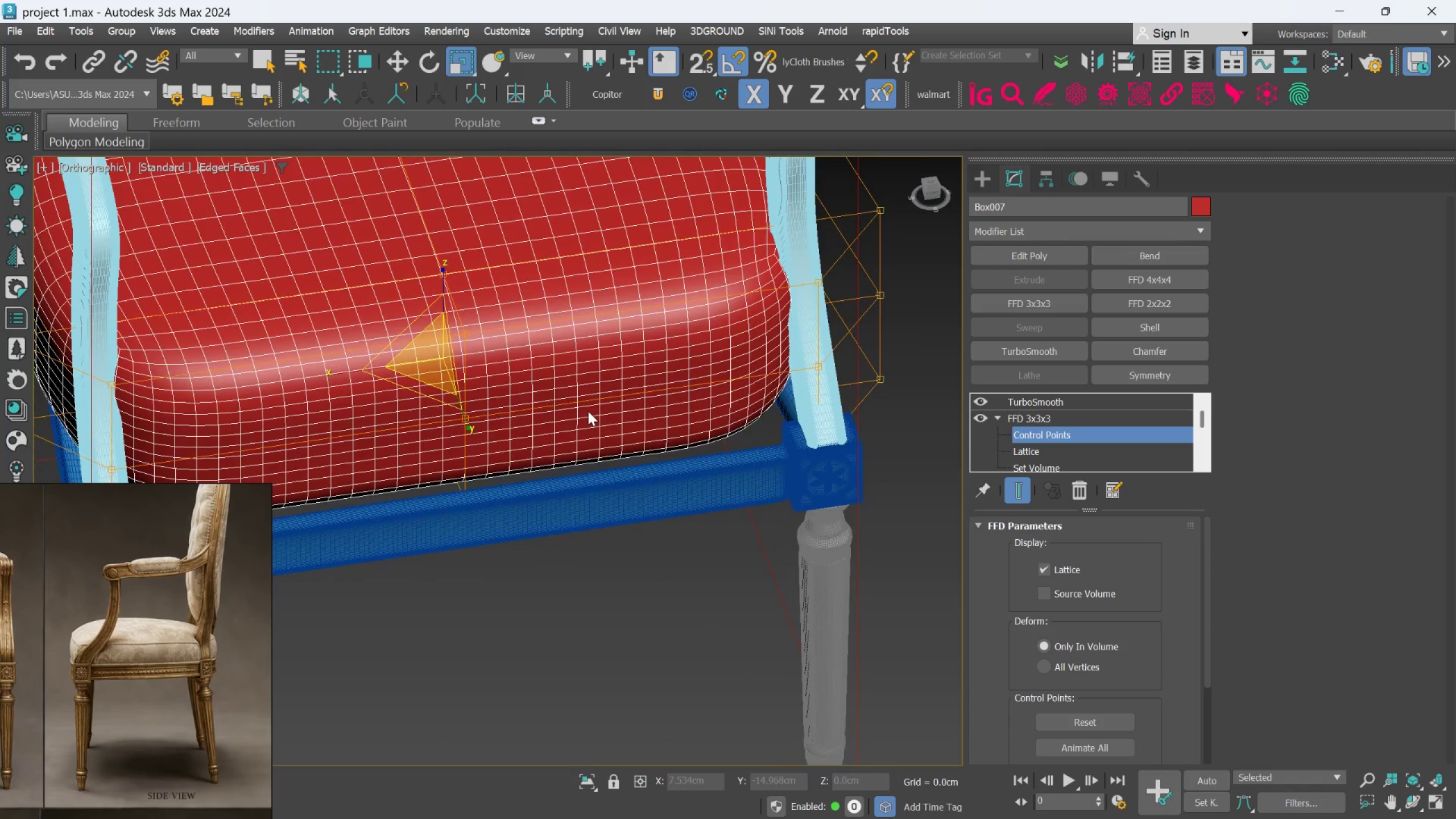 
hold_key(key=AltLeft, duration=1.06)
 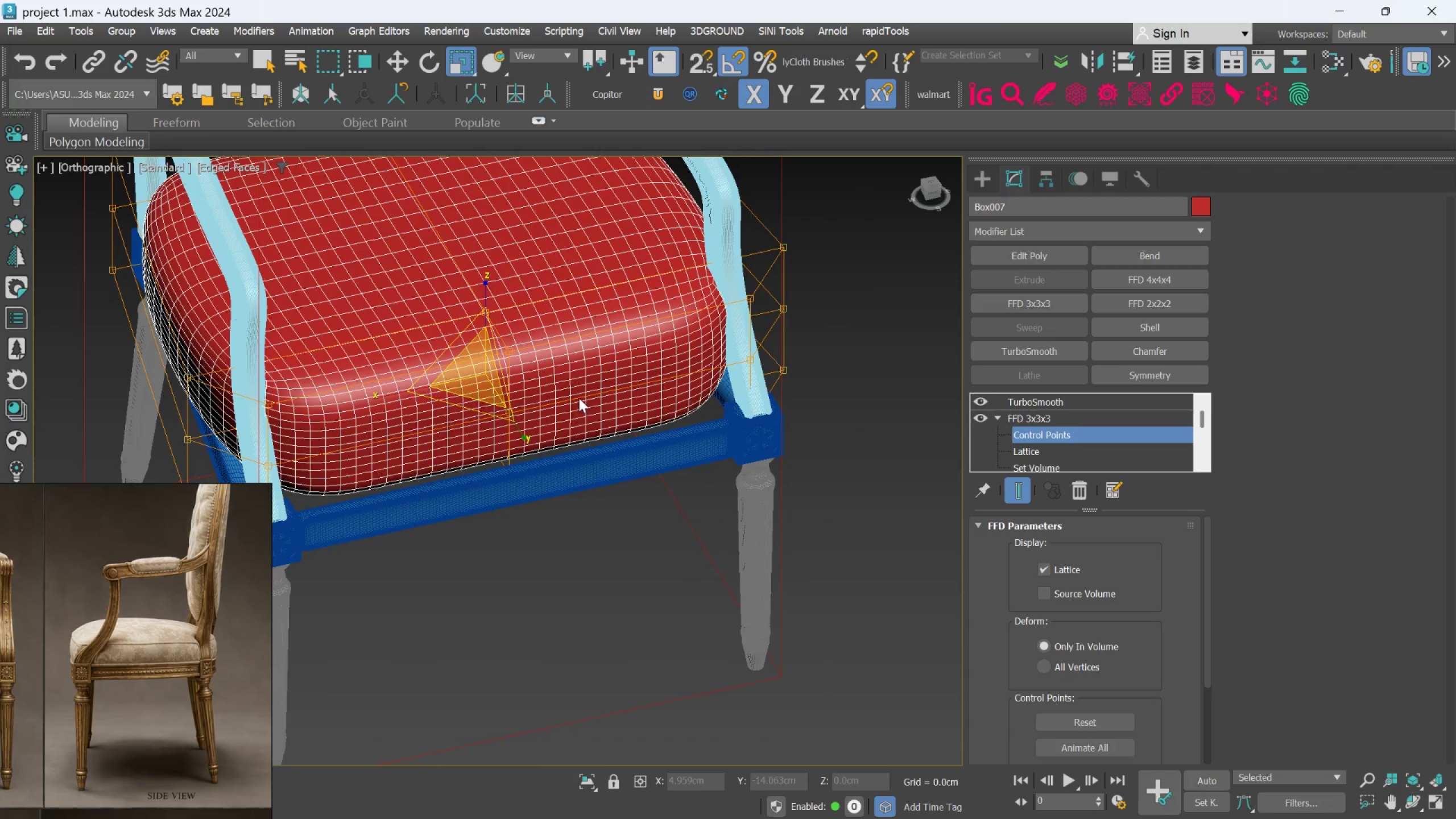 
scroll: coordinate [588, 411], scroll_direction: down, amount: 1.0
 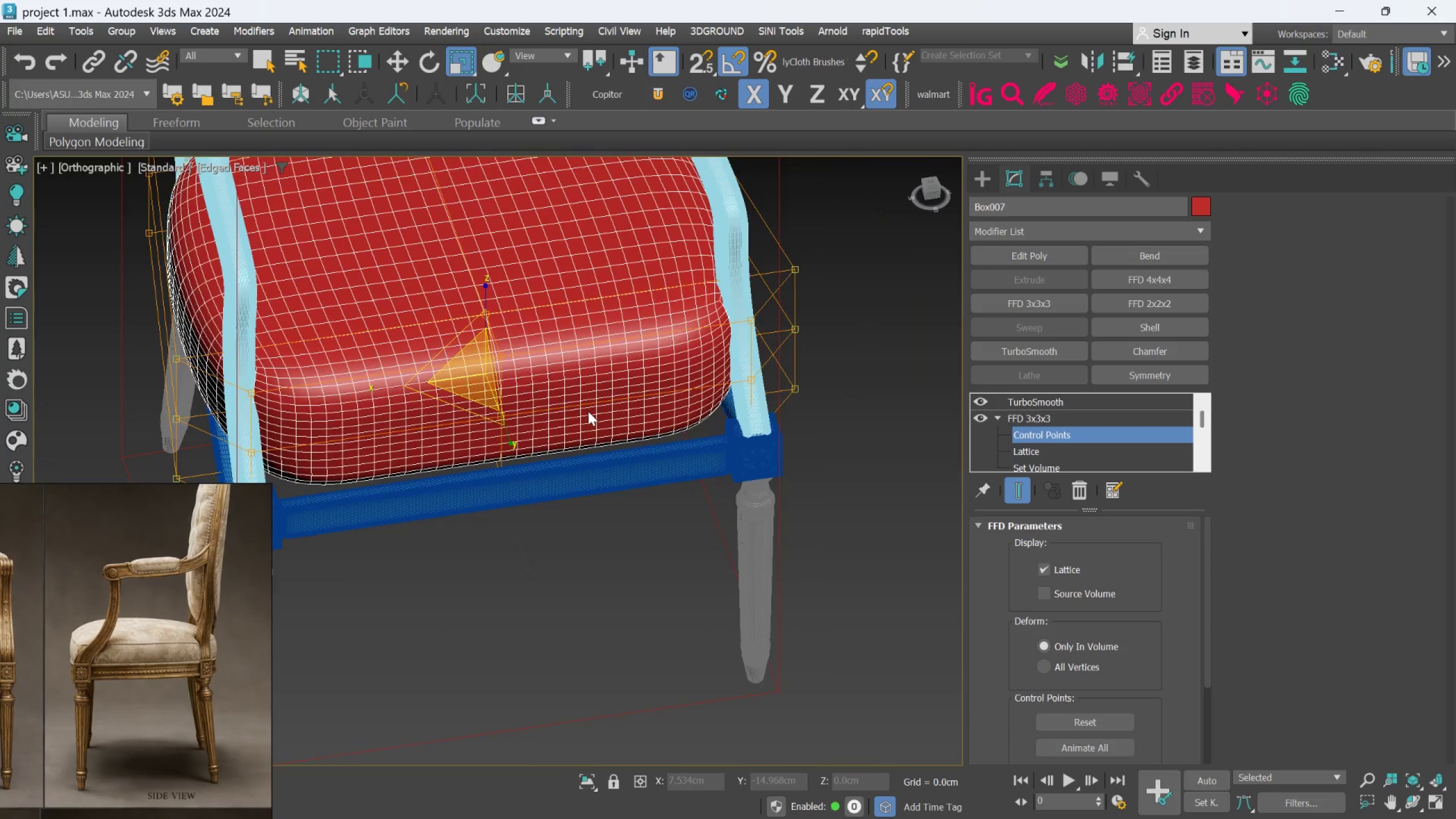 
key(W)
 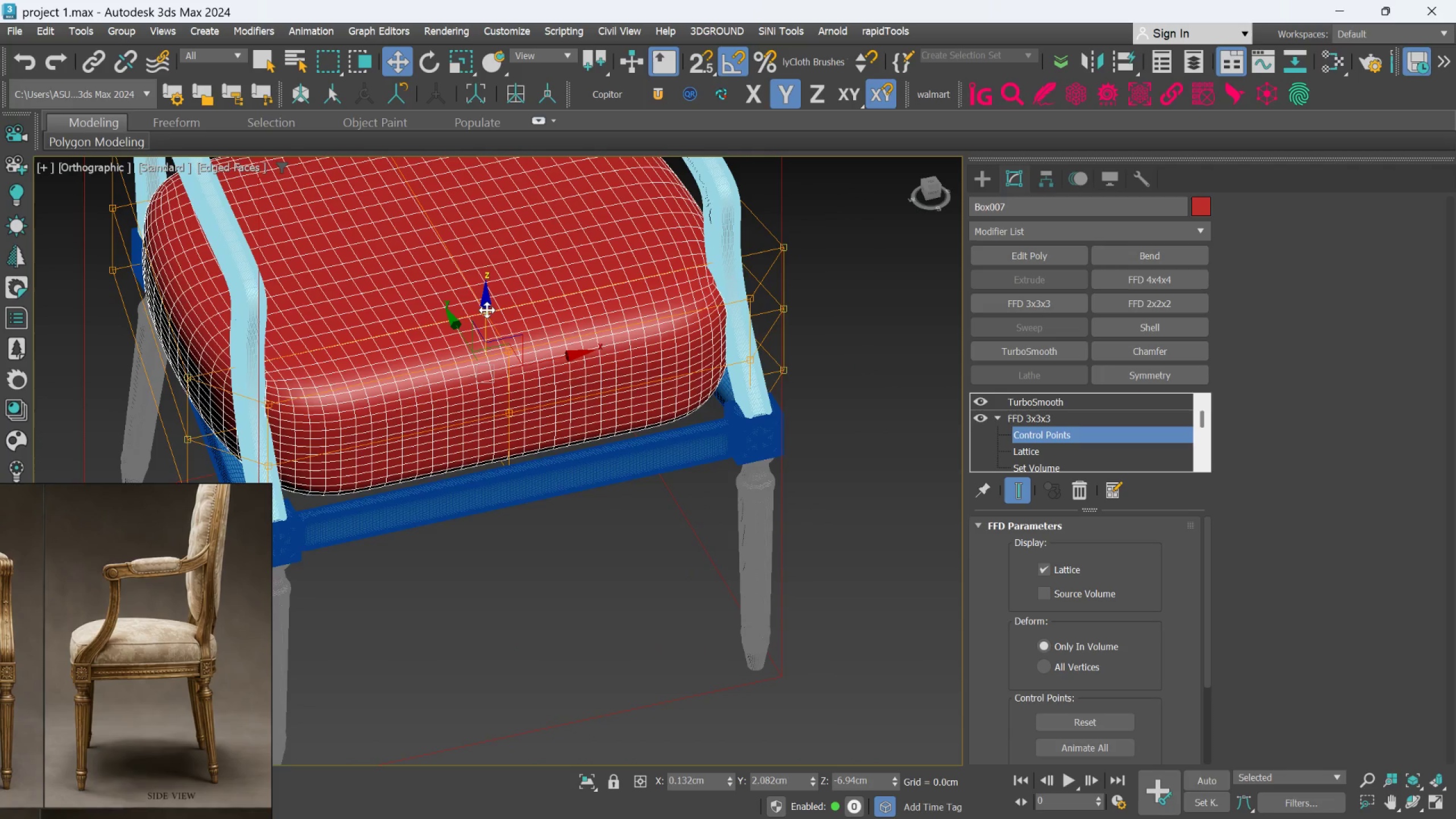 
left_click_drag(start_coordinate=[486, 309], to_coordinate=[487, 312])
 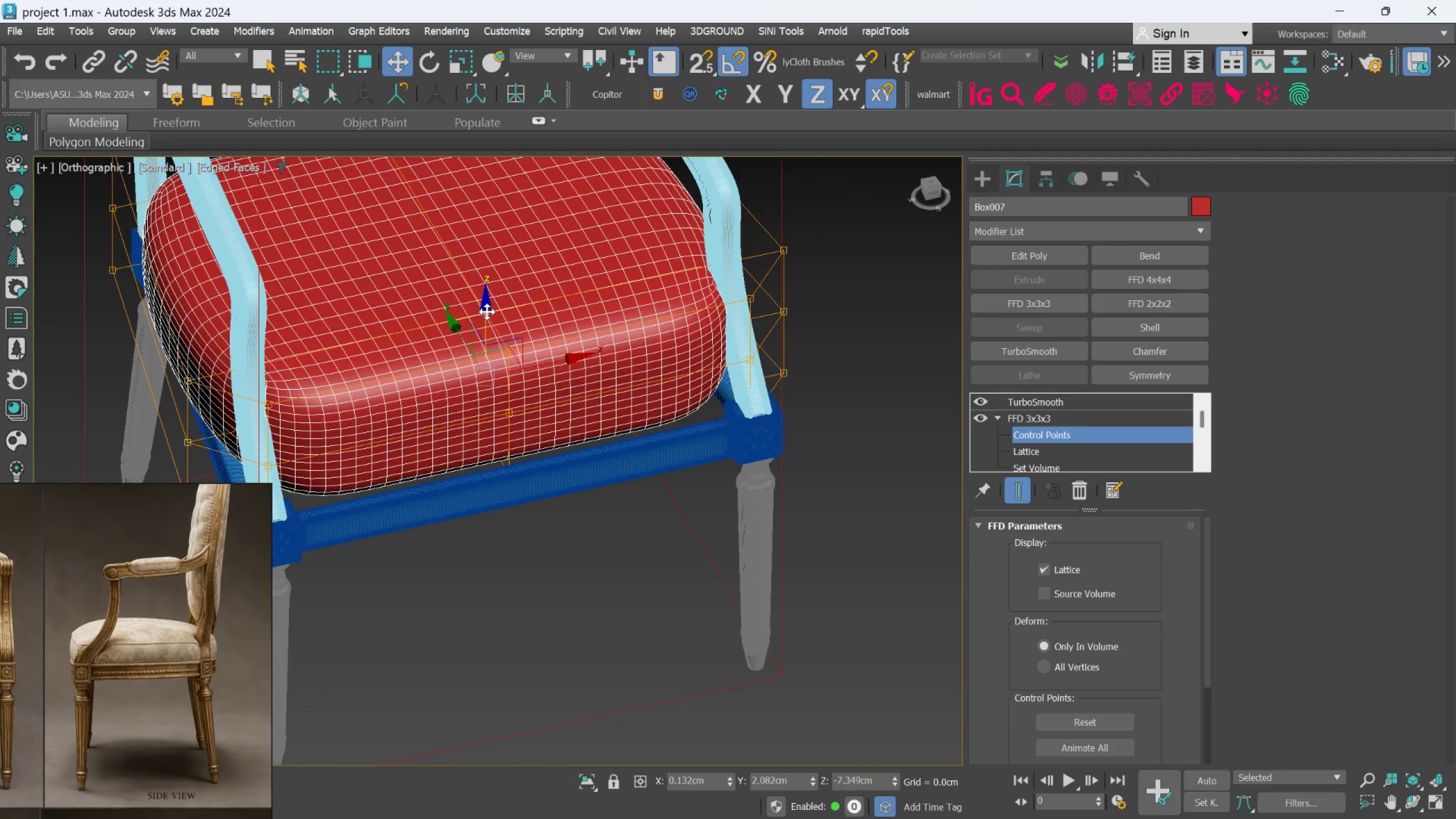 
key(Control+Z)
 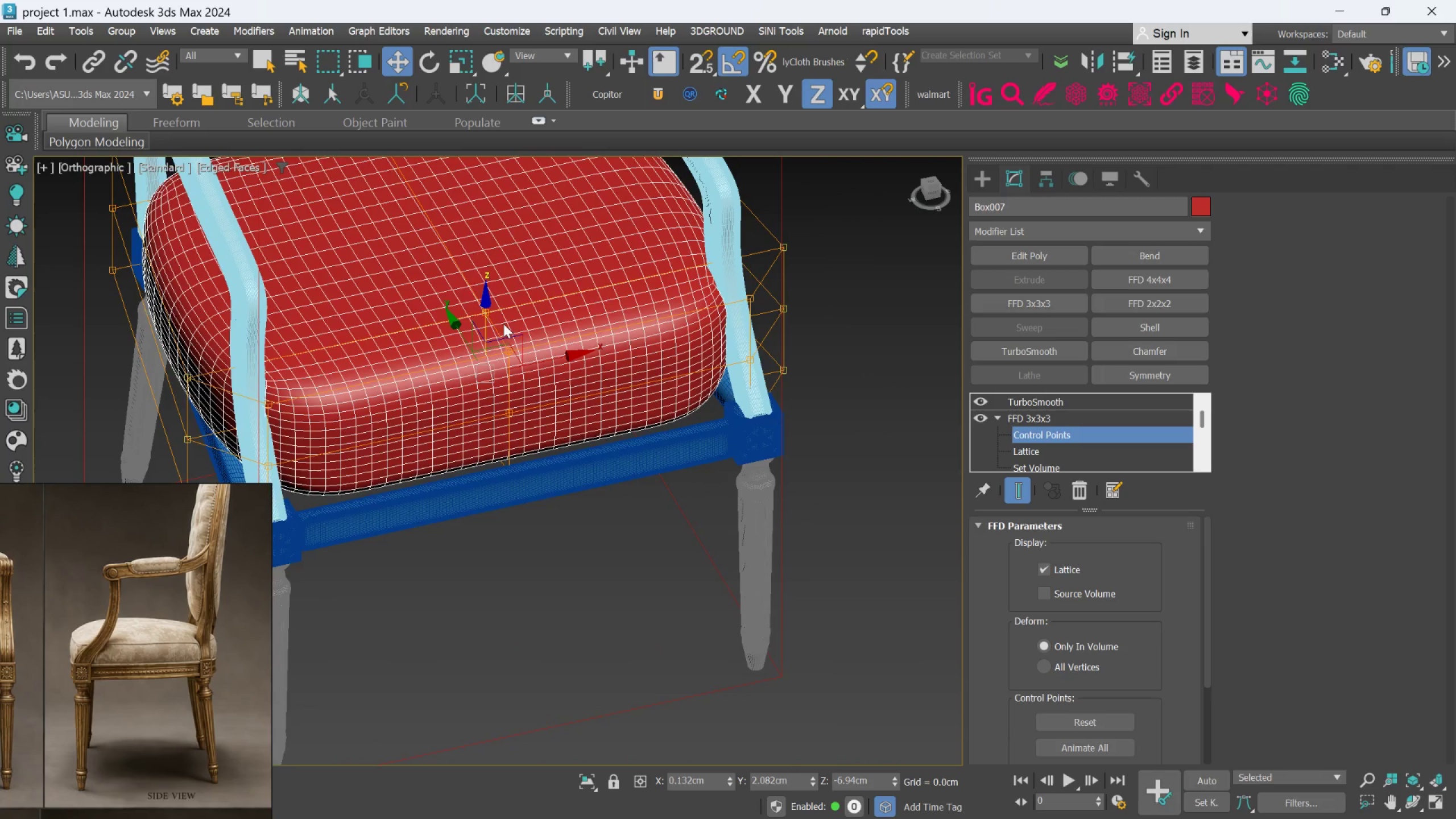 
hold_key(key=AltLeft, duration=1.47)
 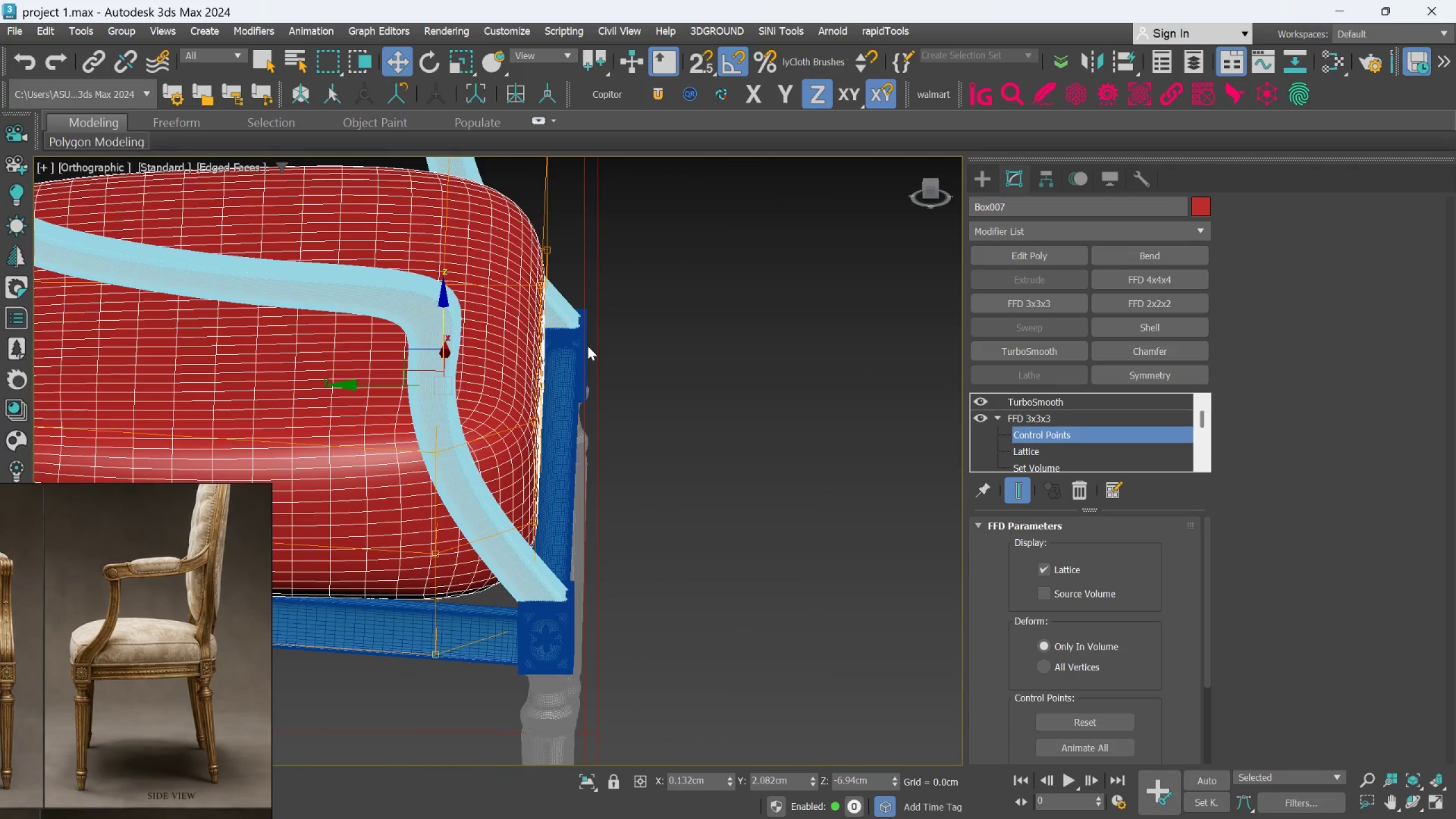 
hold_key(key=AltLeft, duration=1.19)
scroll: coordinate [588, 346], scroll_direction: up, amount: 1.0
 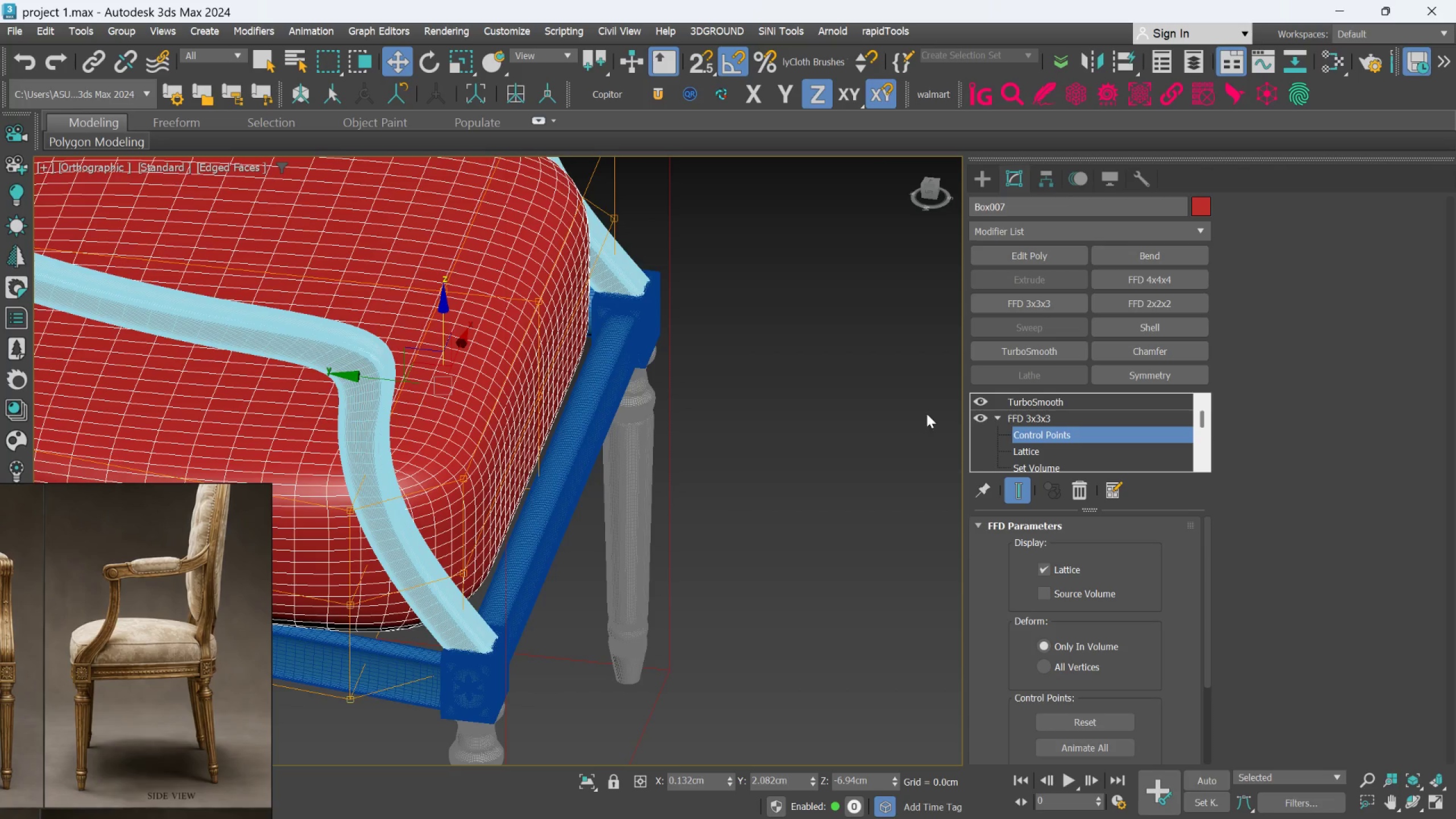 
scroll: coordinate [603, 433], scroll_direction: down, amount: 1.0
 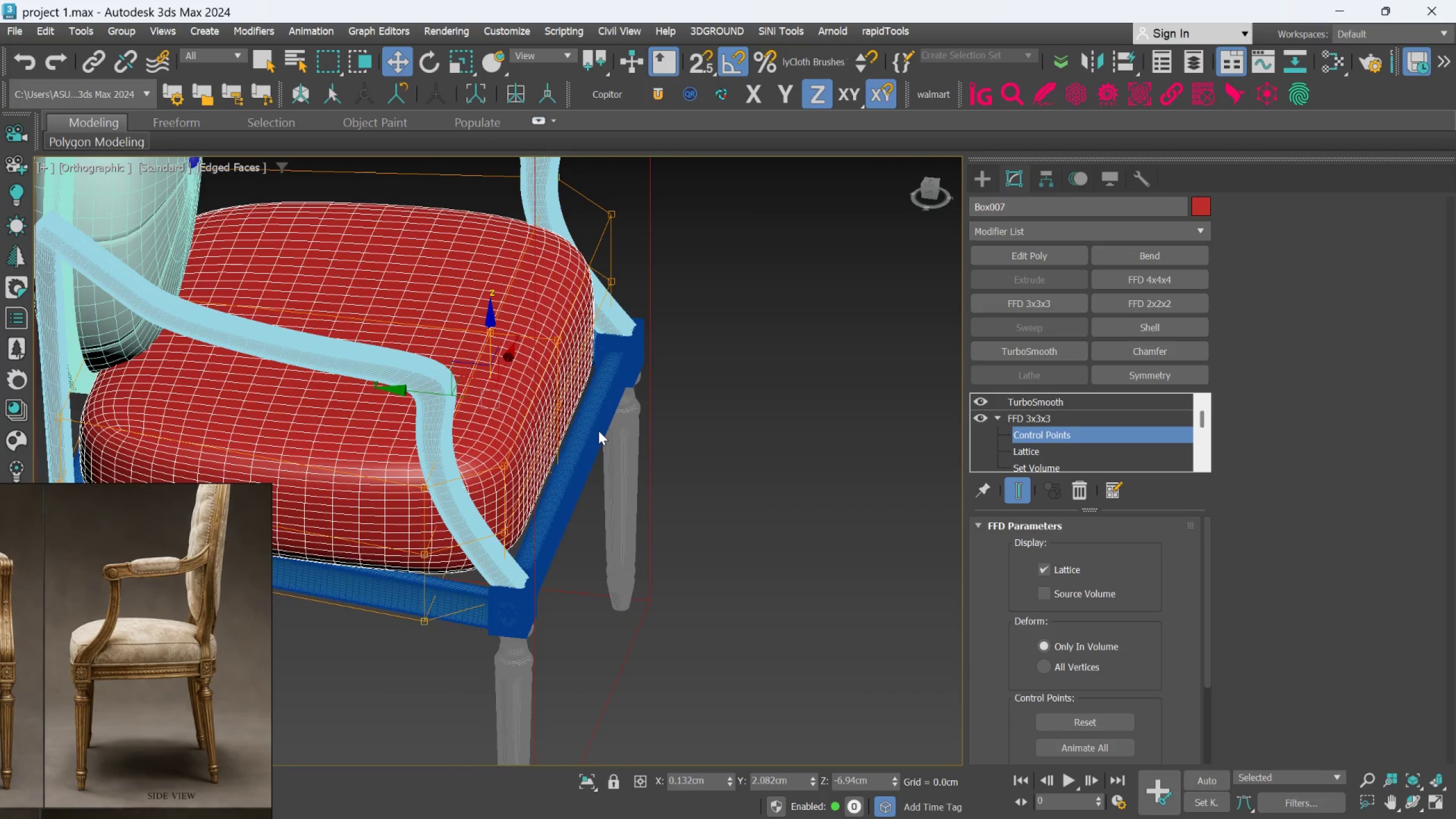 
hold_key(key=AltLeft, duration=0.56)
 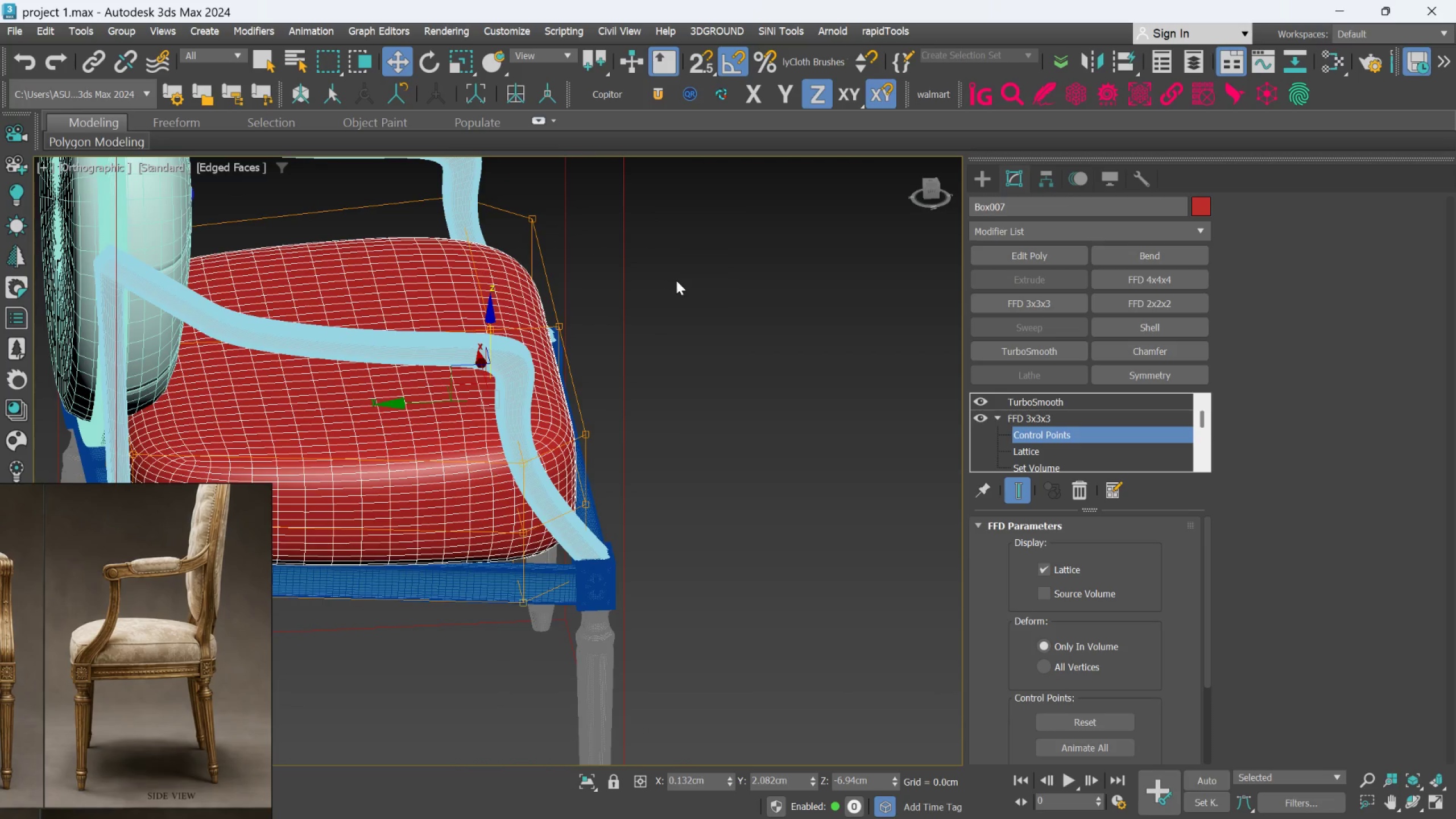 
left_click([676, 280])
 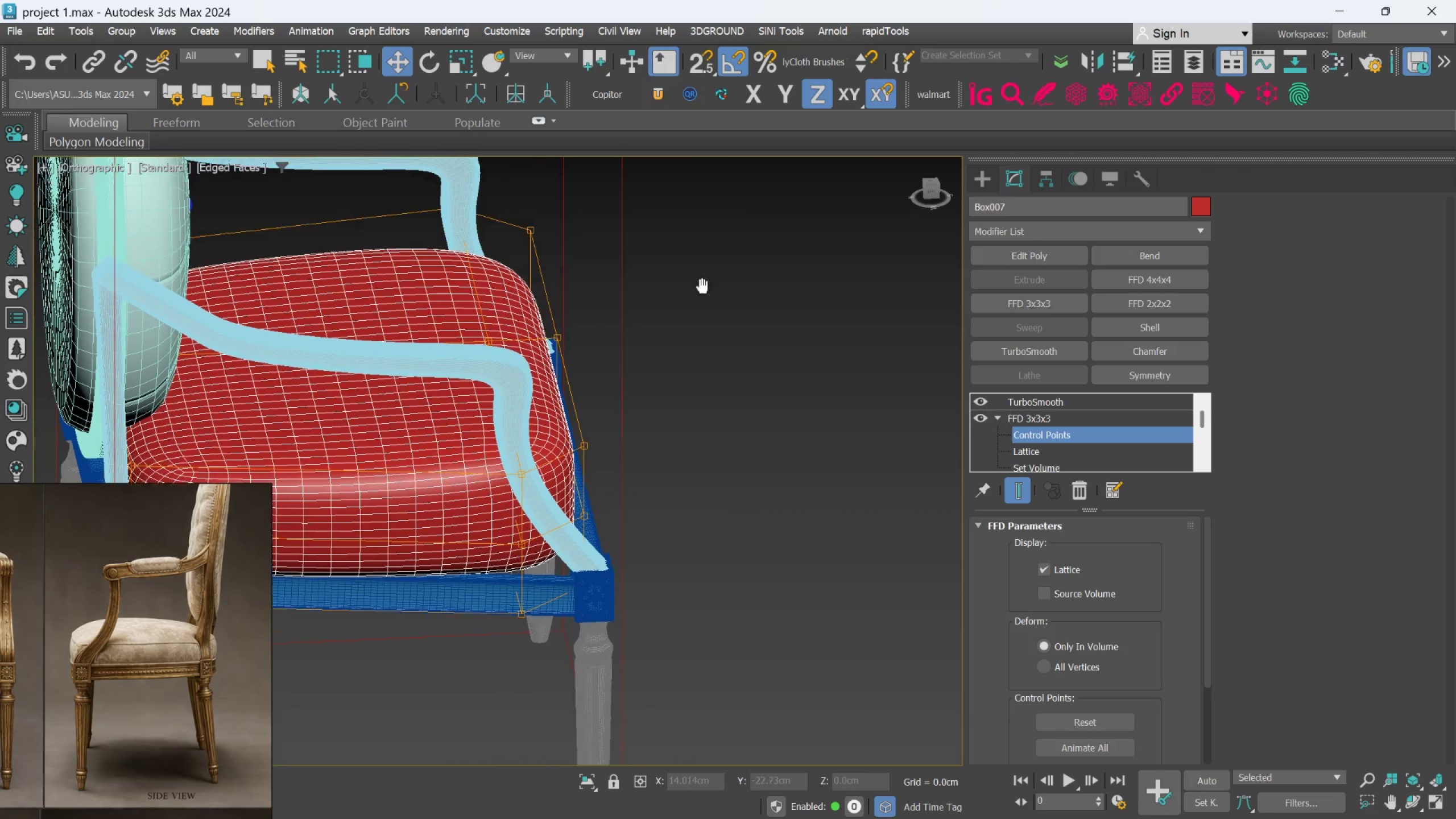 
hold_key(key=AltLeft, duration=0.89)
 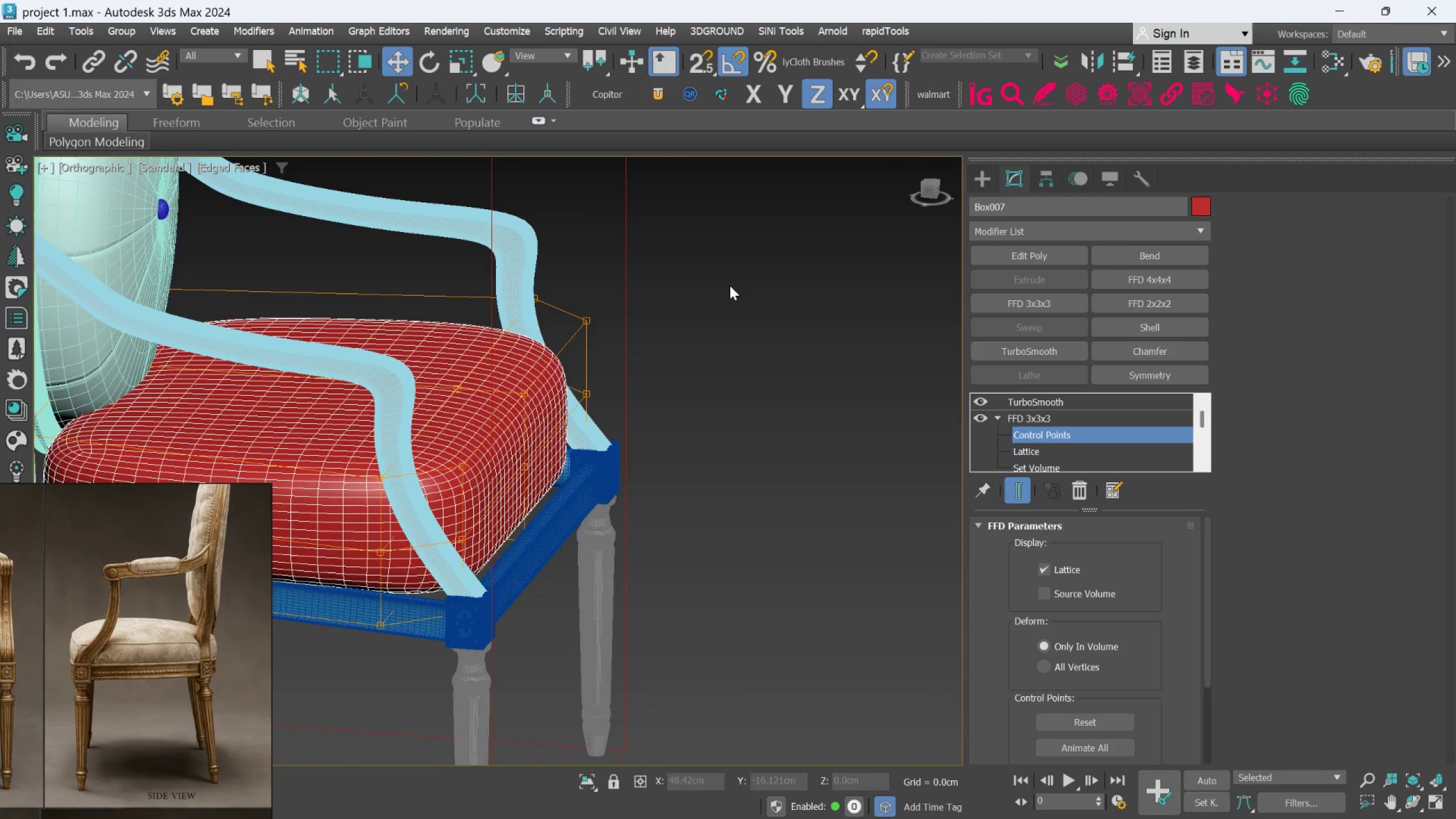 
hold_key(key=AltLeft, duration=0.45)
 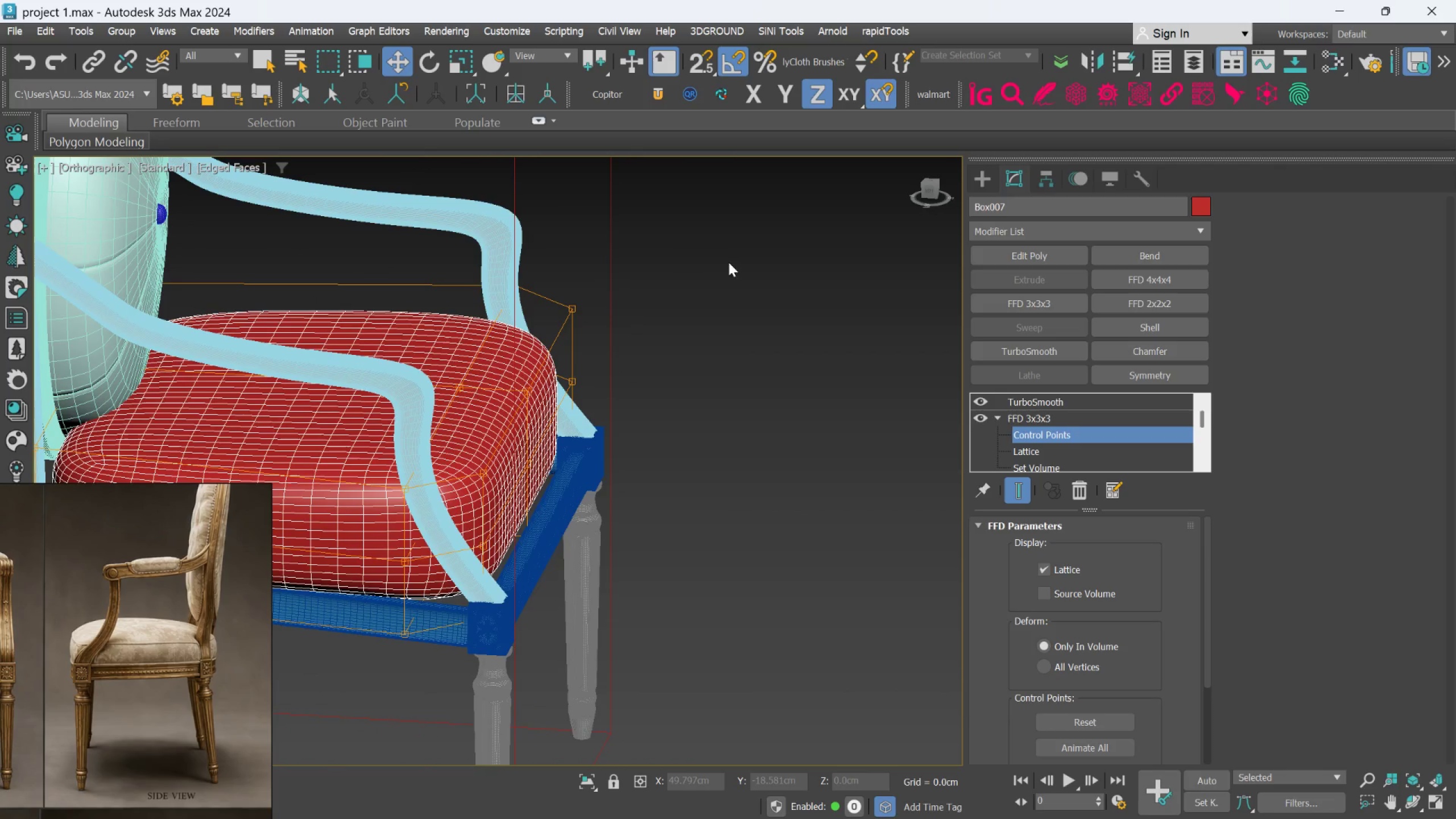 
key(Alt+AltLeft)
 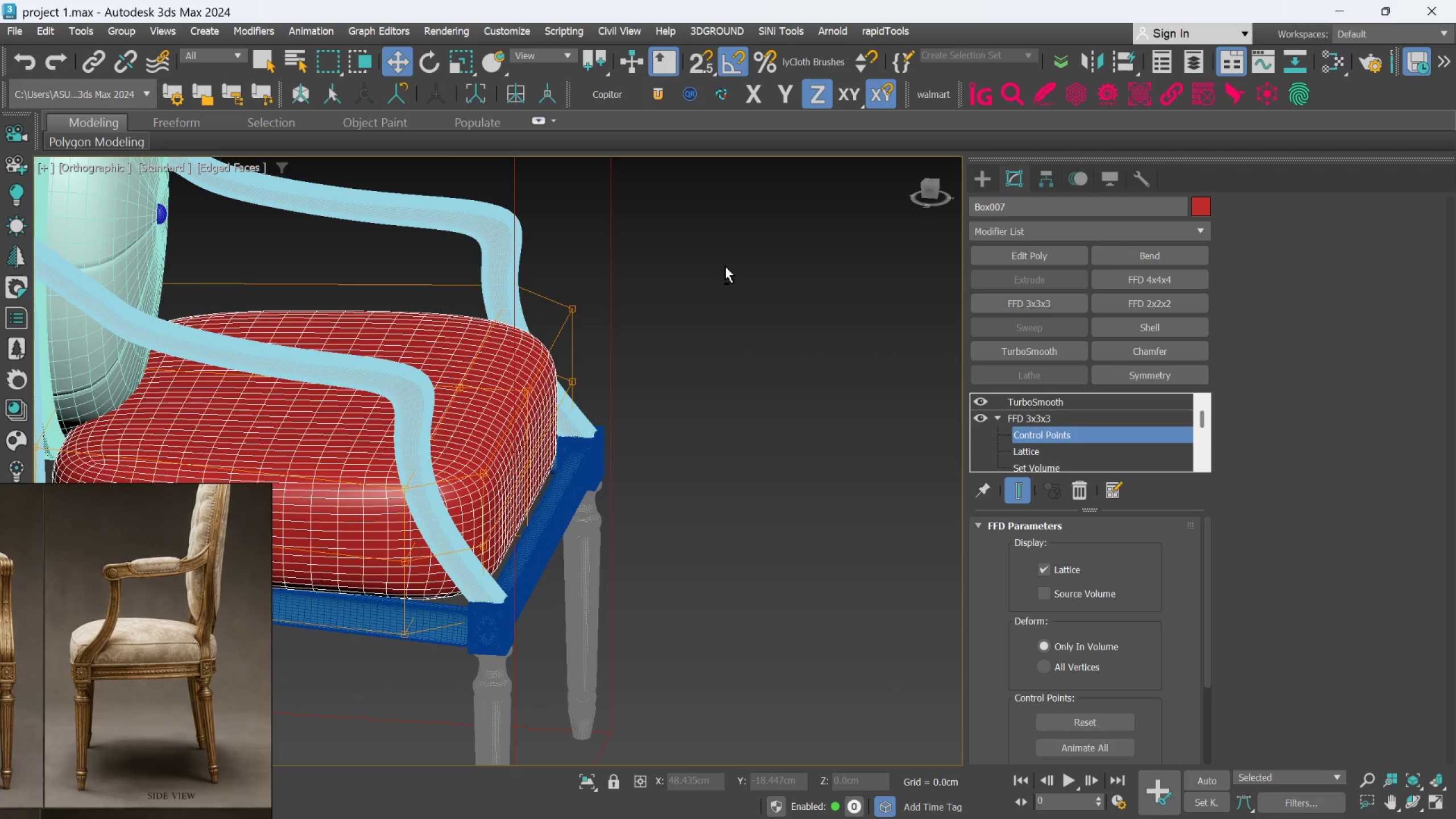 
key(L)
 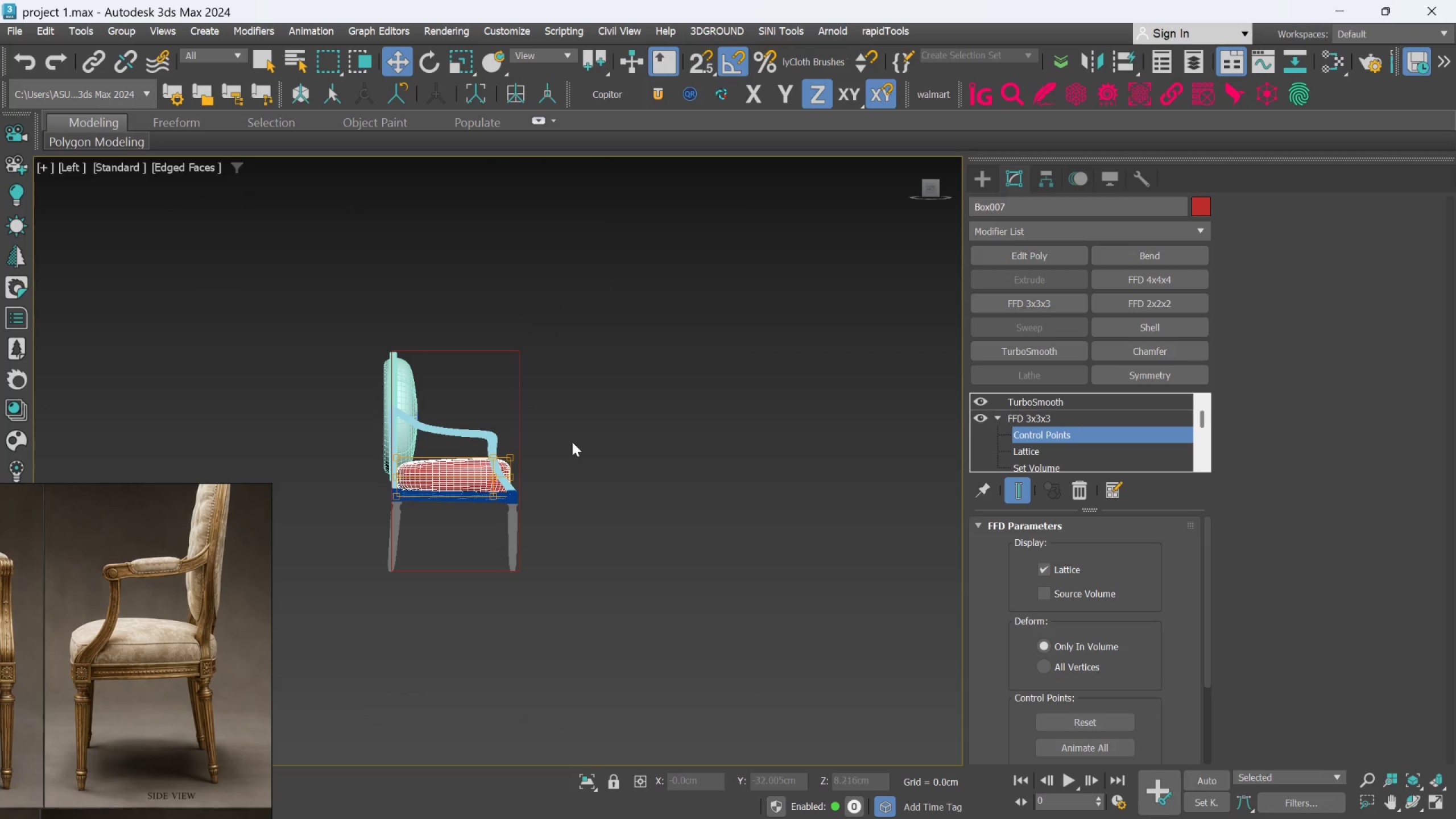 
scroll: coordinate [537, 500], scroll_direction: up, amount: 3.0
 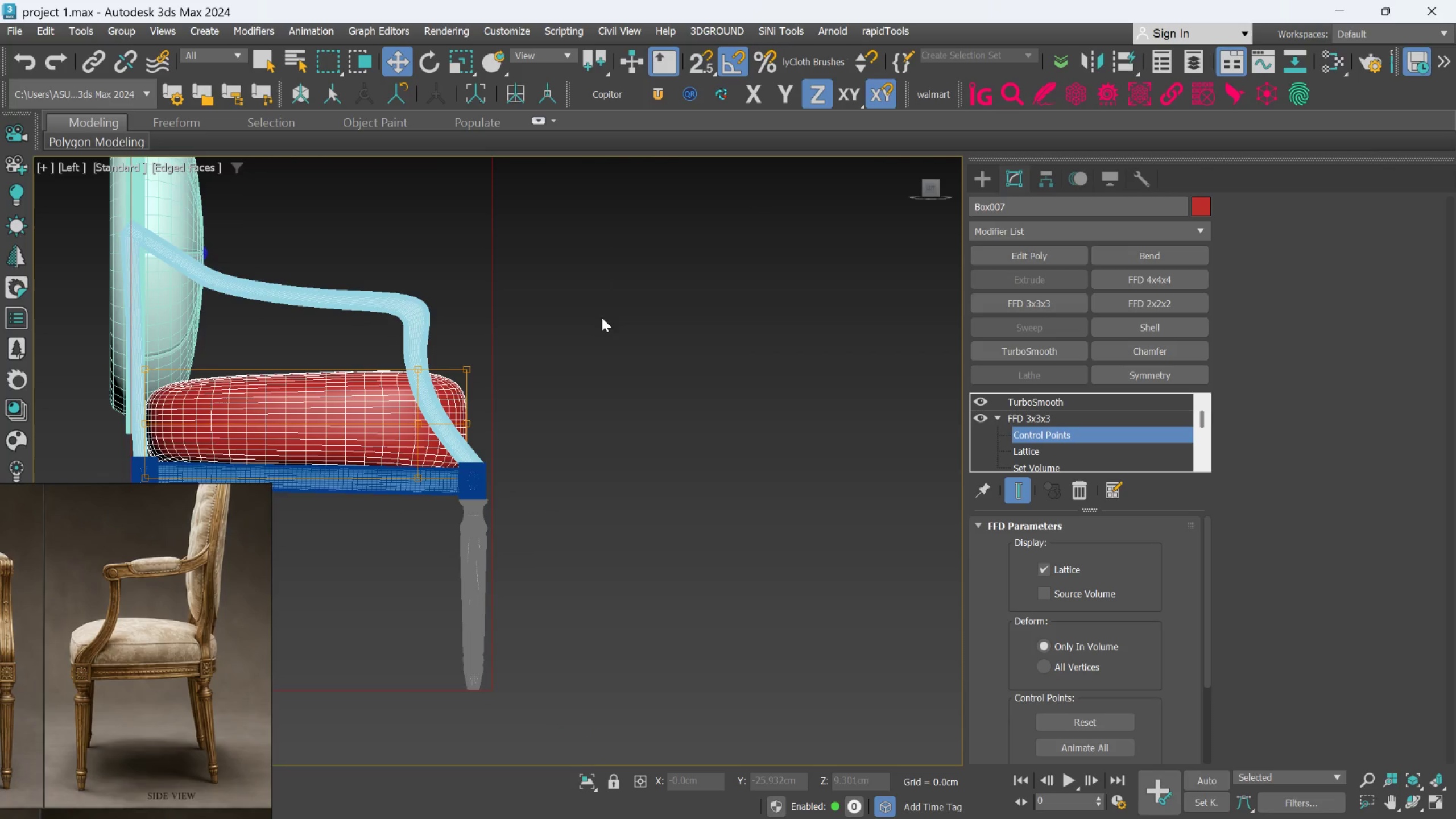 
left_click_drag(start_coordinate=[599, 301], to_coordinate=[453, 514])
 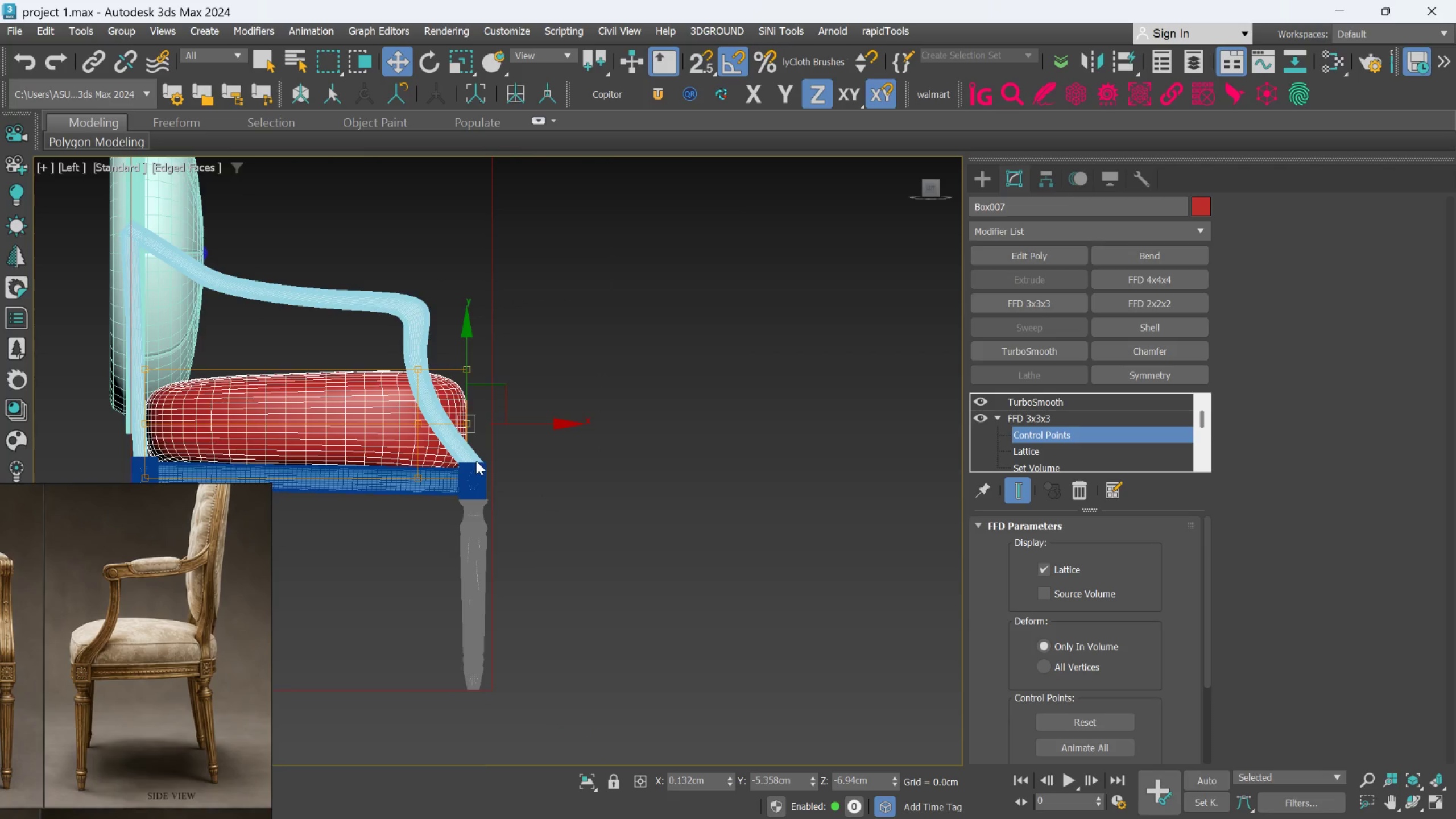 
scroll: coordinate [476, 460], scroll_direction: up, amount: 2.0
 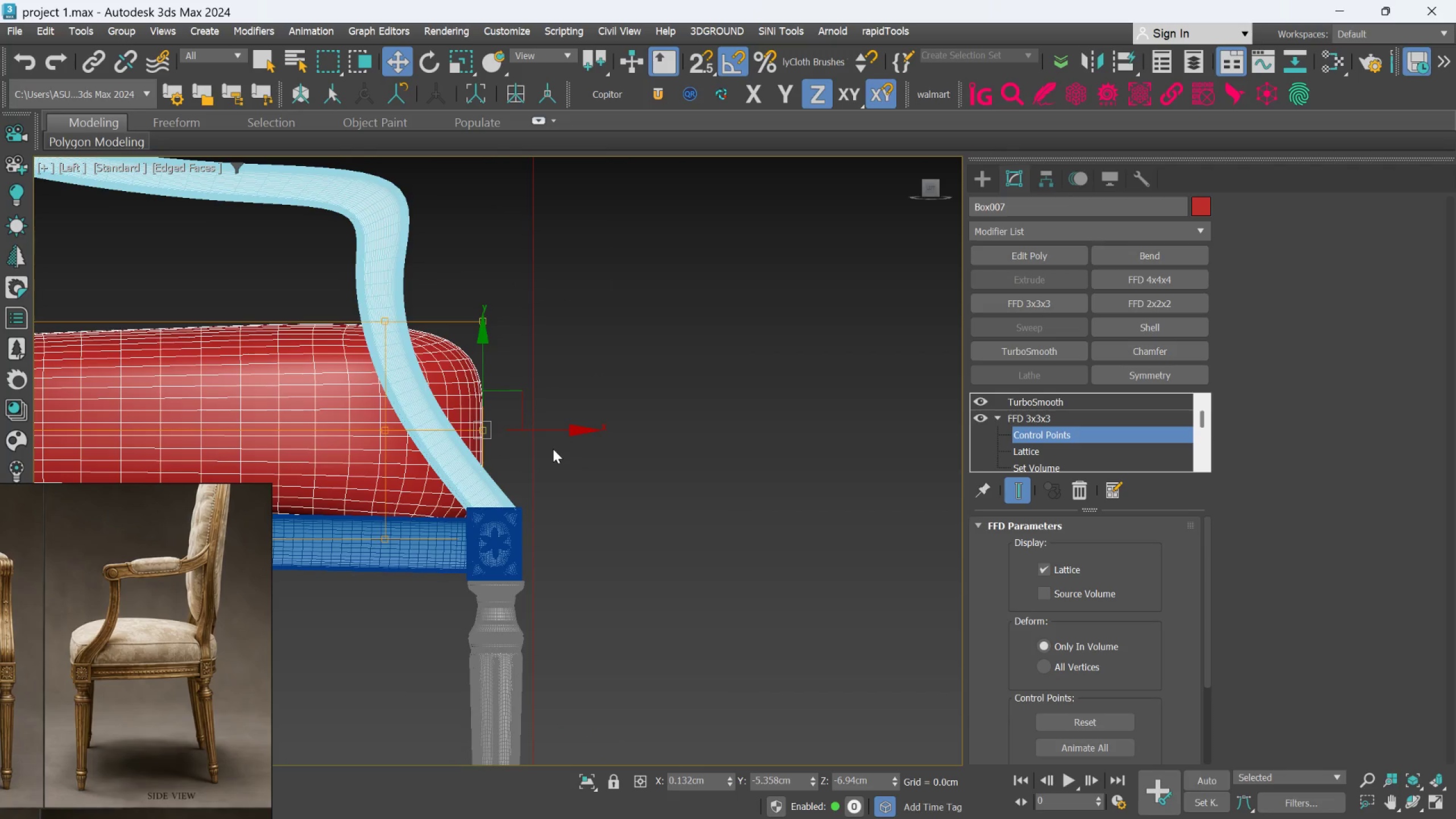 
hold_key(key=AltLeft, duration=0.72)
 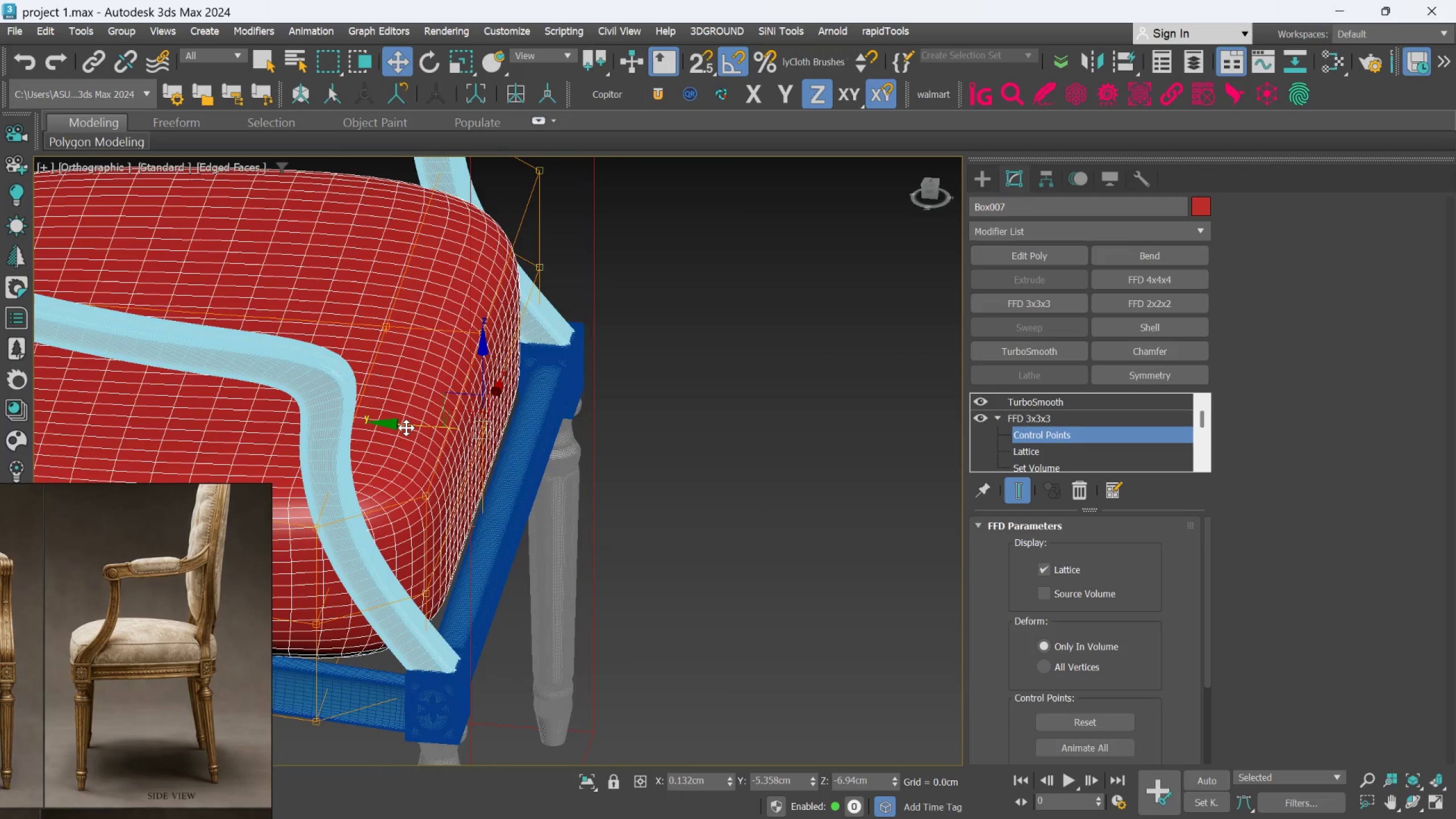 
left_click_drag(start_coordinate=[406, 425], to_coordinate=[445, 462])
 